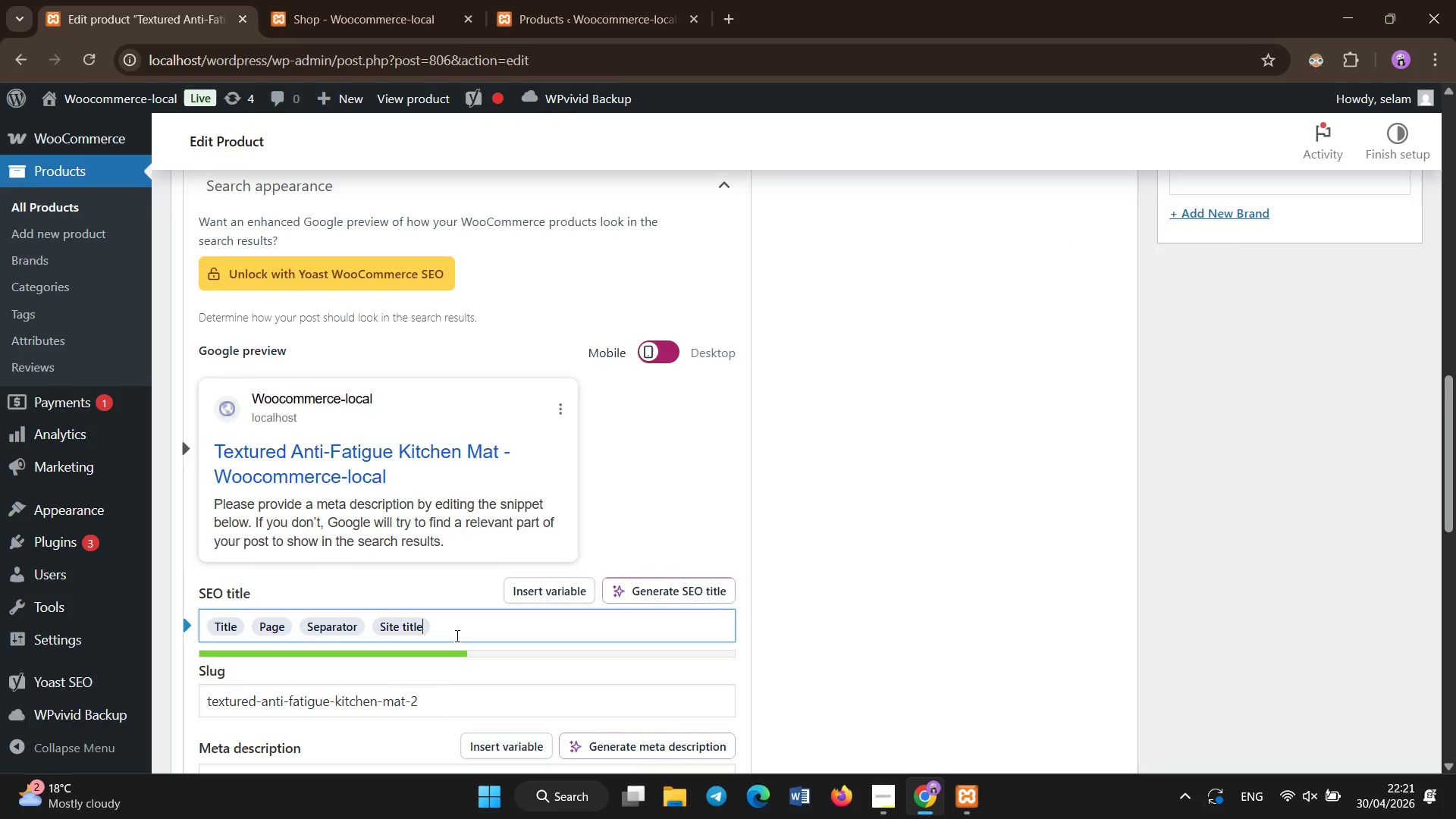 
key(Backspace)
 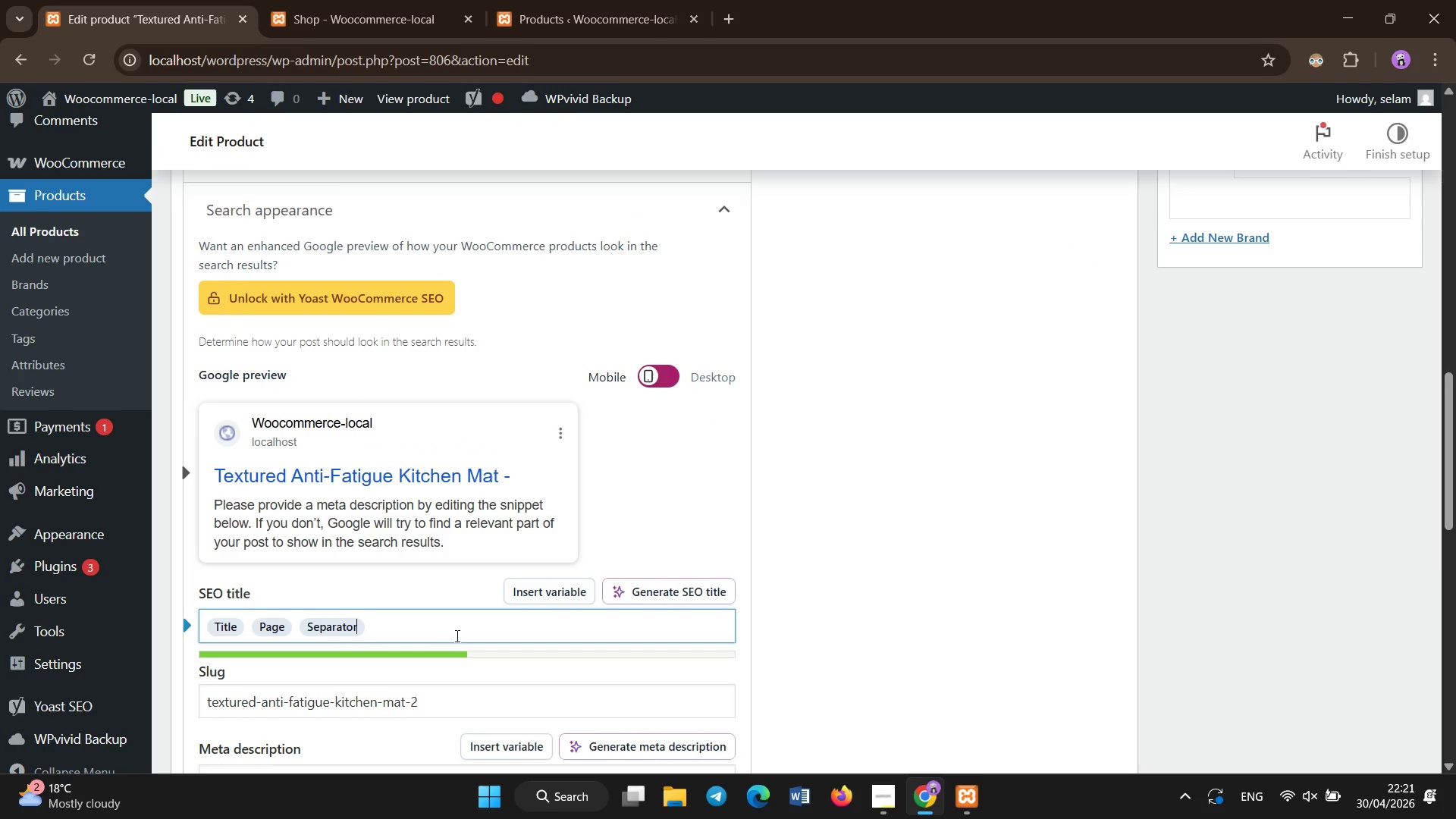 
key(Backspace)
 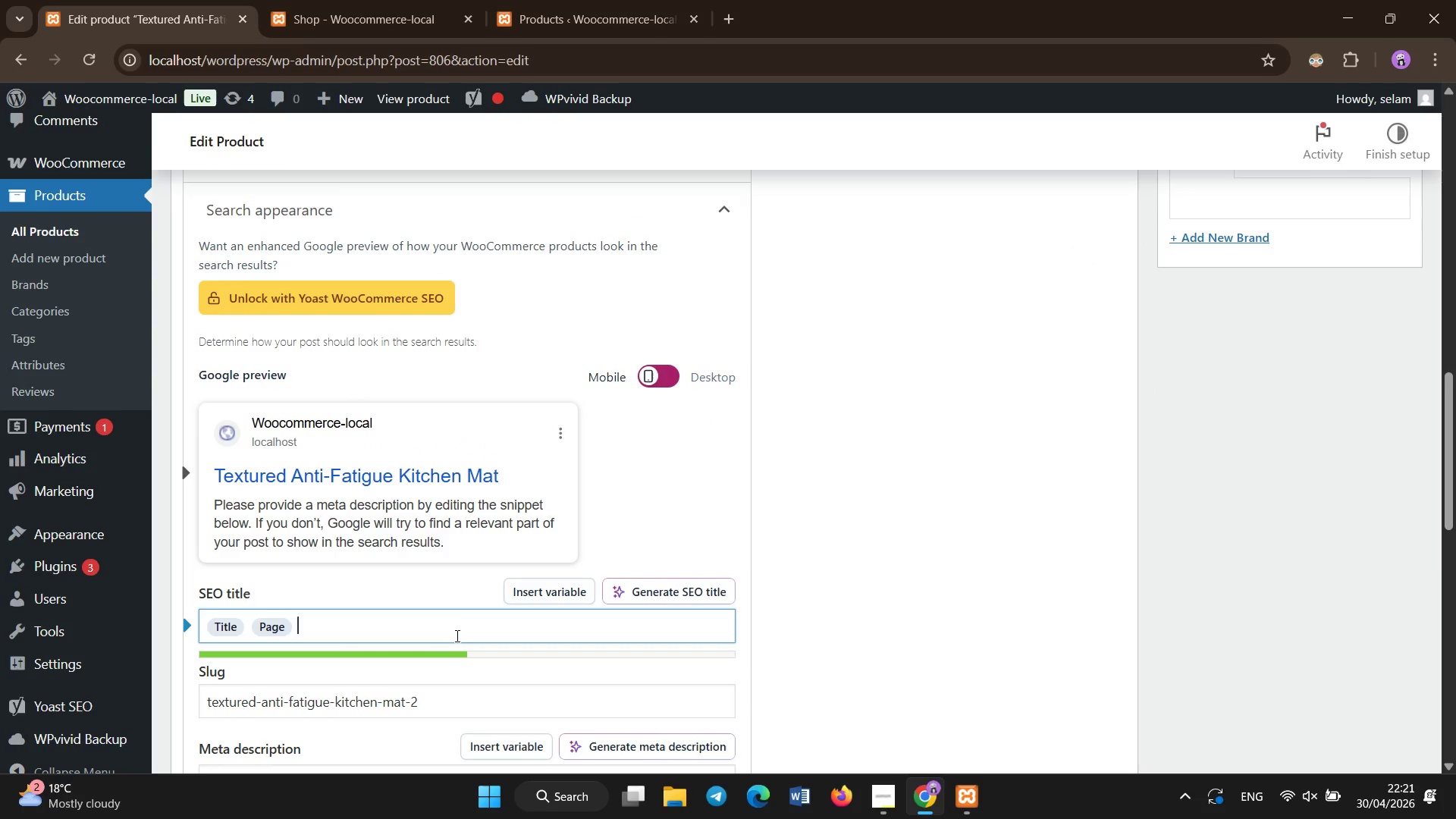 
key(Backspace)
 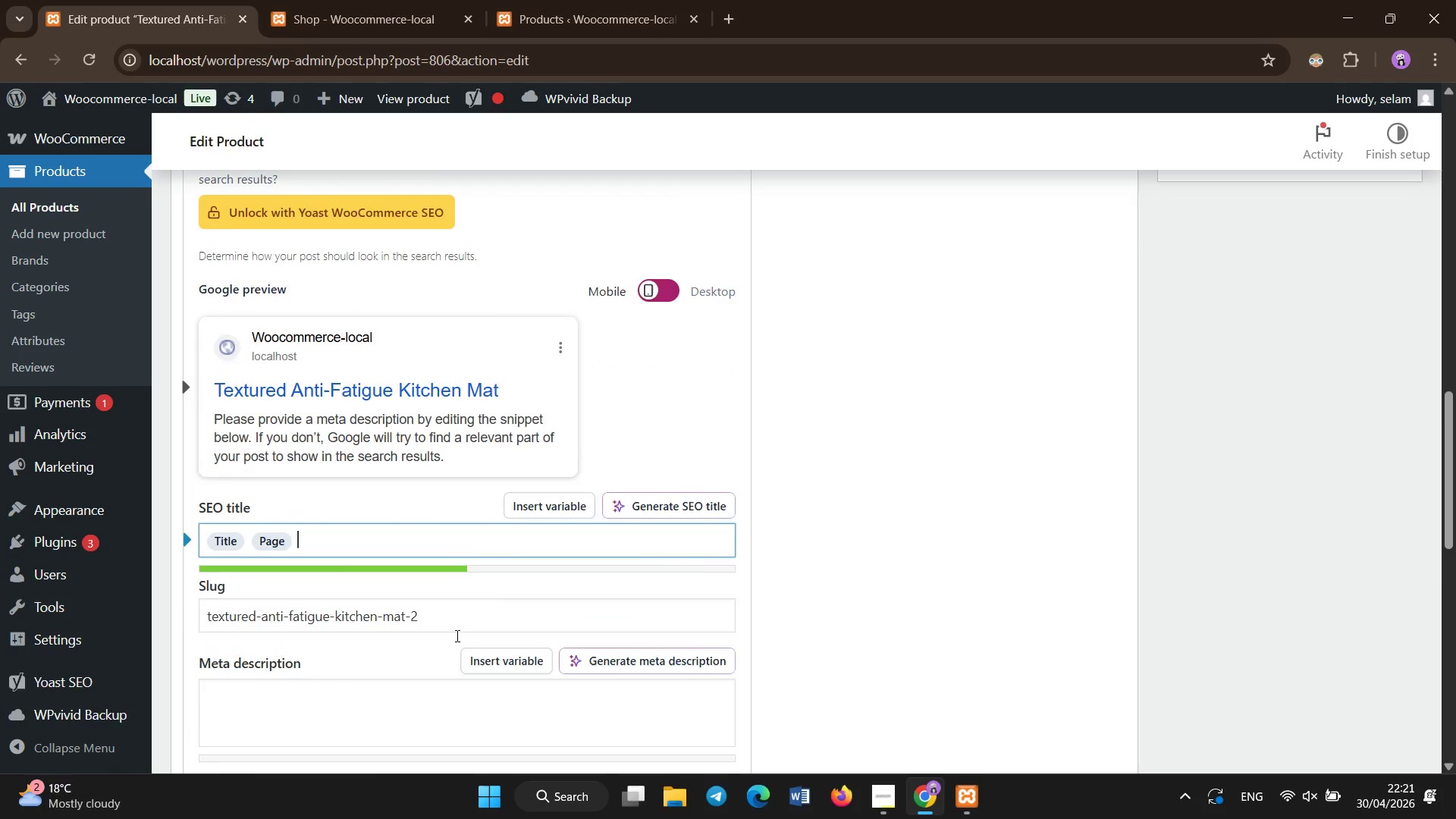 
scroll: coordinate [457, 636], scroll_direction: down, amount: 3.0
 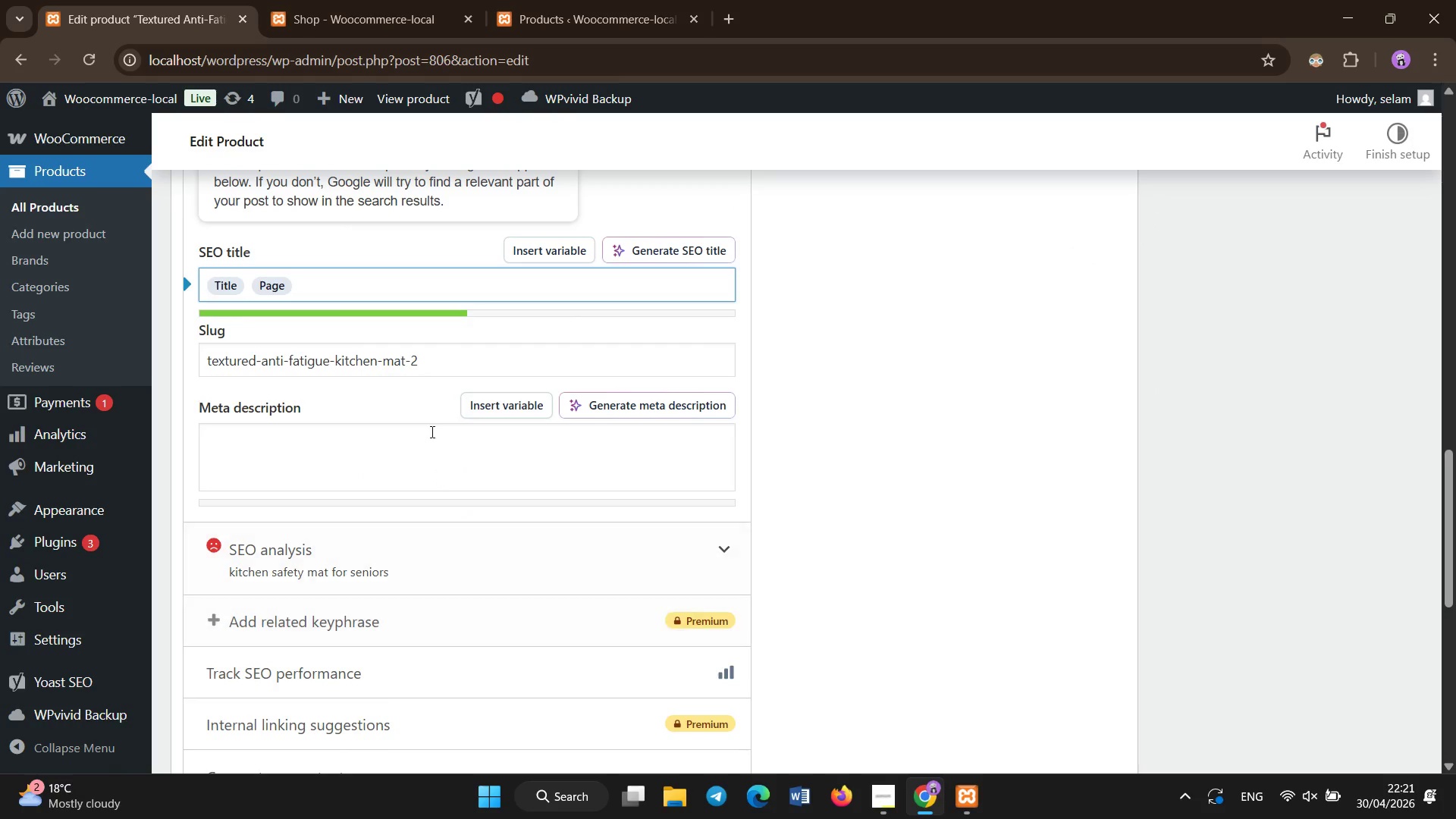 
left_click([432, 432])
 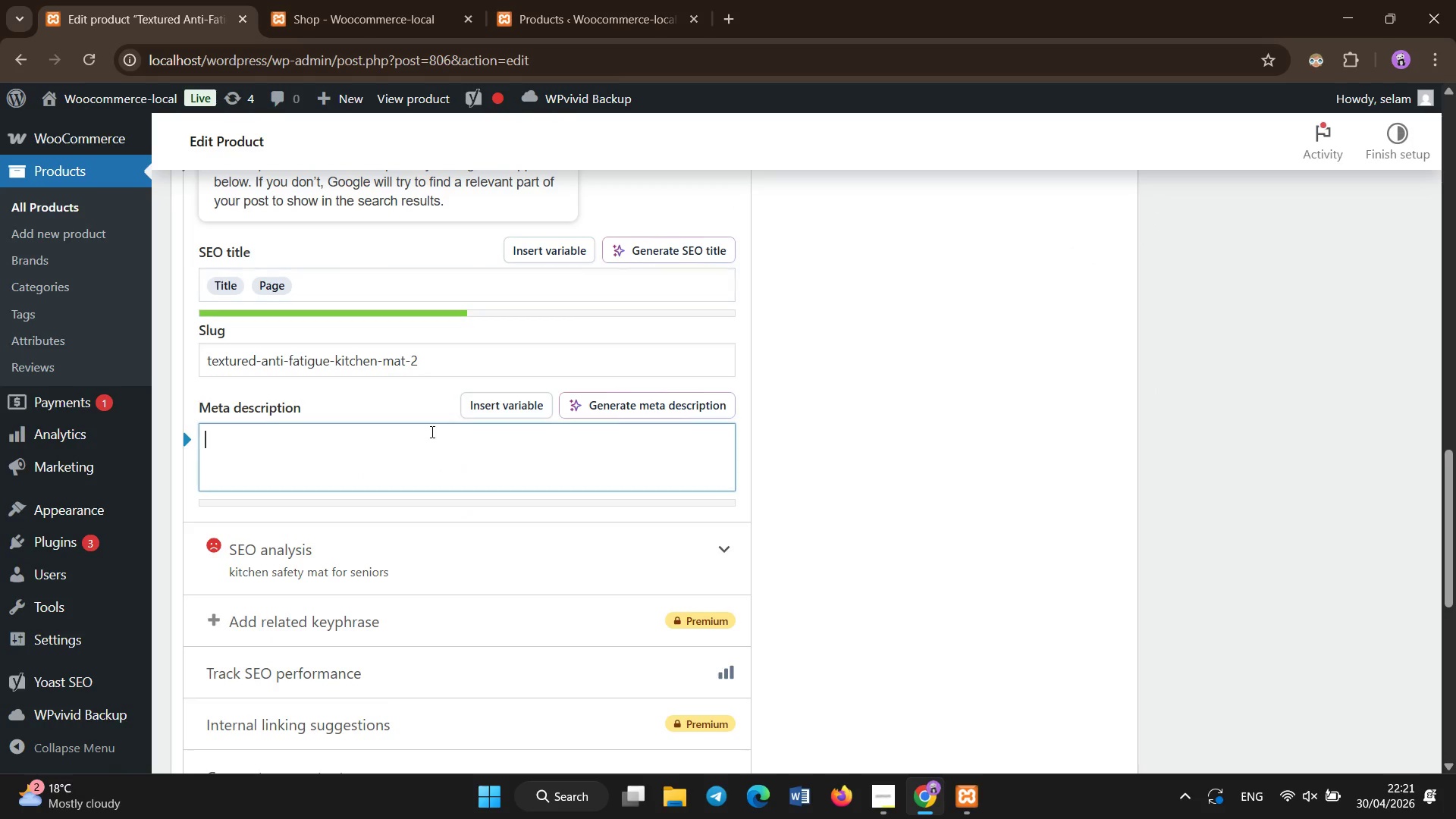 
type(Accessibility-focused anti-fatigue mat designed fora )
key(Backspace)
key(Backspace)
type( aging )
key(Backspace)
type(-in-plaxe sa)
key(Backspace)
key(Backspace)
key(Backspace)
key(Backspace)
key(Backspace)
type(ce safety, improbing )
key(Backspace)
key(Backspace)
key(Backspace)
key(Backspace)
key(Backspace)
type(ving comfort and stability during standing.)
 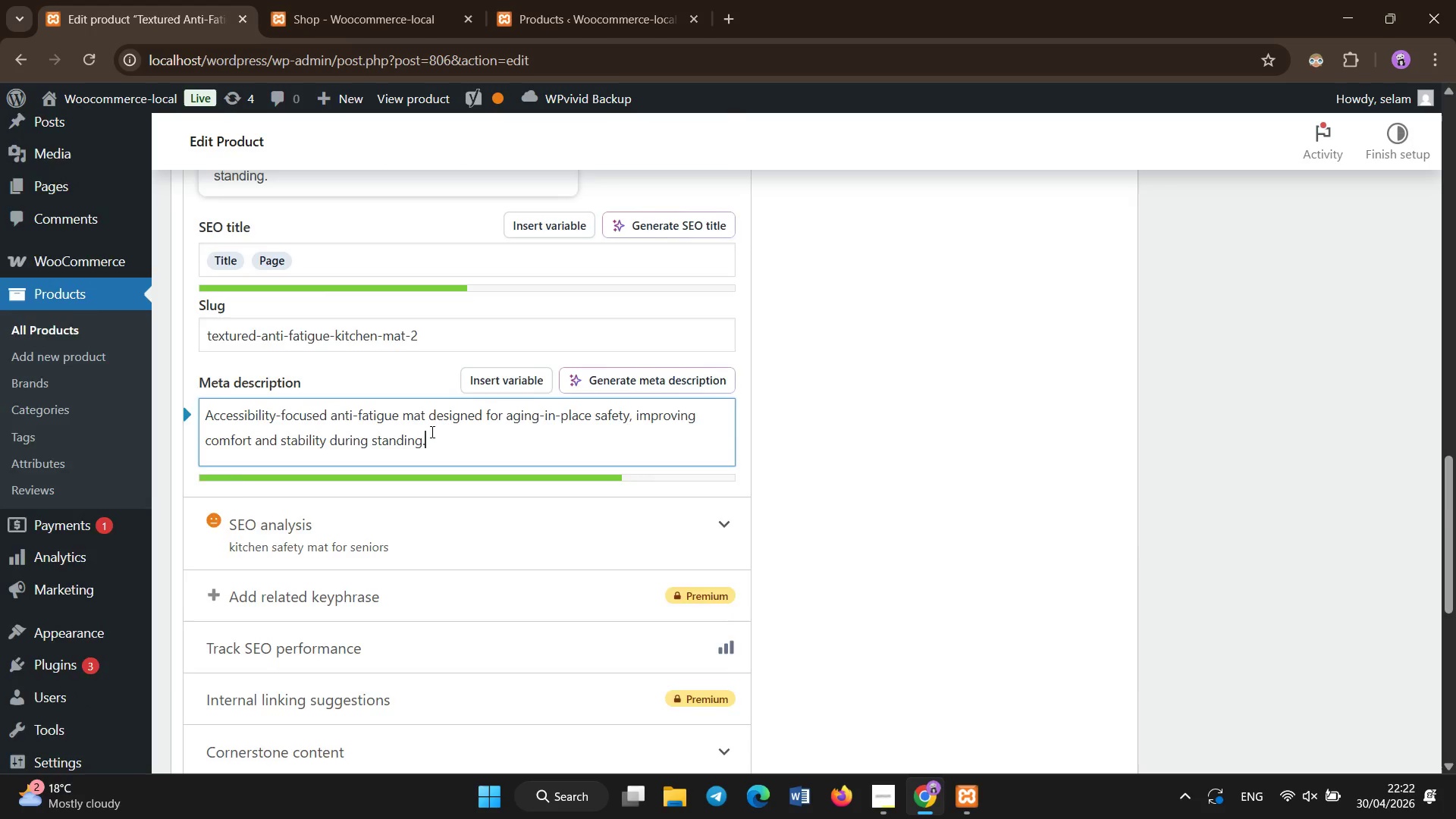 
scroll: coordinate [330, 316], scroll_direction: up, amount: 9.0
 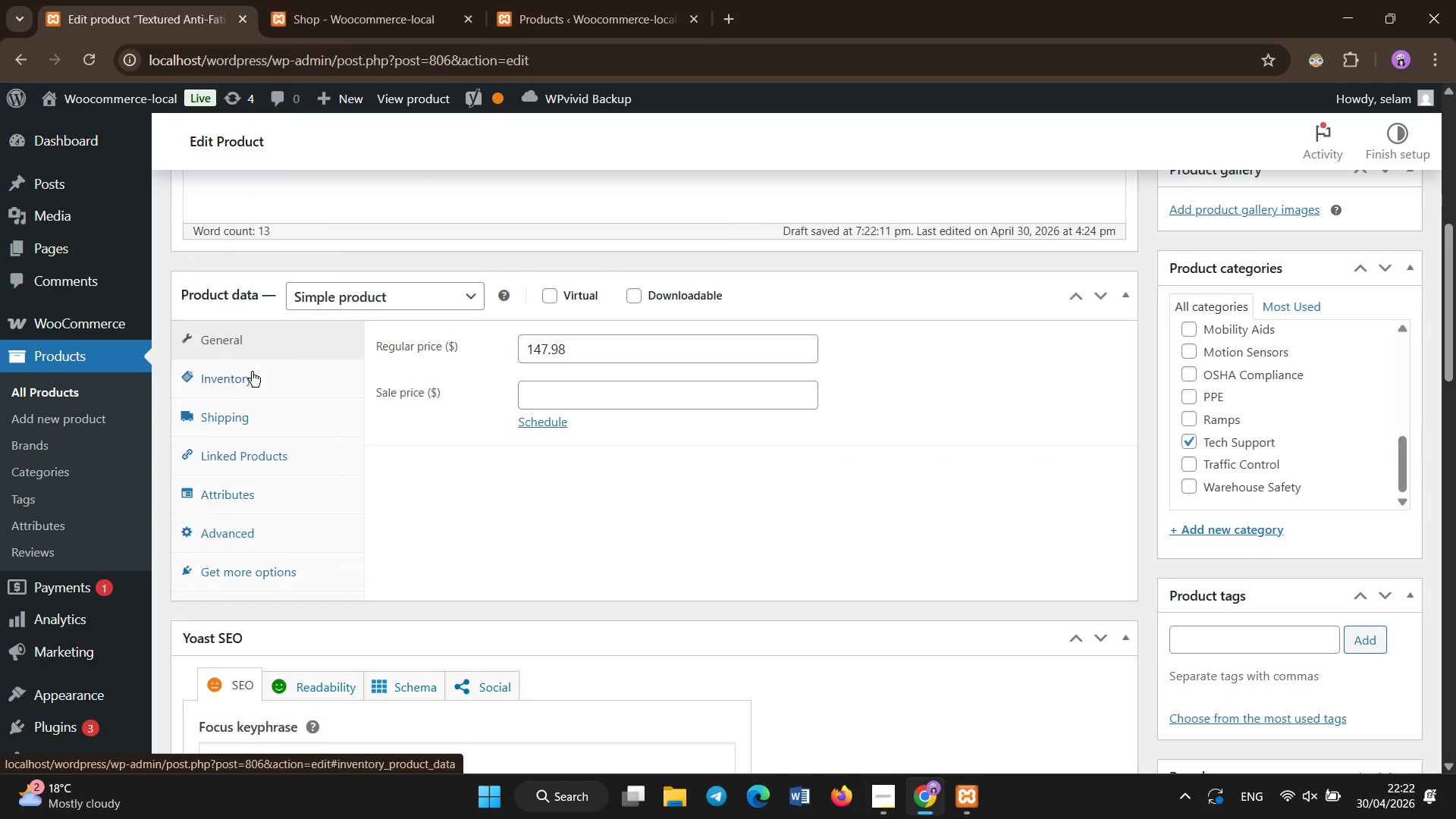 
left_click([252, 372])
 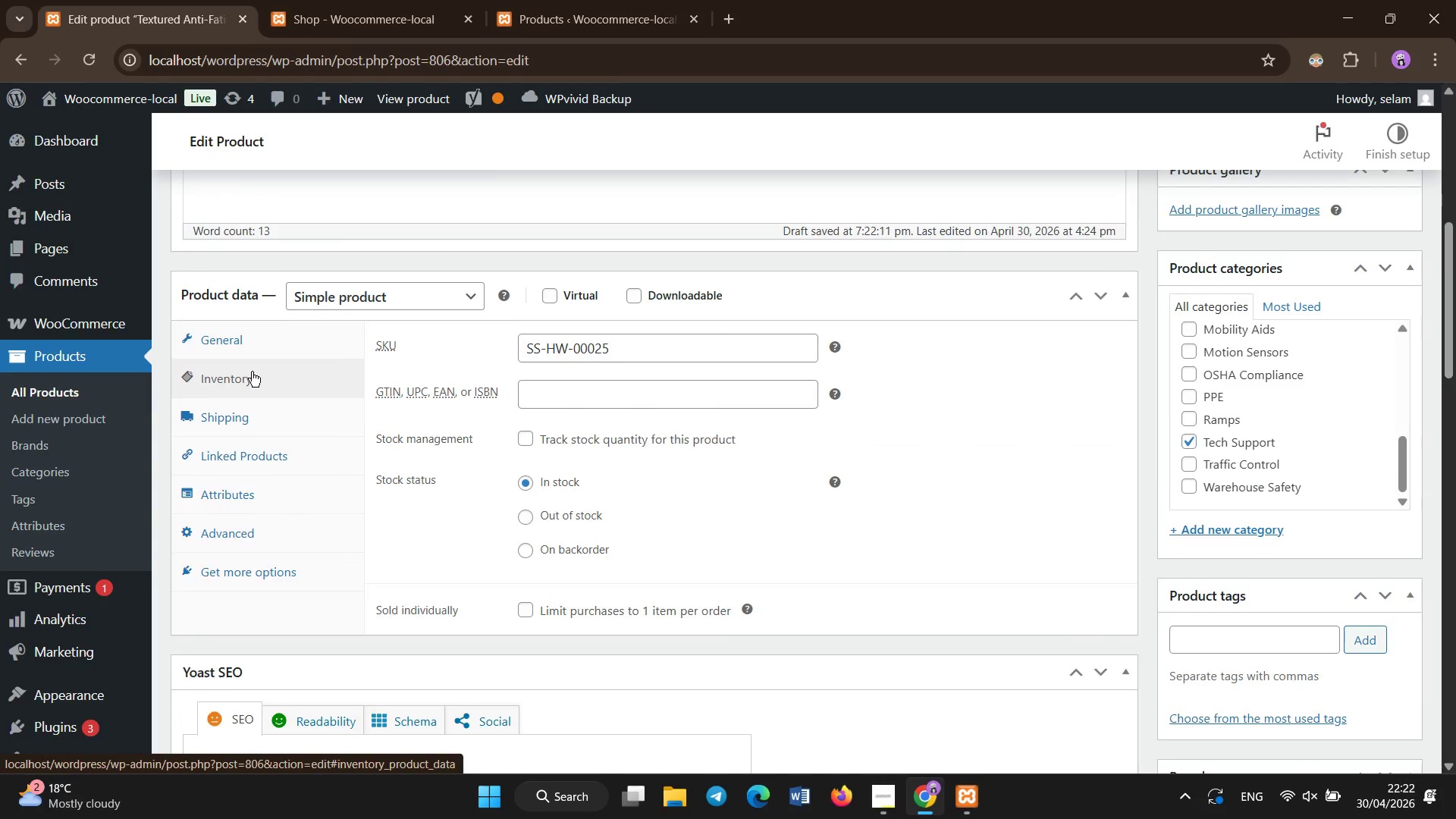 
scroll: coordinate [252, 372], scroll_direction: up, amount: 1.0
 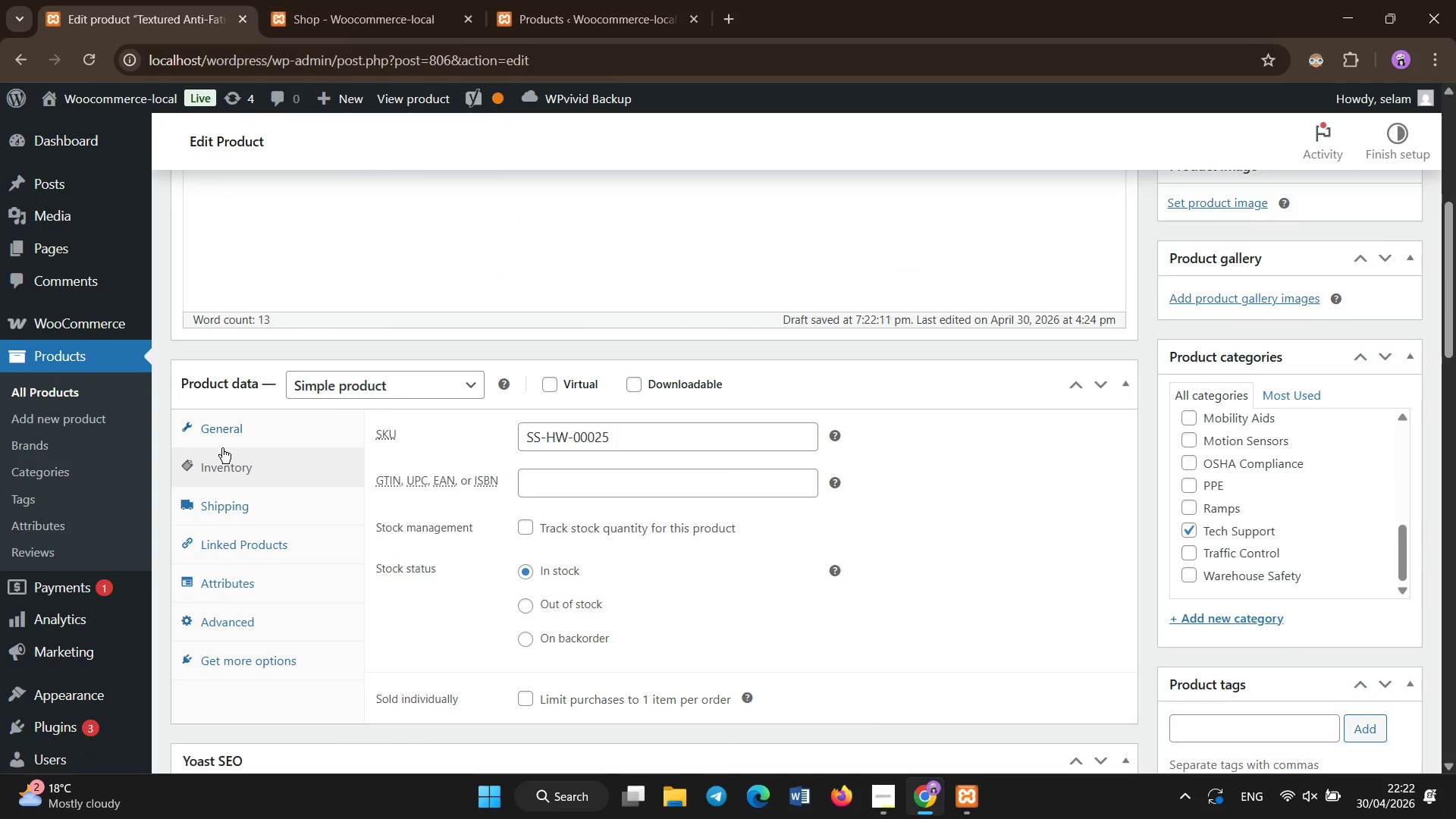 
left_click([226, 502])
 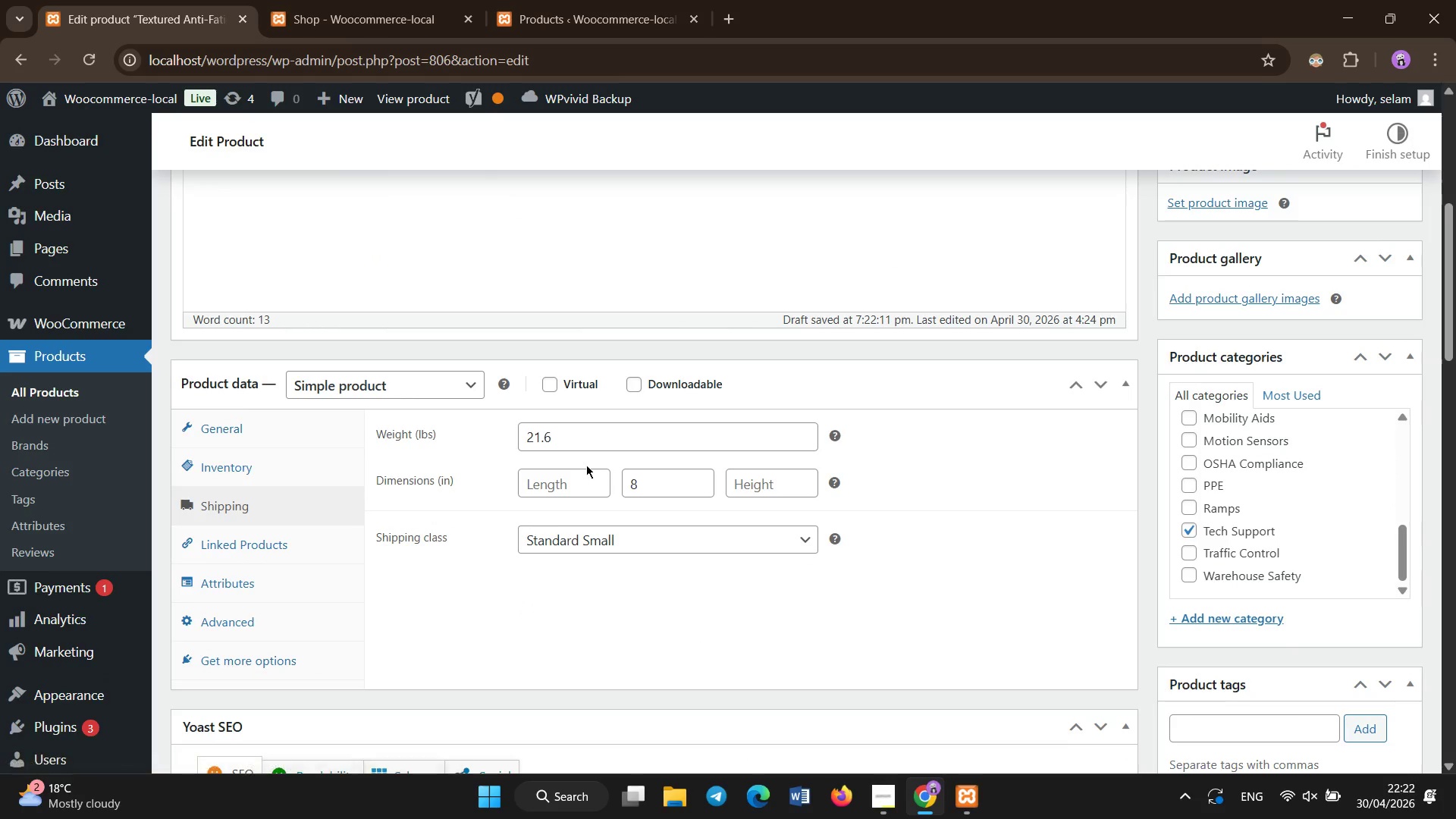 
left_click([580, 487])
 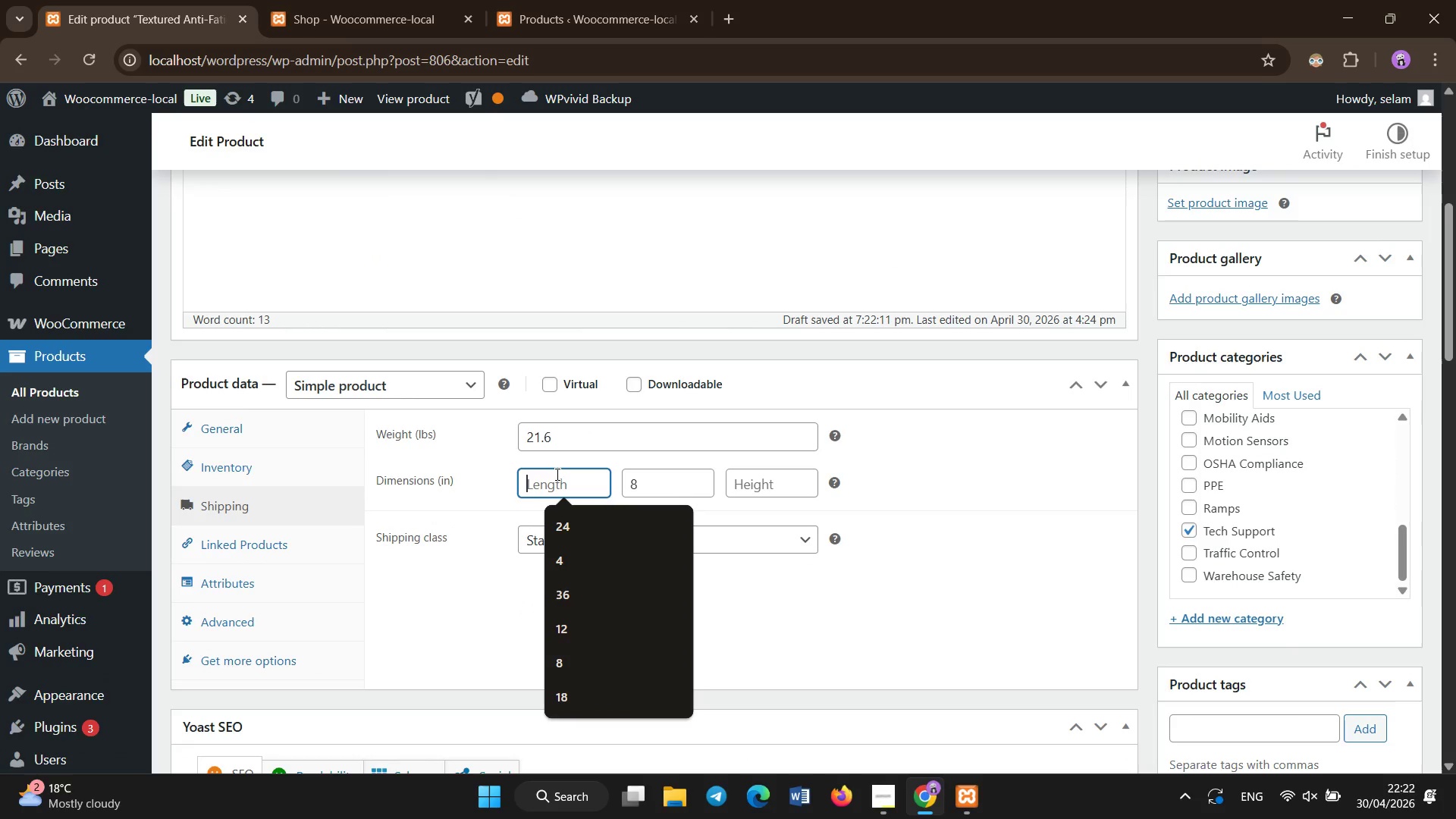 
key(Numpad8)
 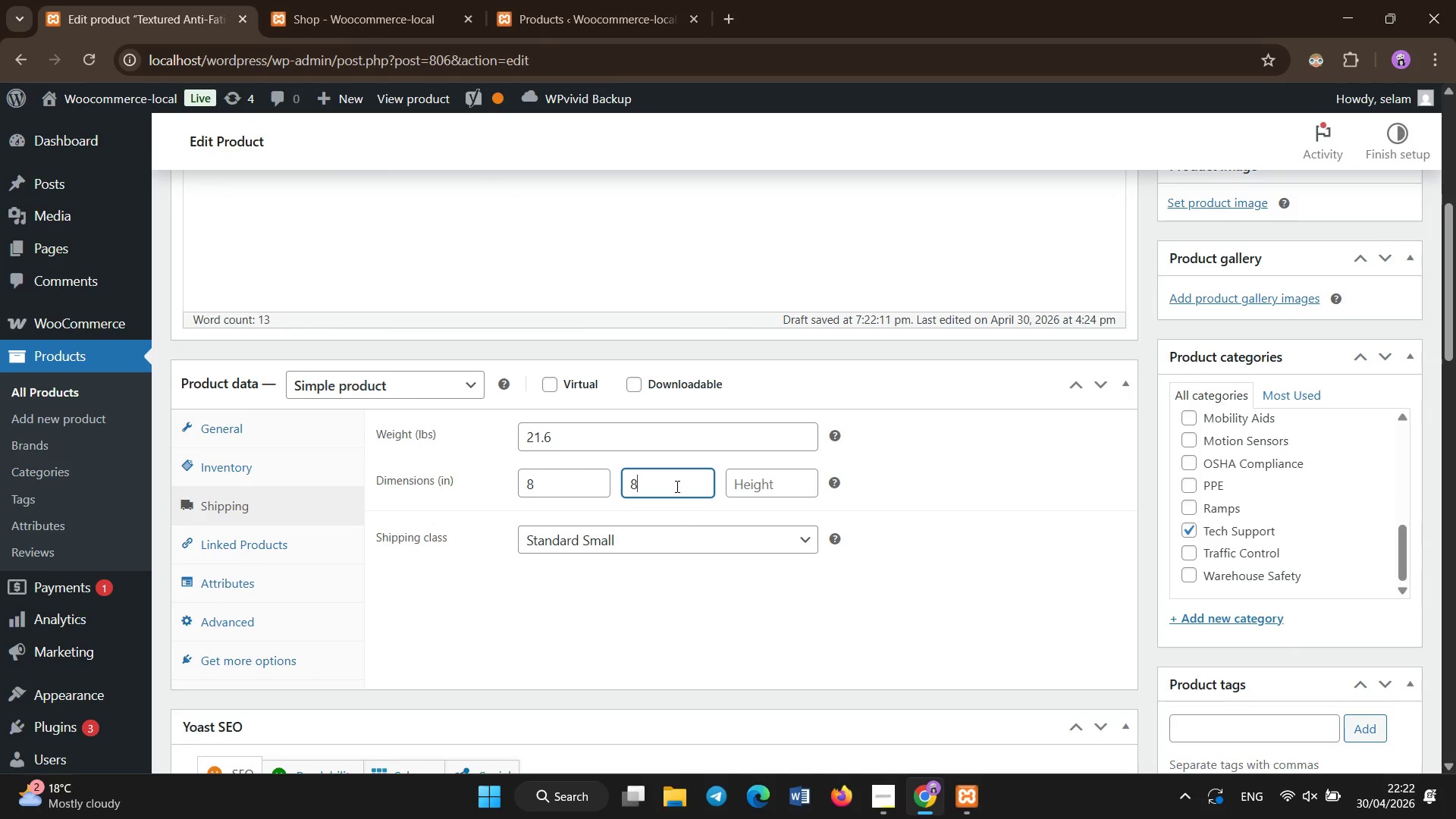 
key(Backspace)
 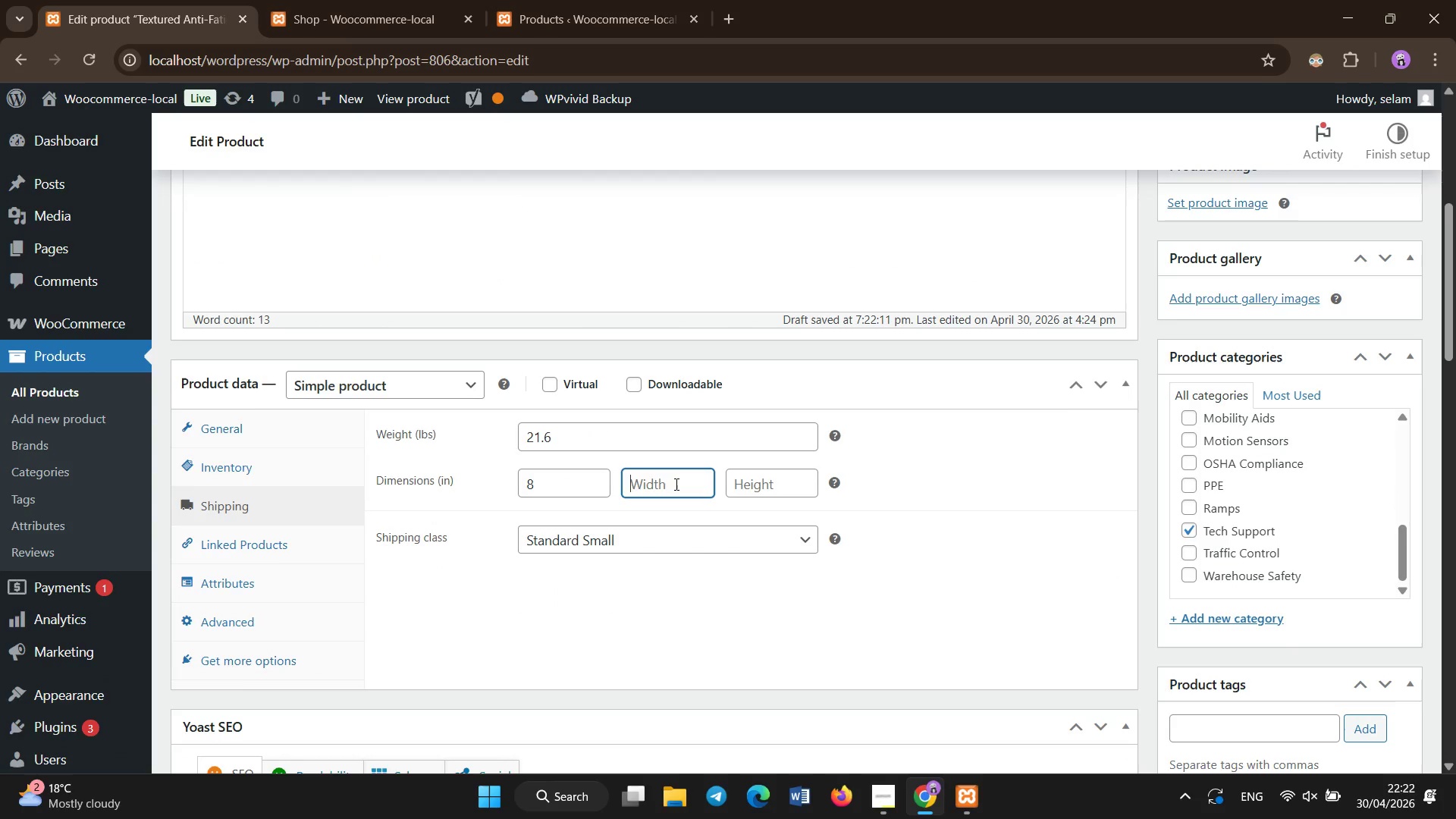 
key(Numpad6)
 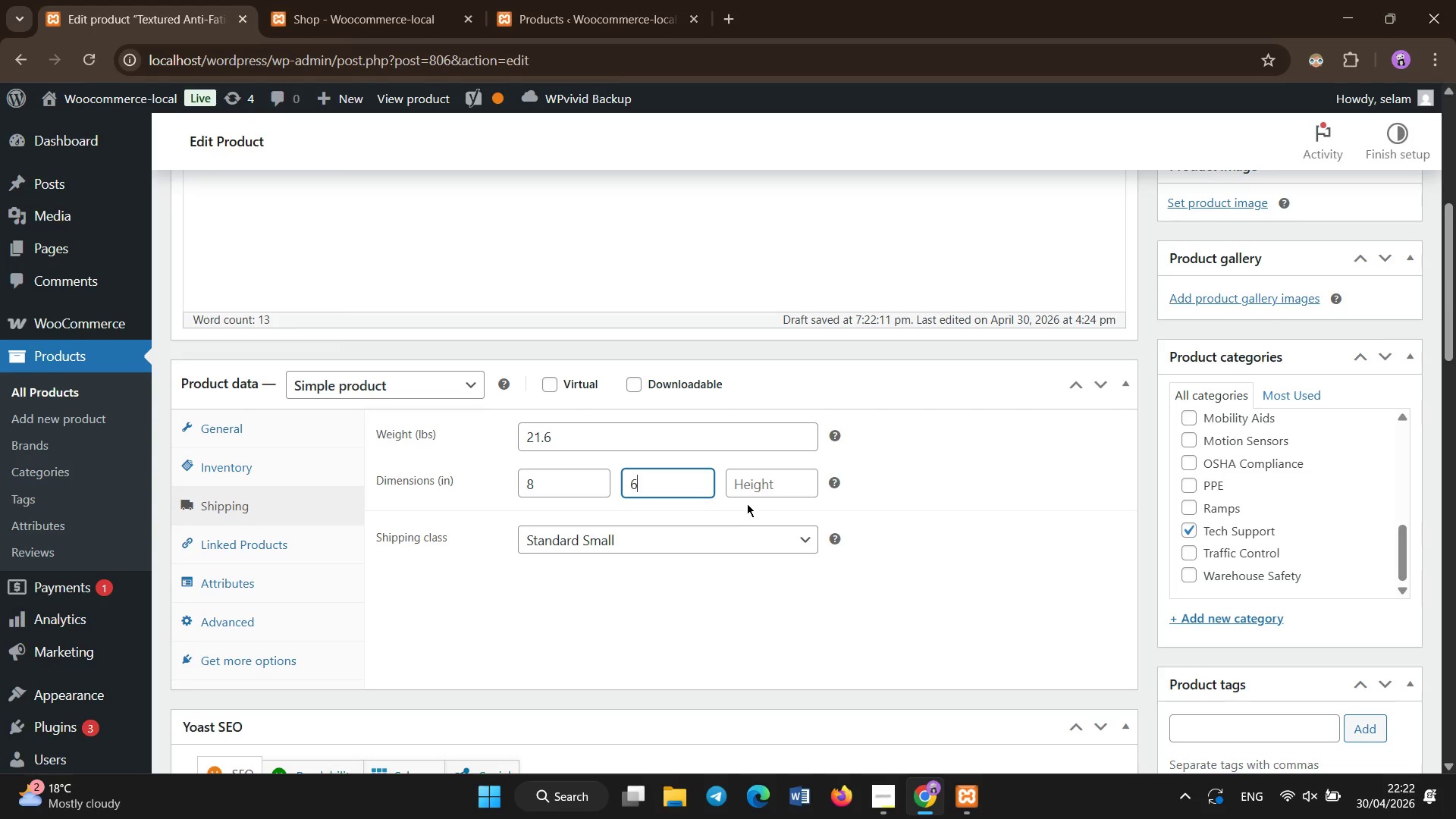 
left_click([748, 496])
 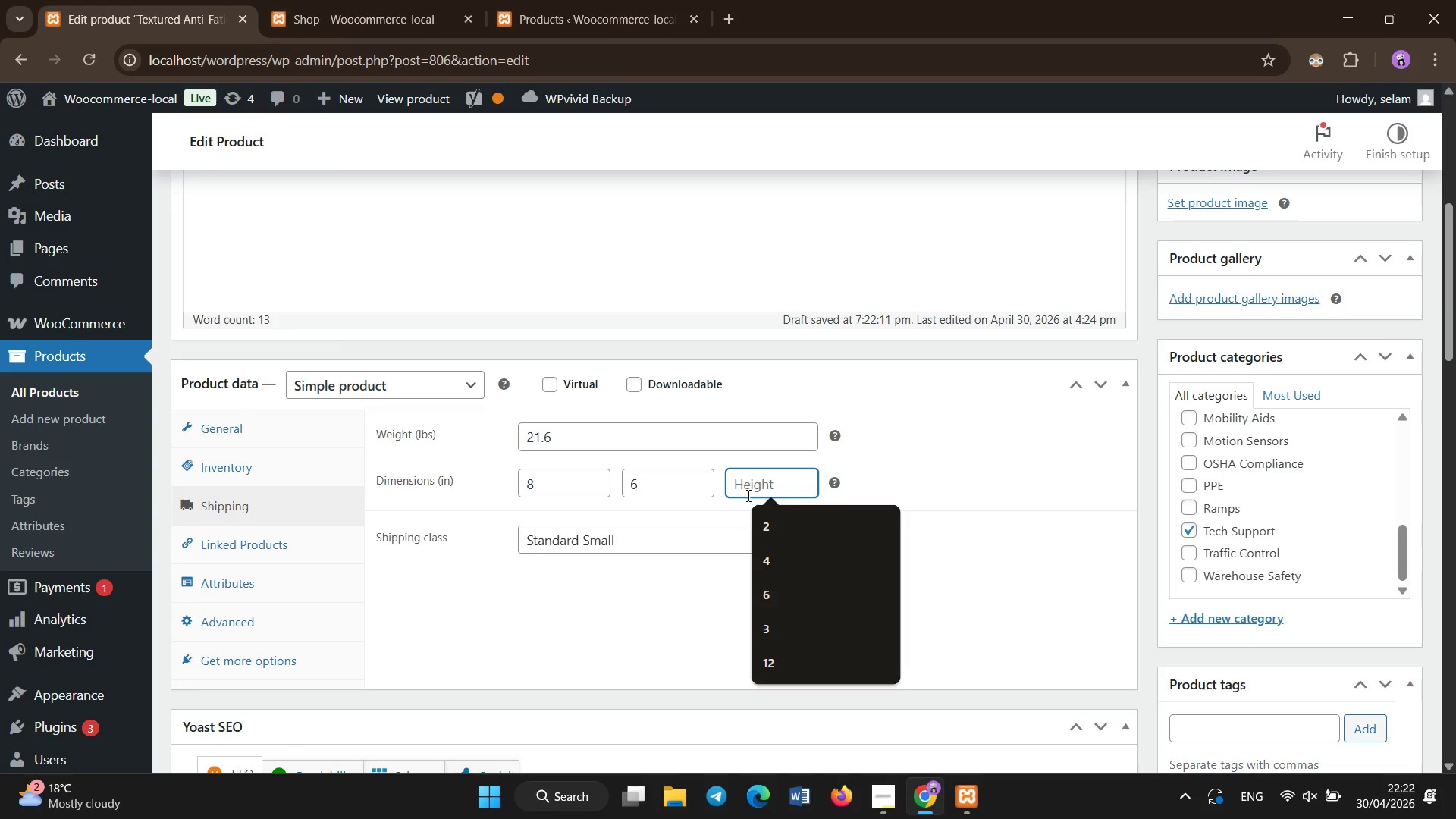 
key(Numpad2)
 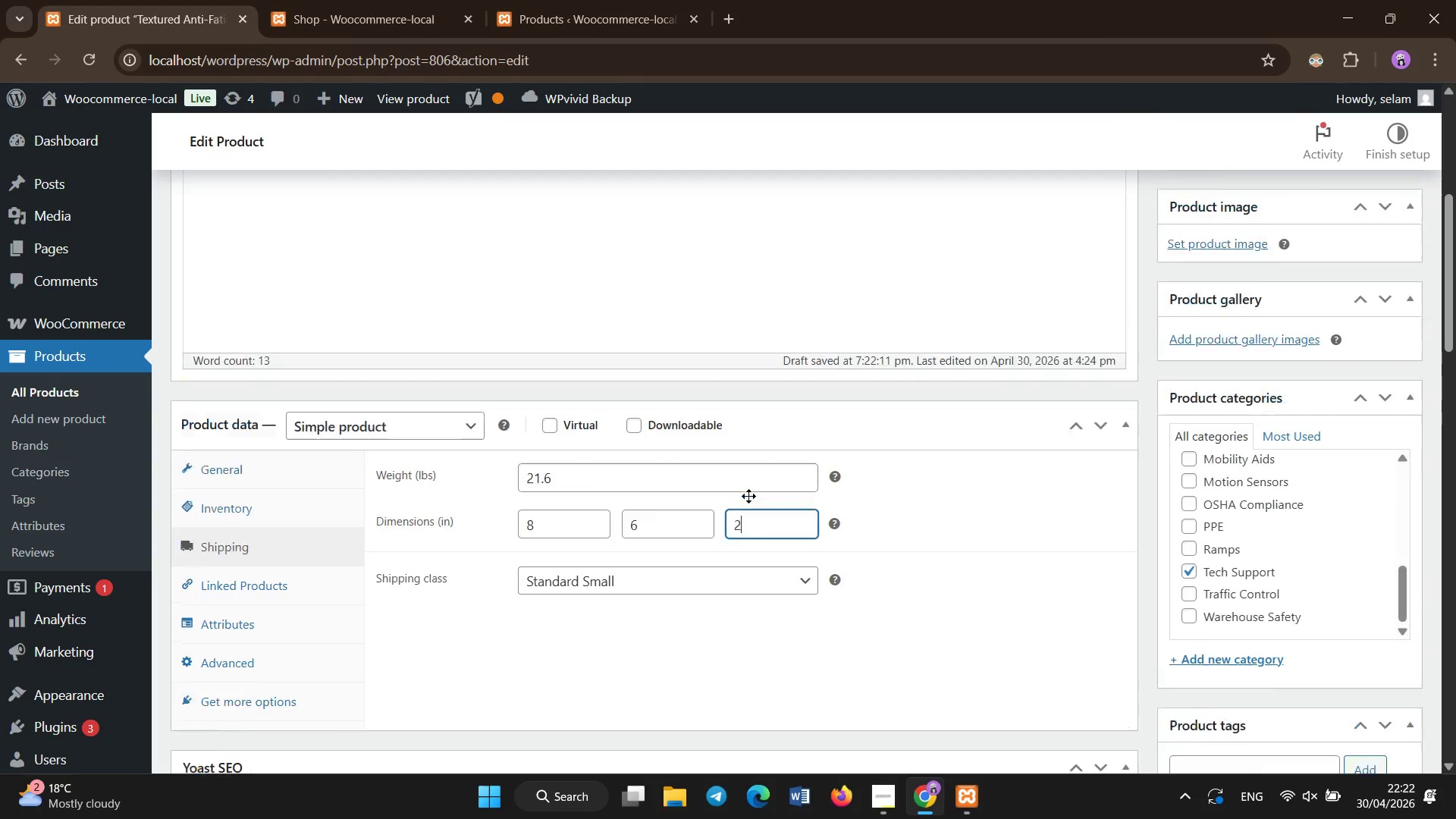 
scroll: coordinate [1369, 622], scroll_direction: up, amount: 9.0
 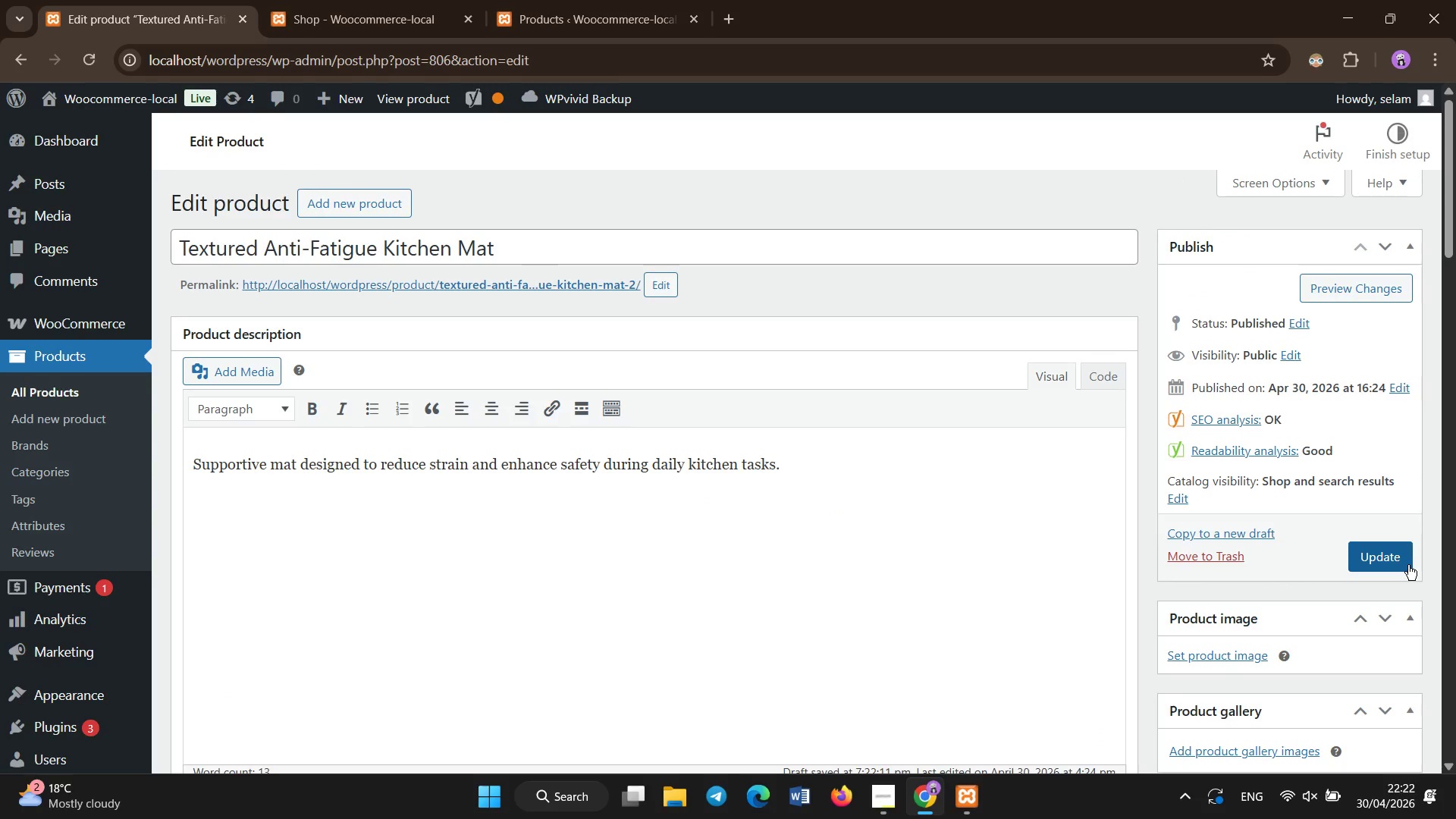 
left_click([1408, 565])
 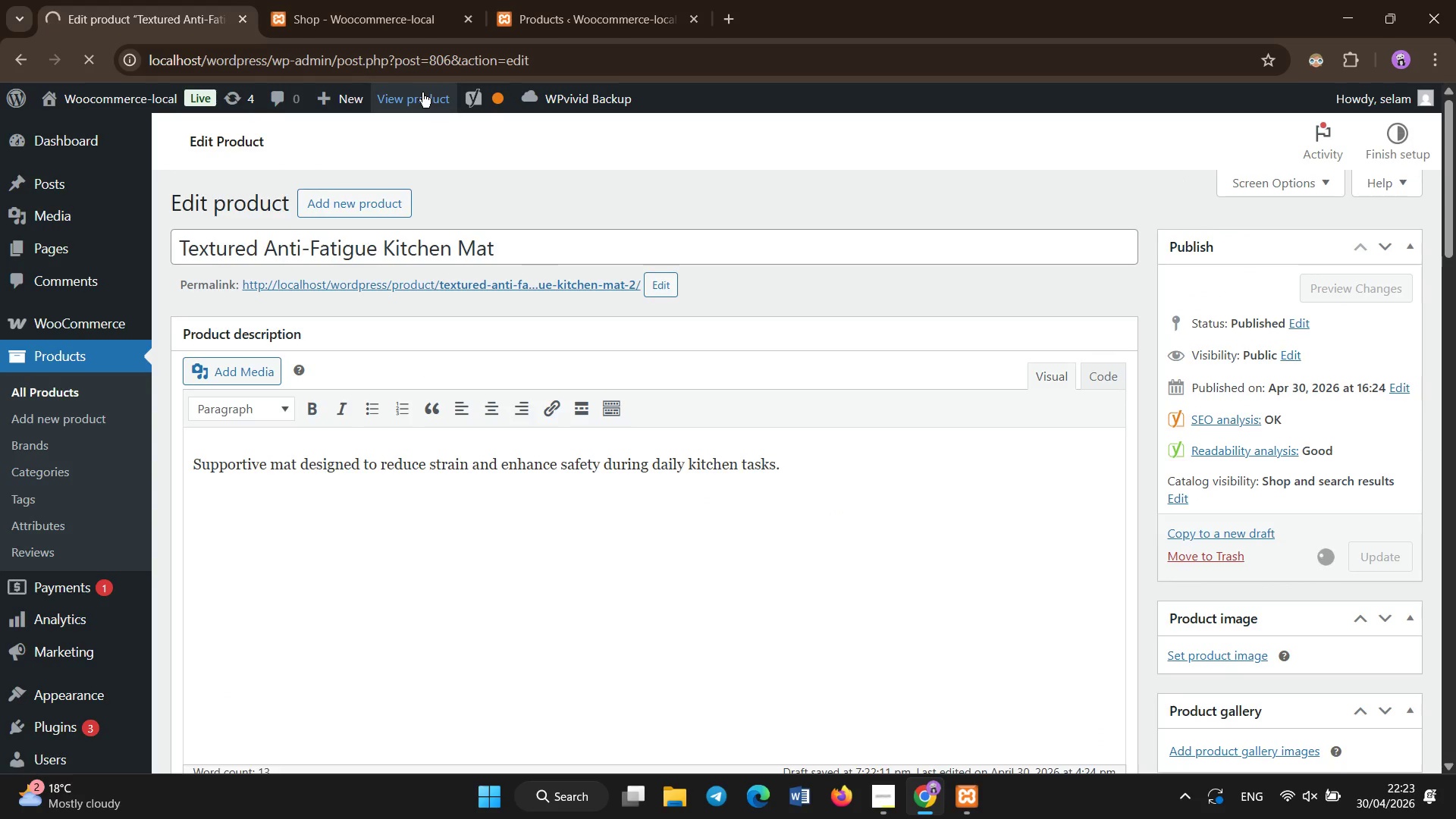 
left_click([426, 157])
 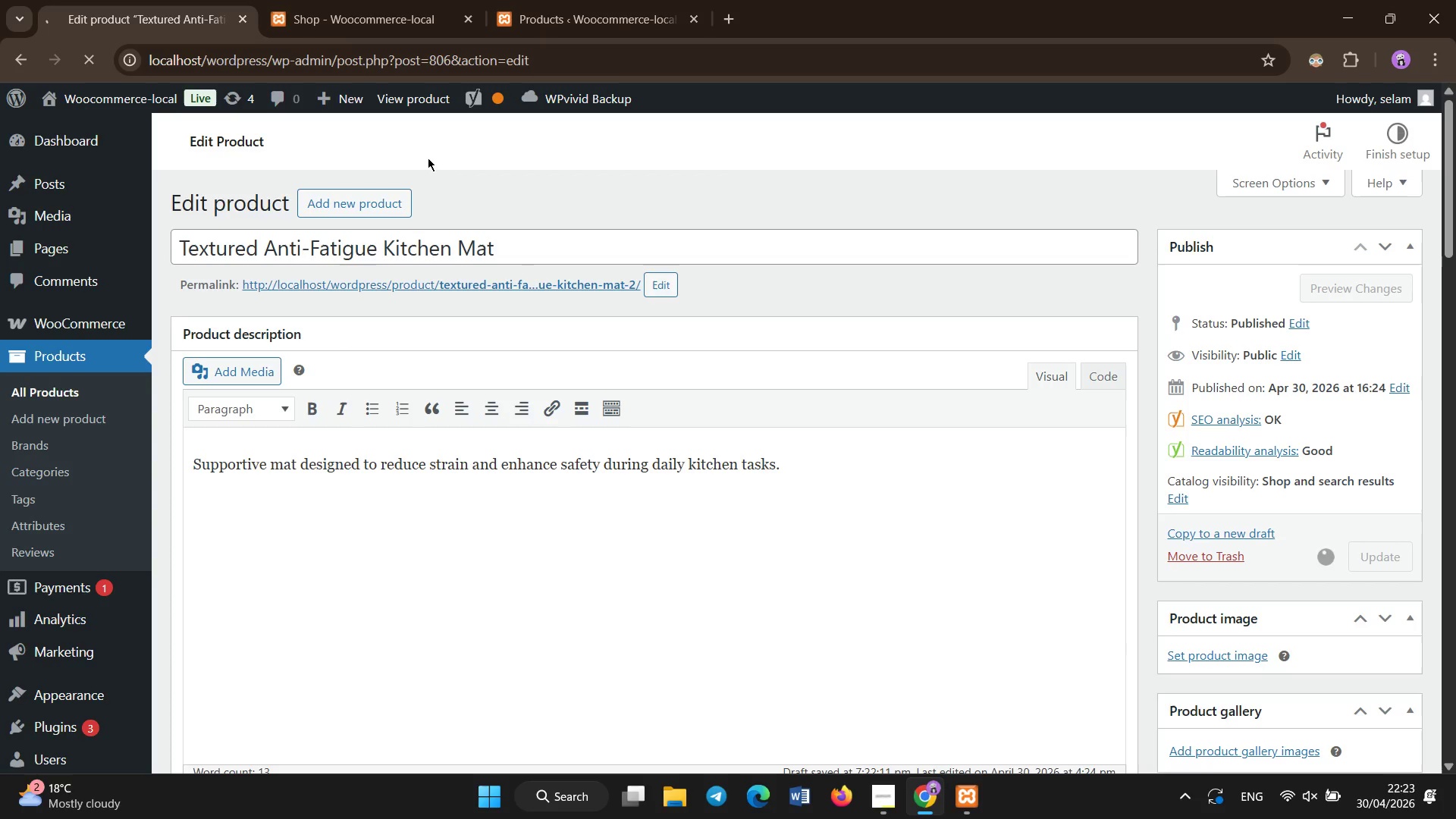 
wait(20.94)
 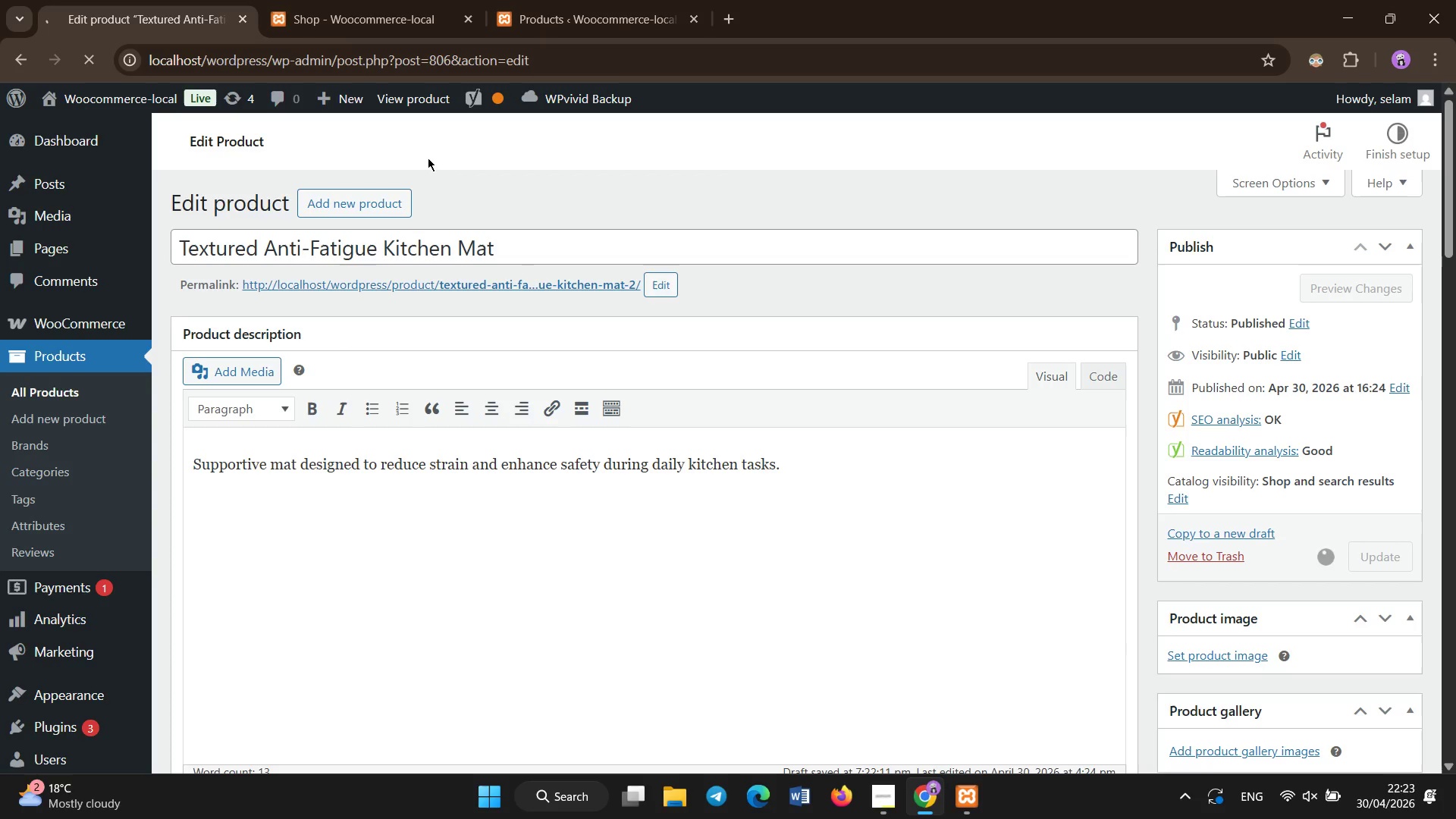 
left_click([47, 384])
 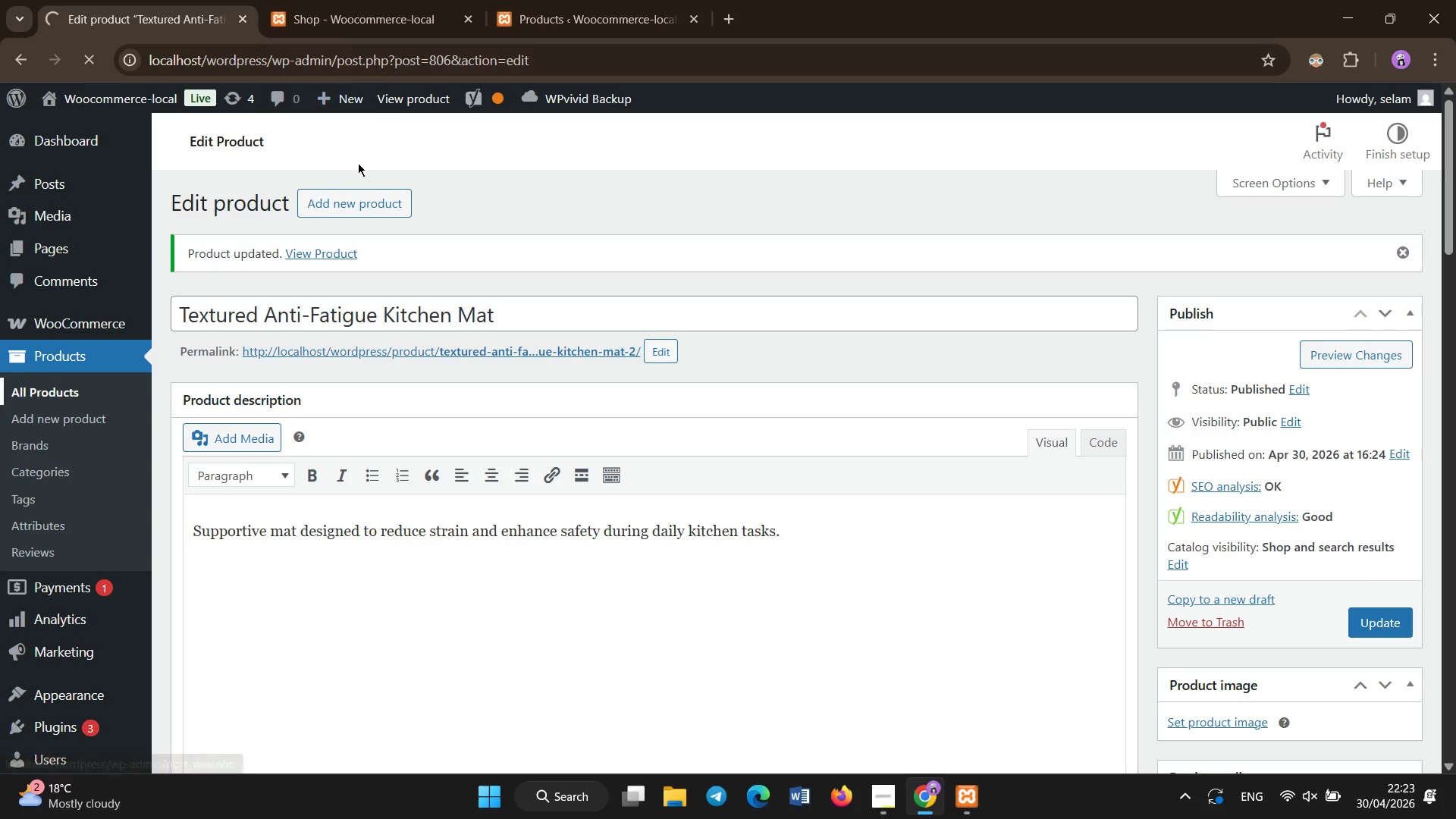 
wait(10.72)
 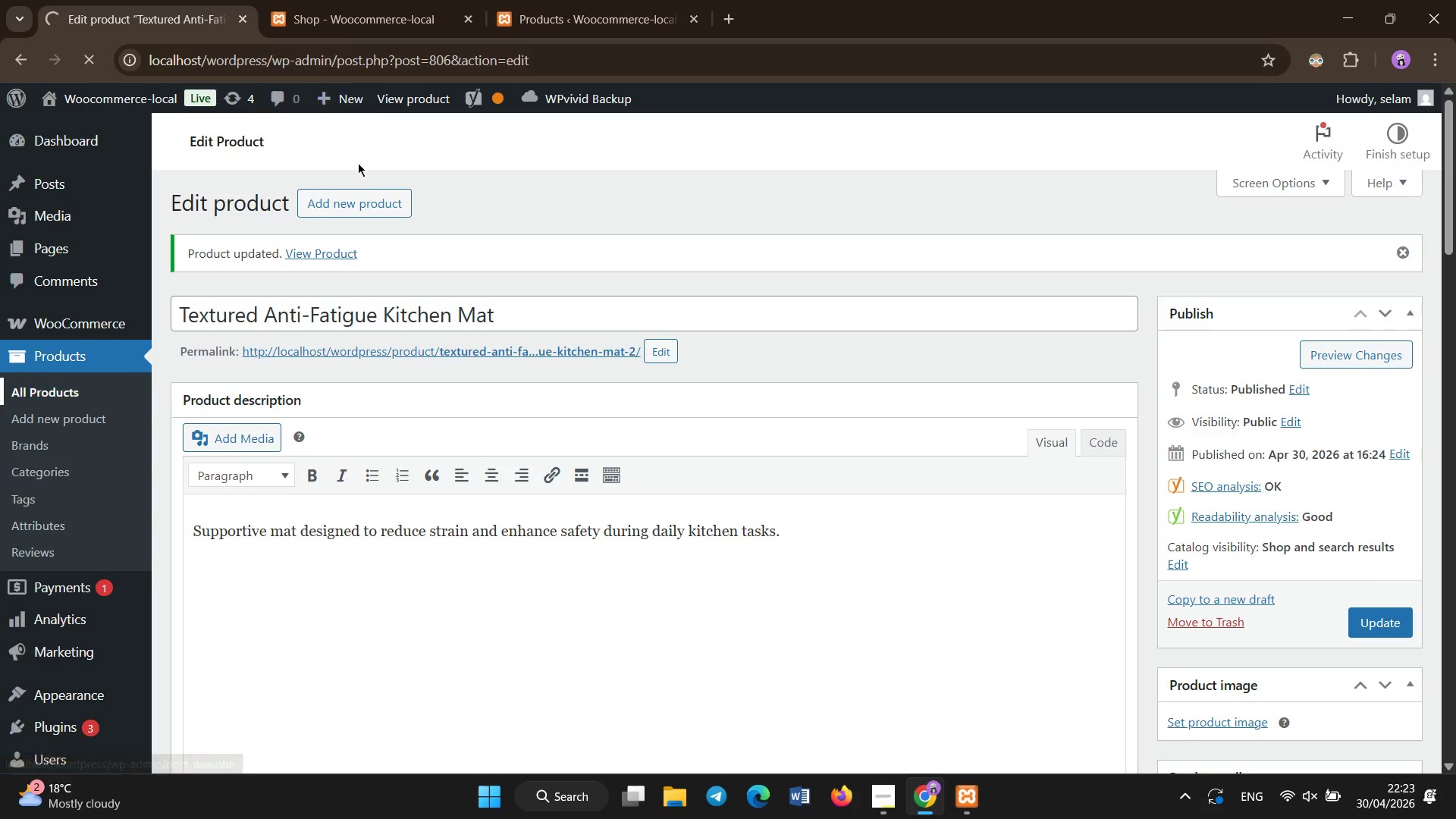 
scroll: coordinate [342, 336], scroll_direction: down, amount: 14.0
 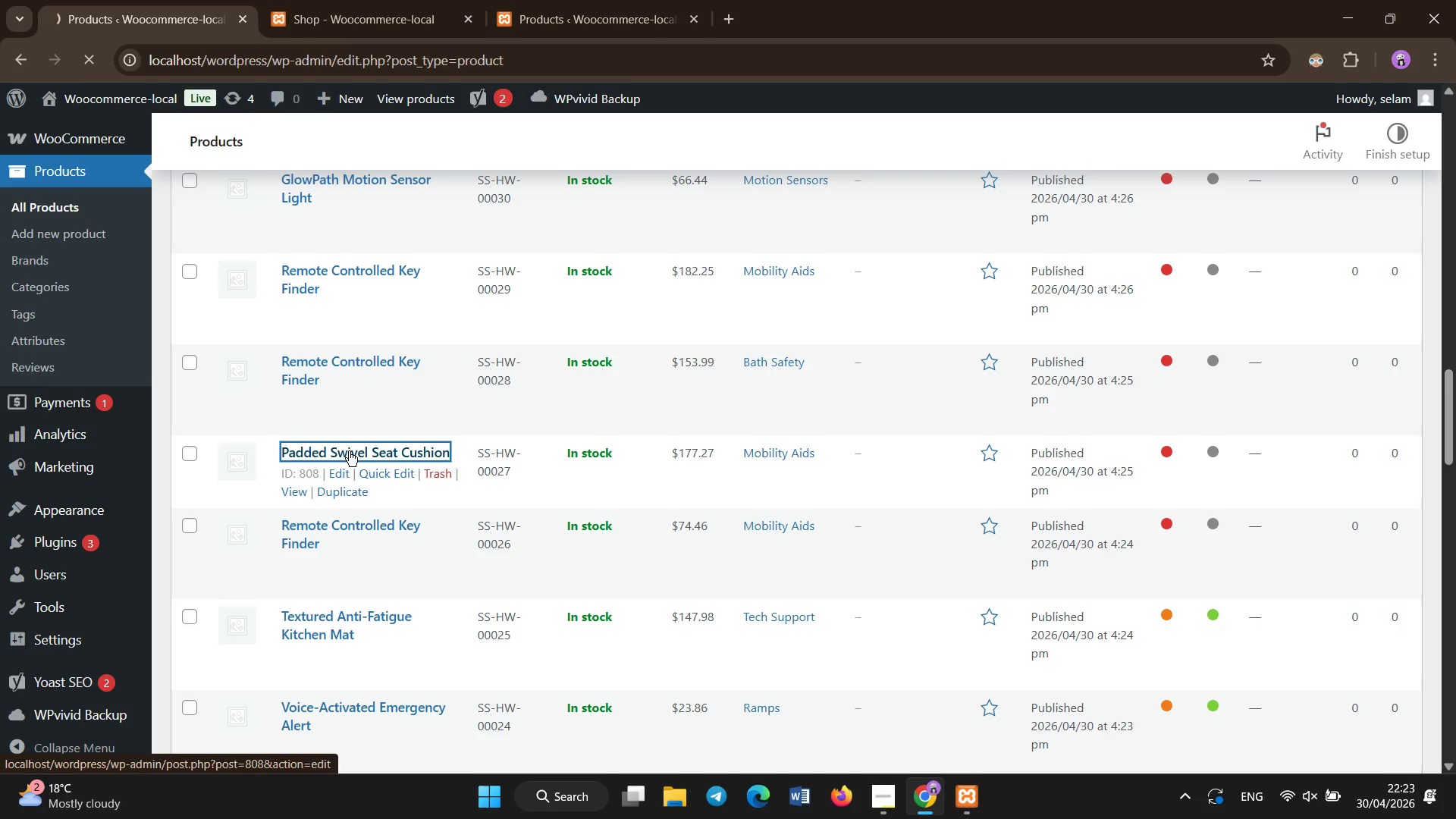 
wait(7.78)
 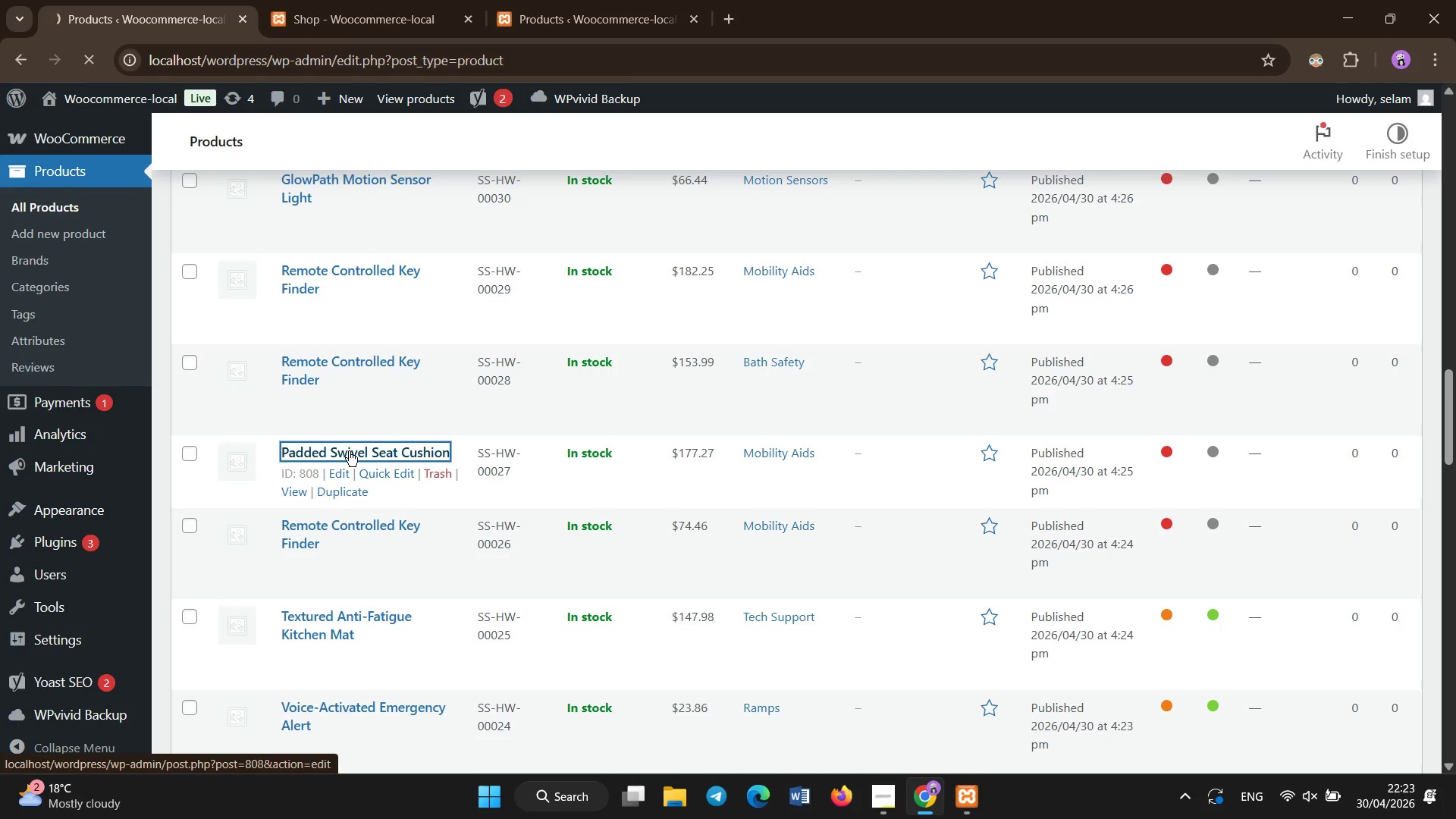 
left_click([27, 59])
 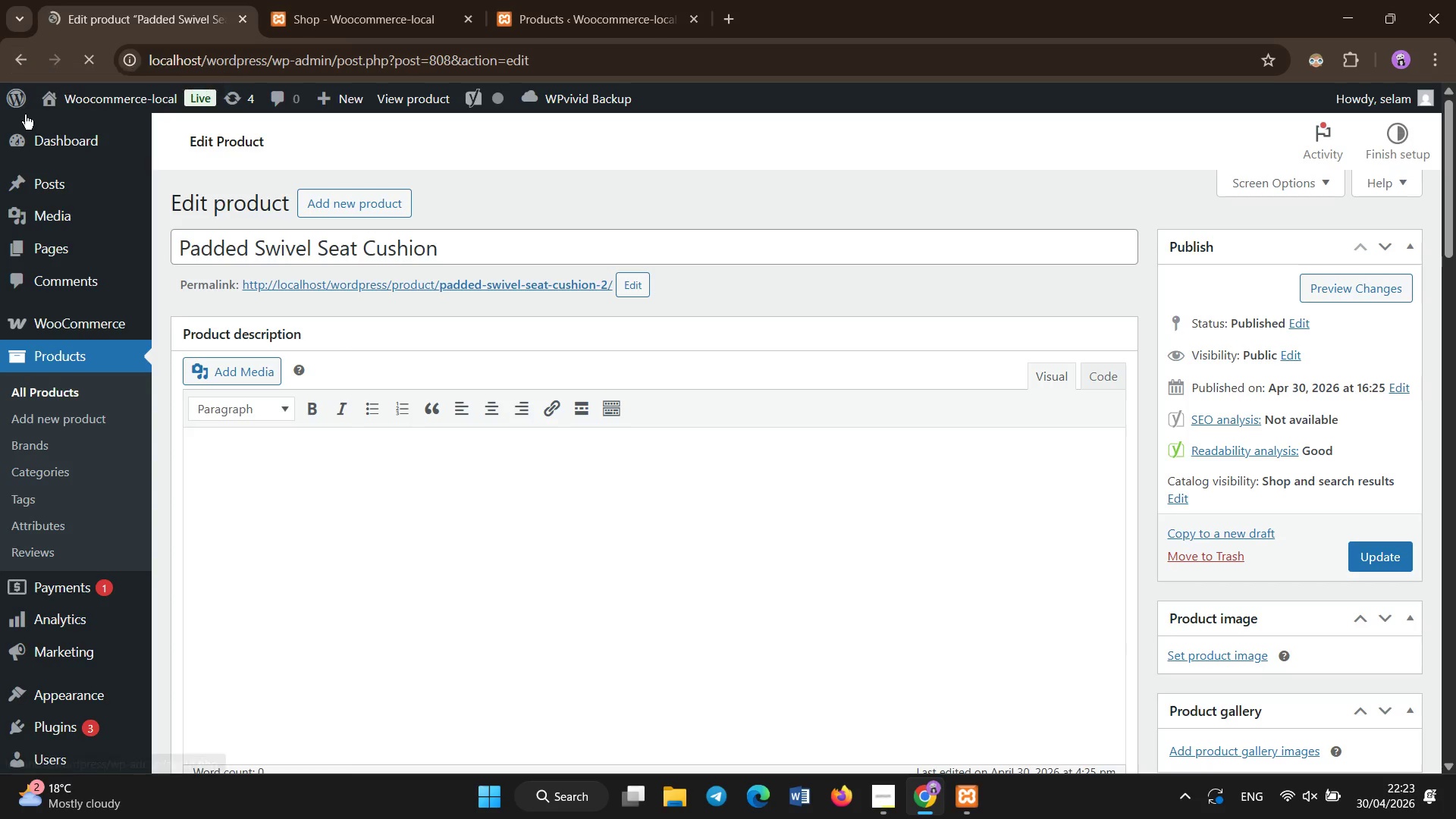 
wait(9.86)
 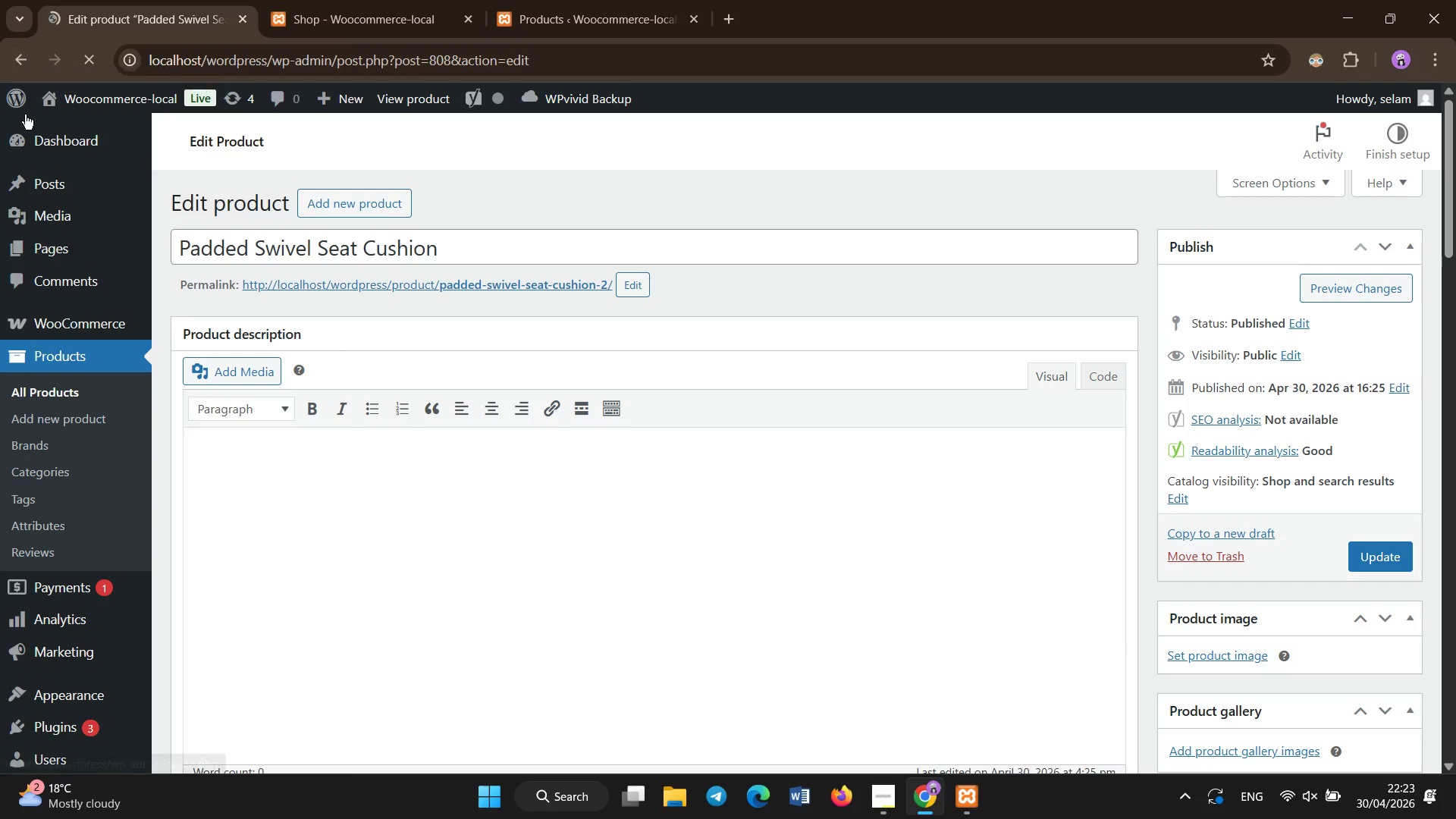 
left_click([371, 519])
 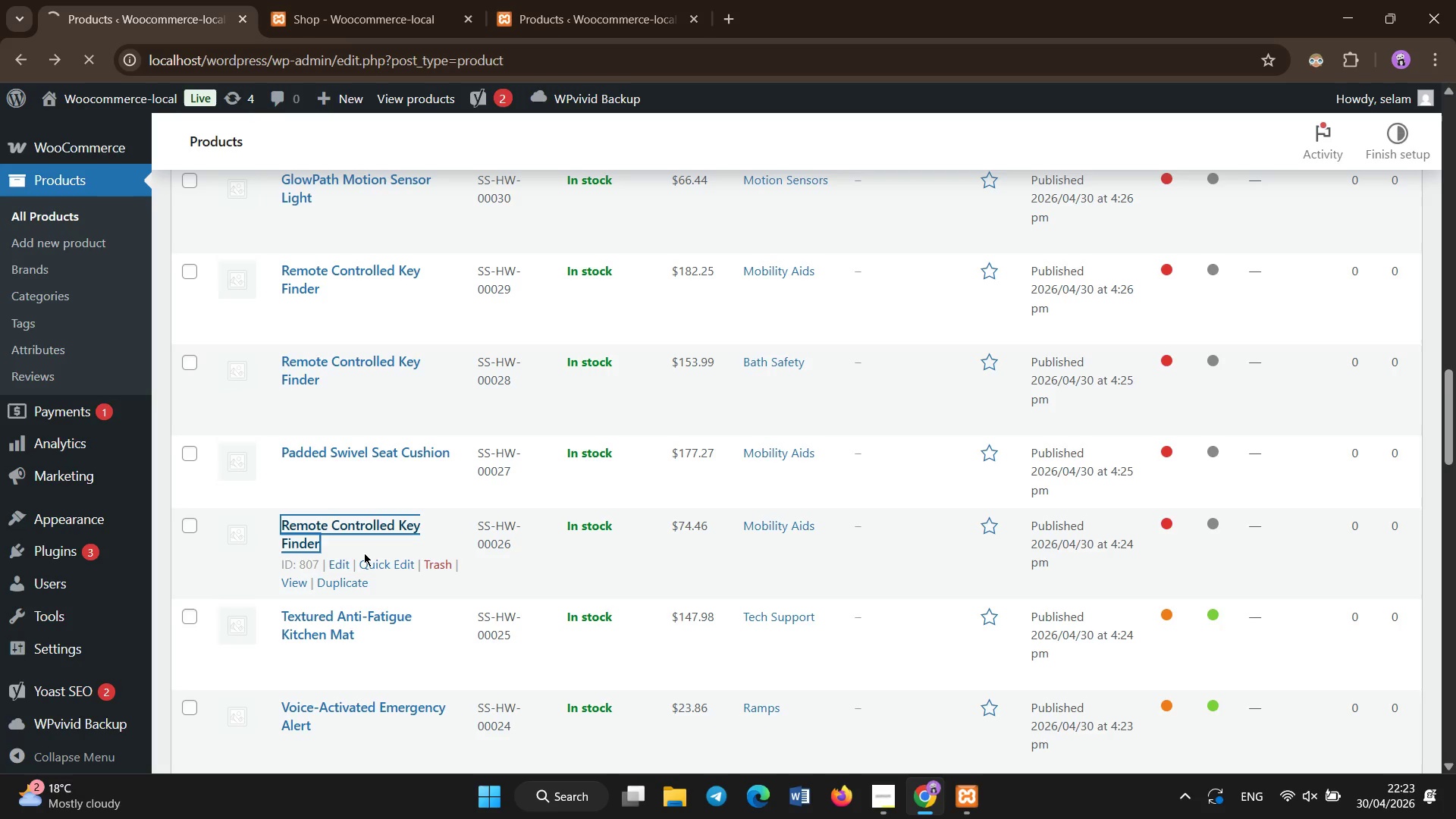 
wait(6.81)
 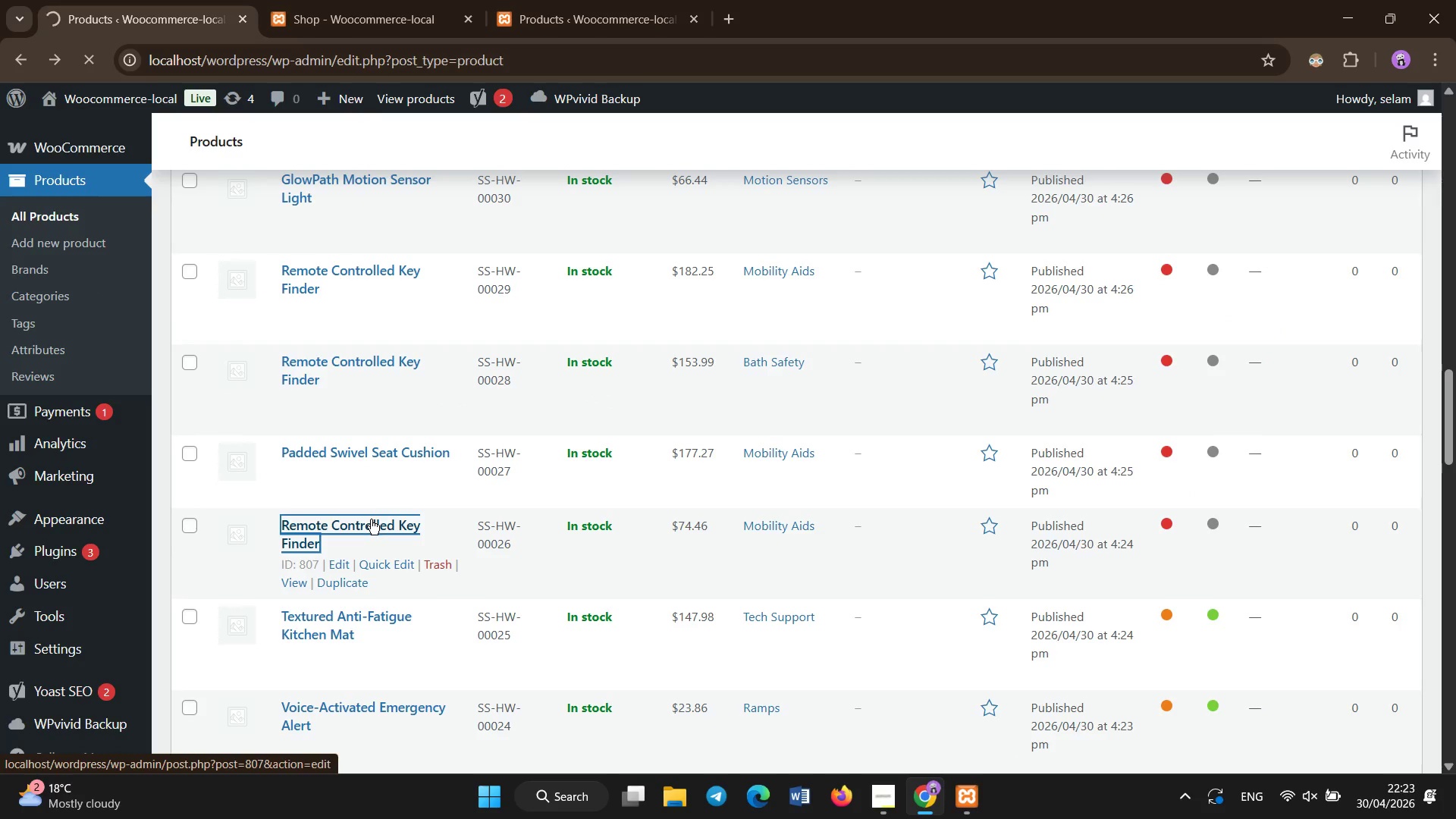 
left_click([456, 425])
 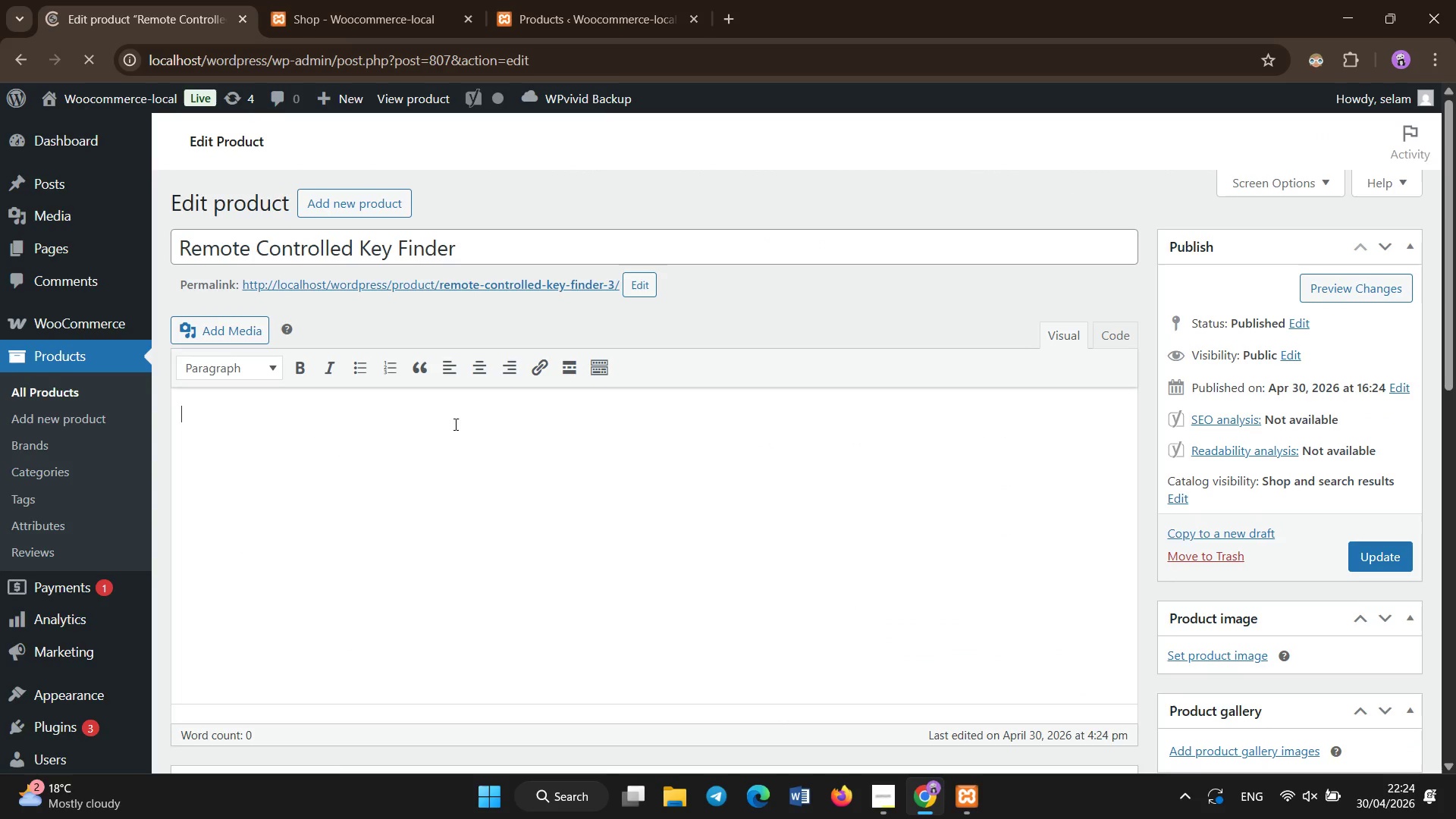 
type(Easy-to )
key(Backspace)
type(-use device that helps track and locate essential items quickly.)
 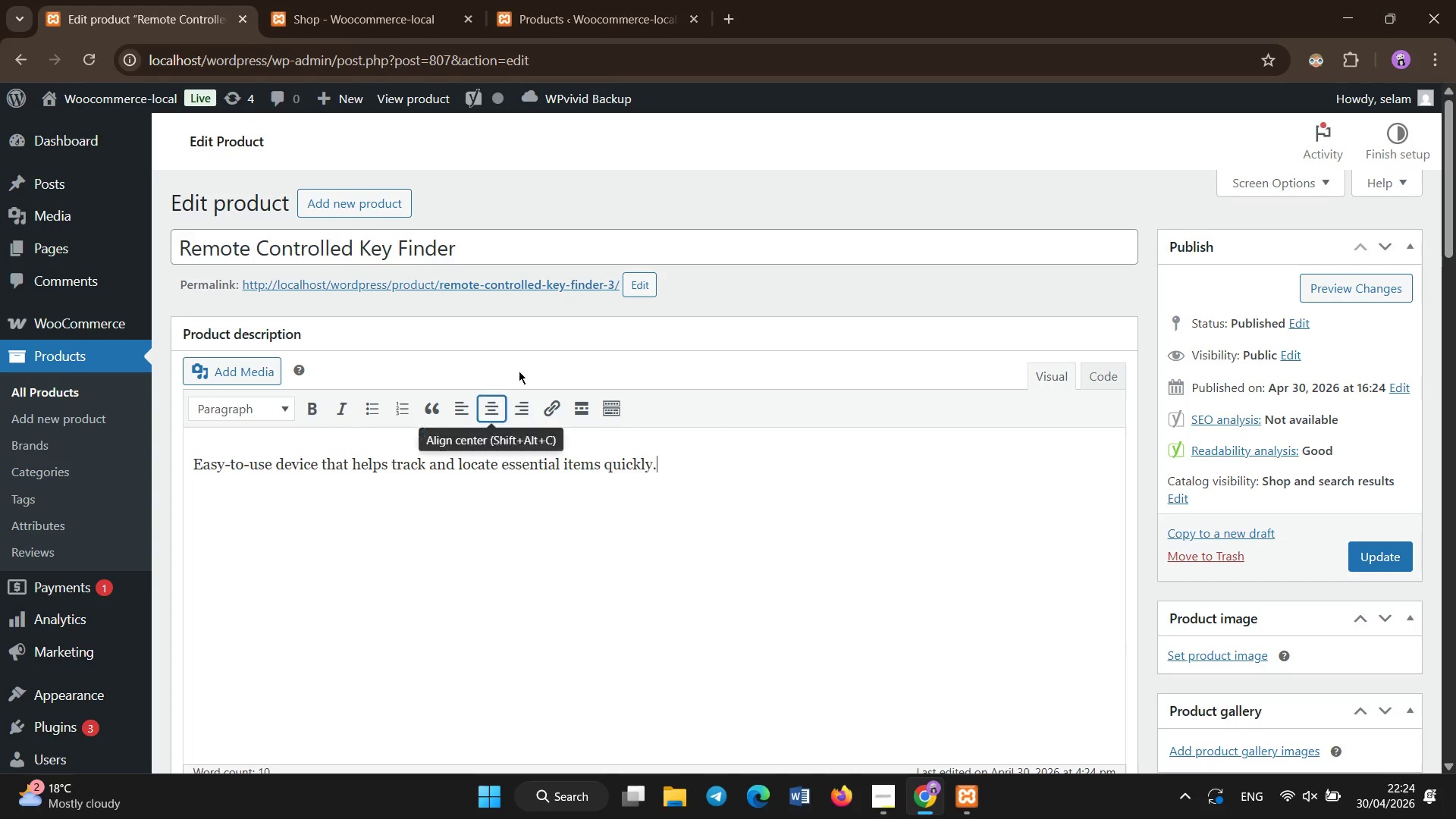 
scroll: coordinate [485, 454], scroll_direction: down, amount: 10.0
 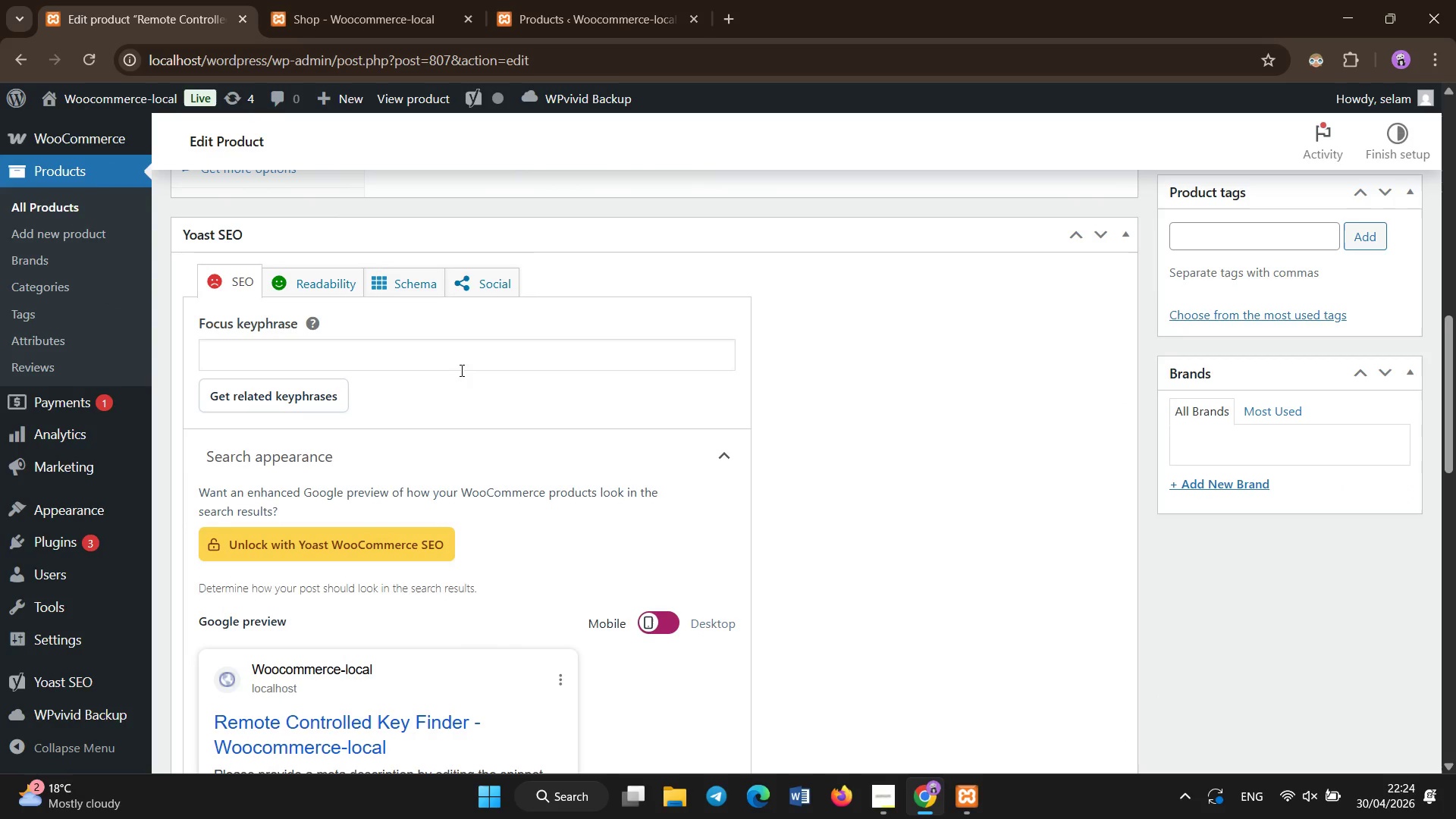 
left_click([462, 348])
 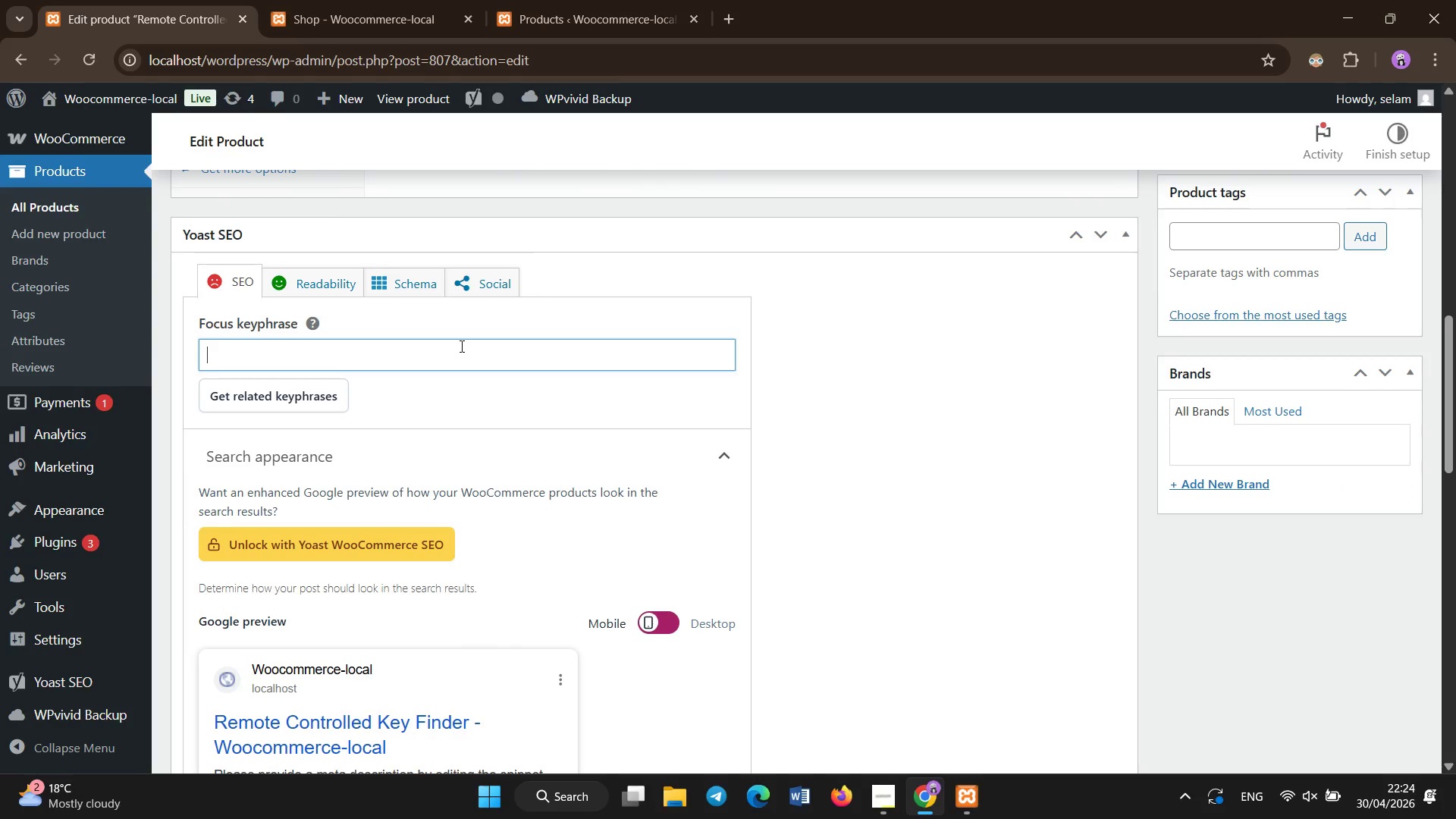 
type(key locator device seniors)
 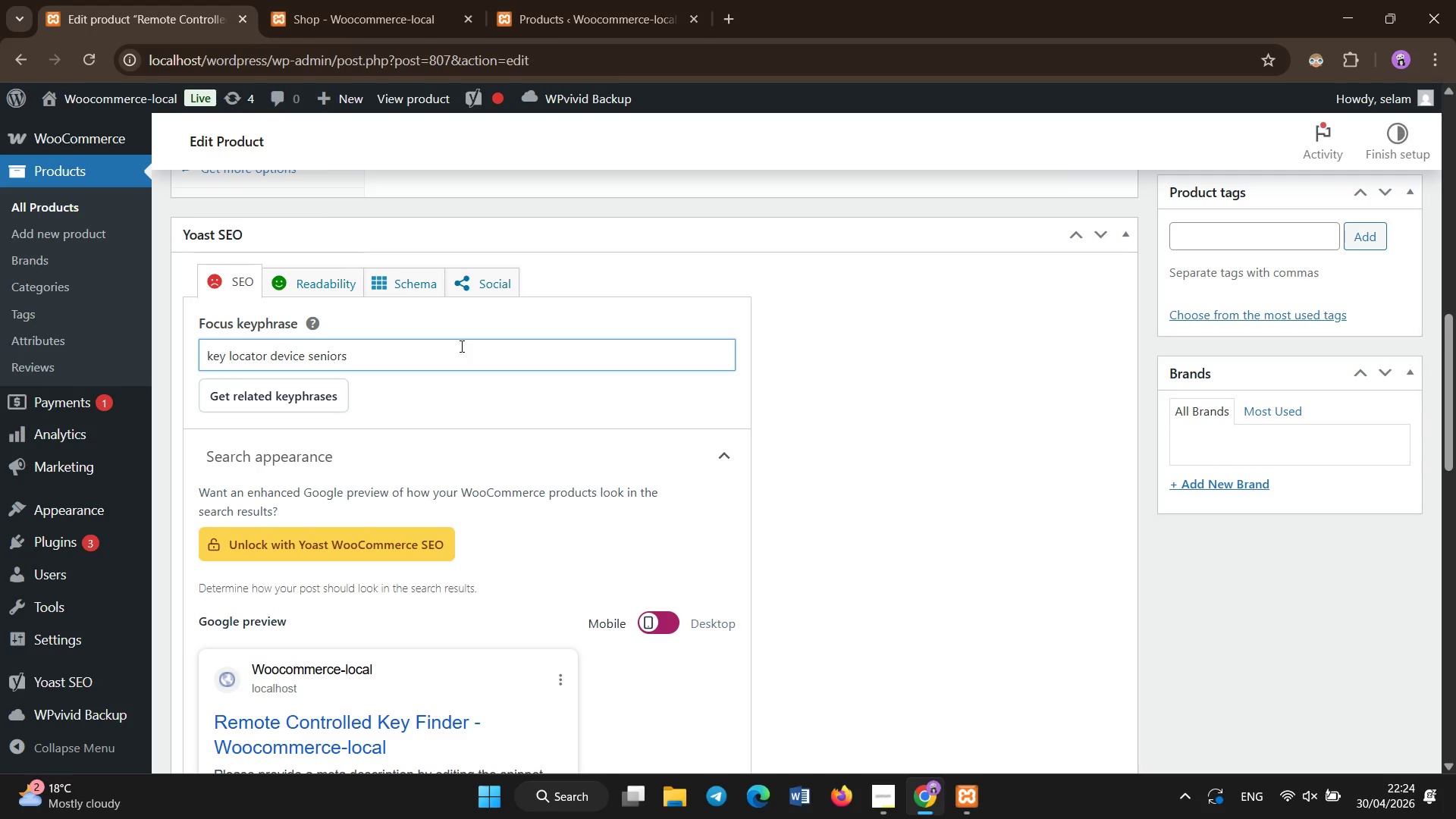 
scroll: coordinate [462, 347], scroll_direction: down, amount: 4.0
 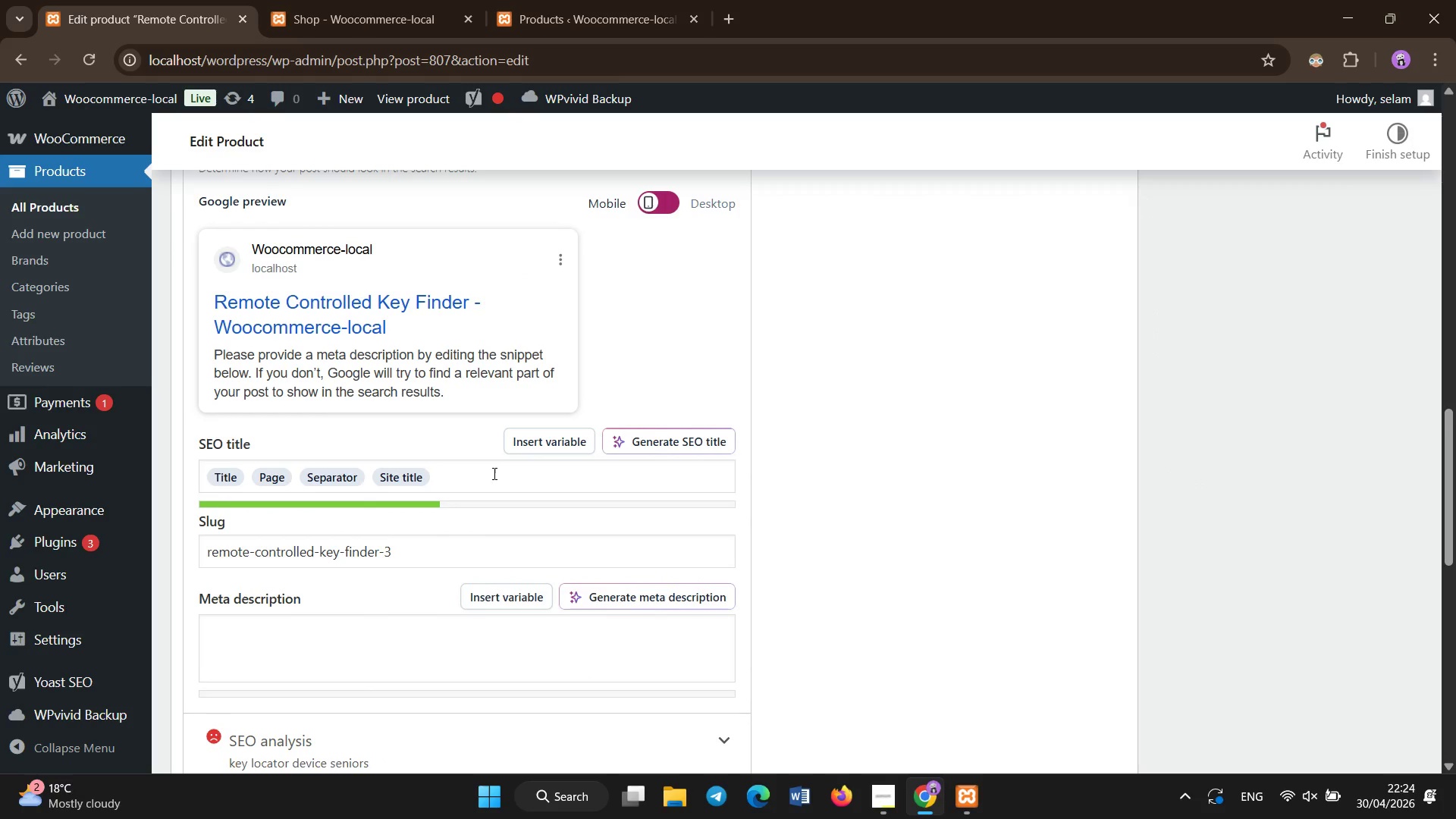 
left_click([494, 474])
 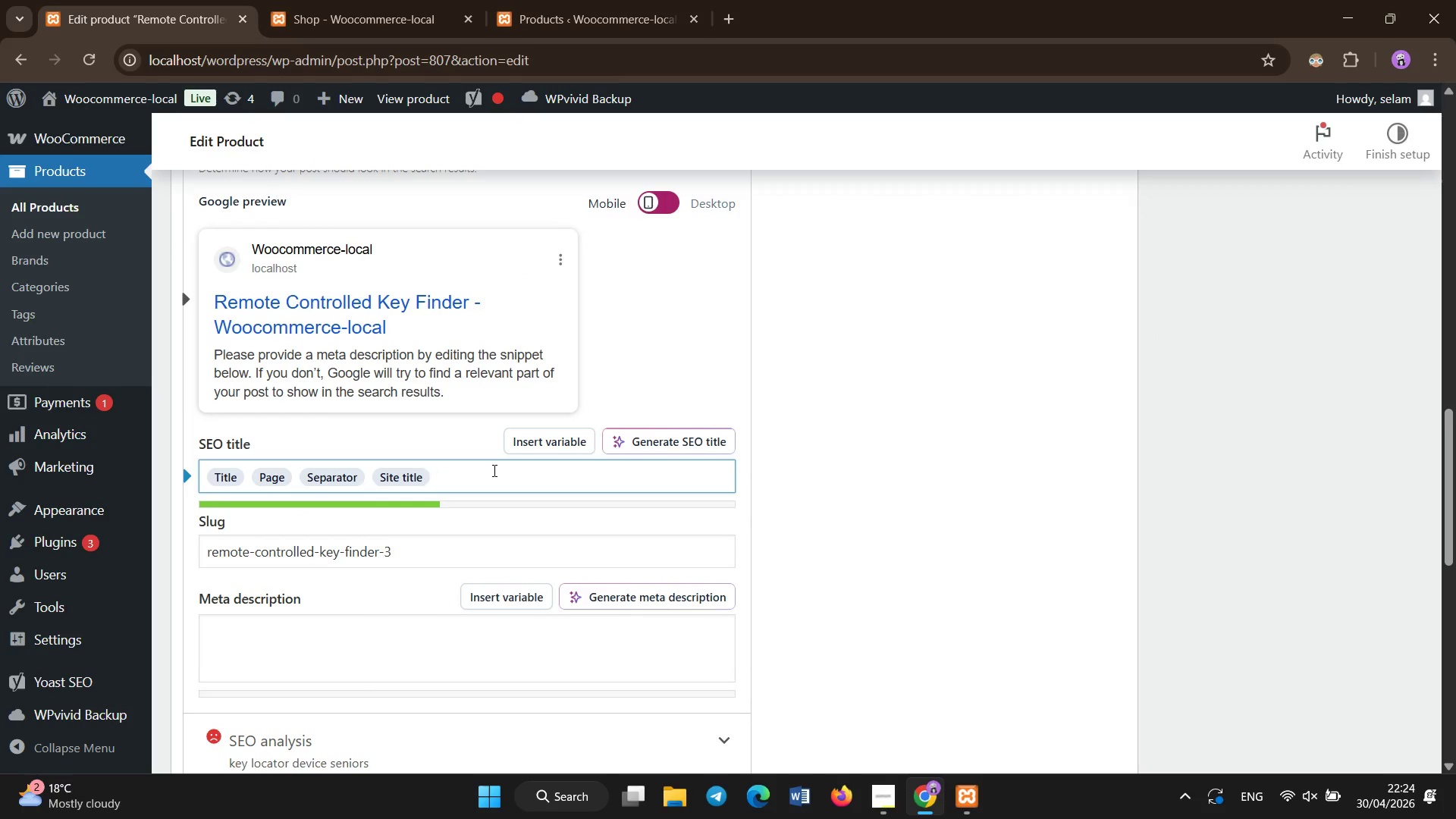 
key(Backspace)
 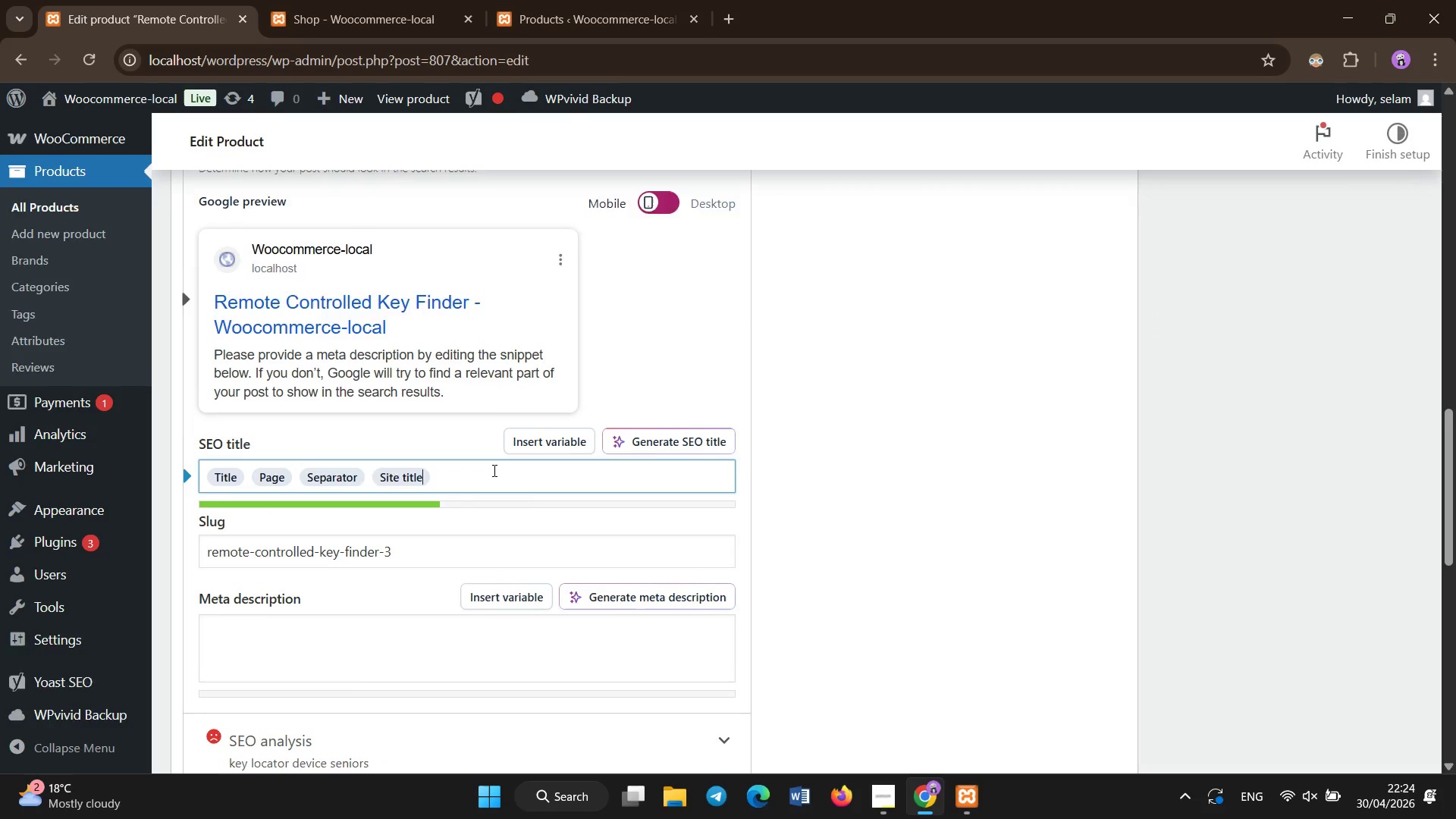 
key(Backspace)
 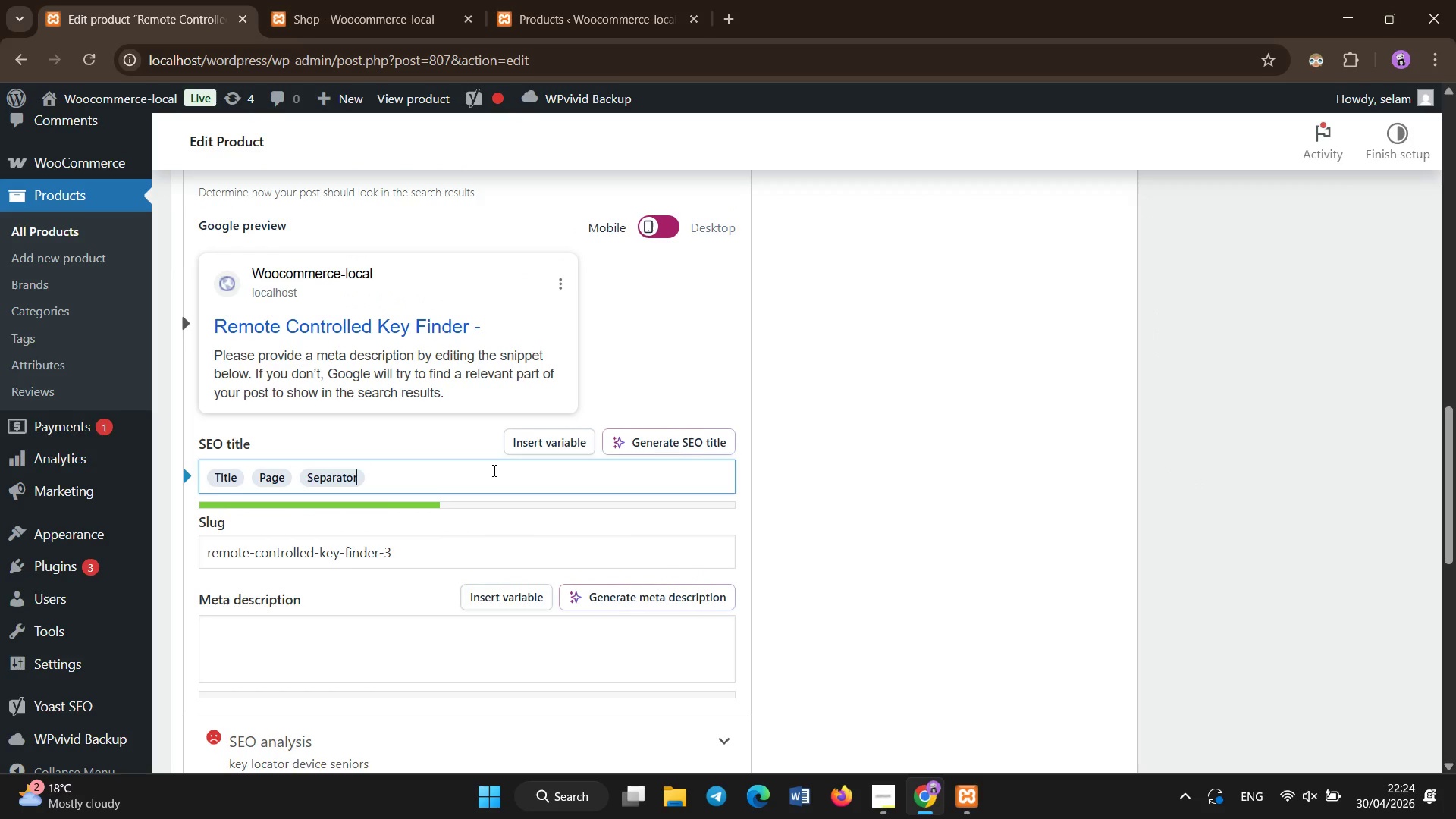 
key(Backspace)
 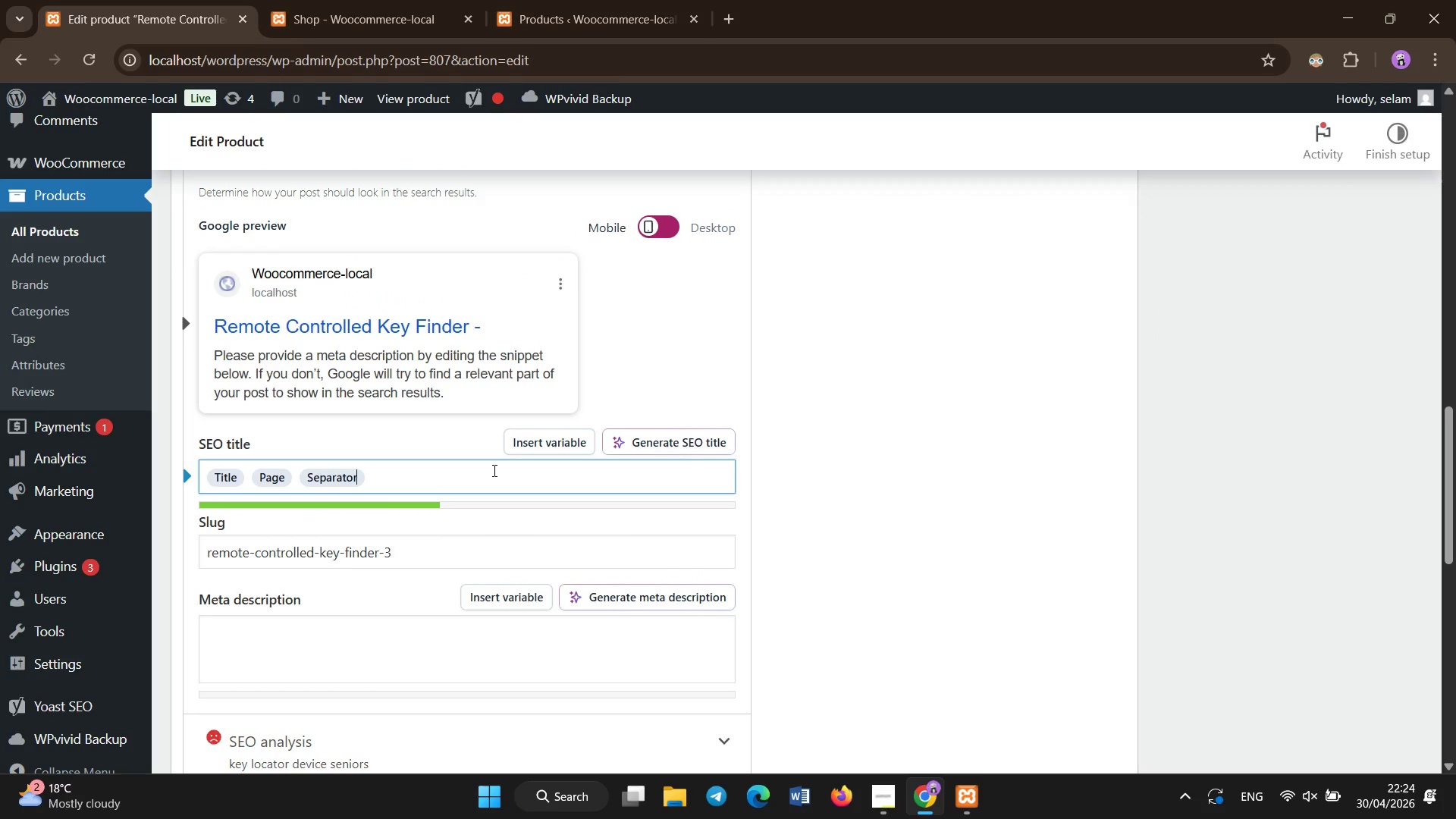 
key(Backspace)
 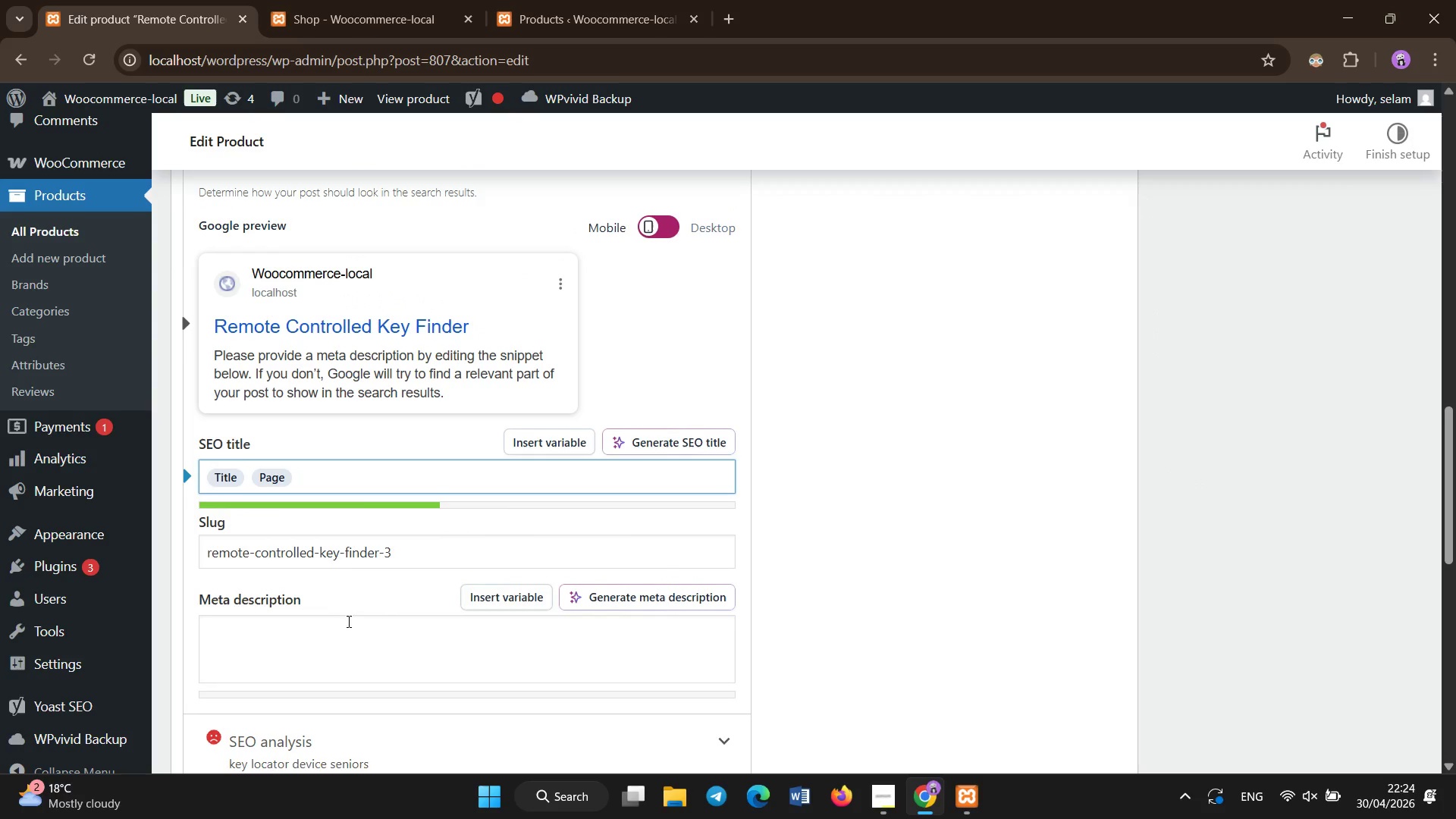 
left_click([349, 626])
 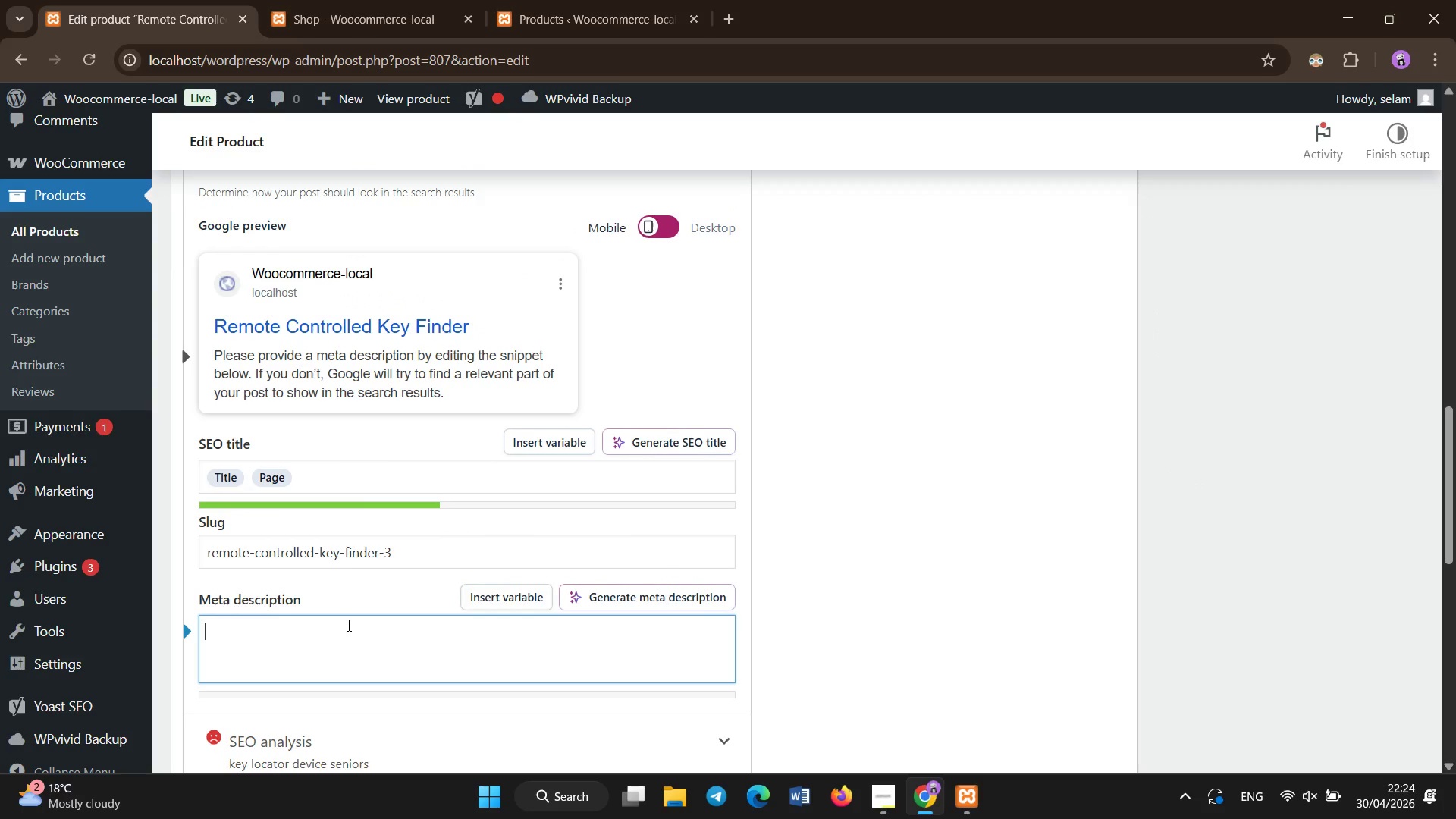 
type(Accessibility-focused key finder designed for aging )
key(Backspace)
type(-in-place e)
key(Backspace)
type(convenience, enhac)
key(Backspace)
type(ni)
key(Backspace)
type(cing independence and ease of use.)
 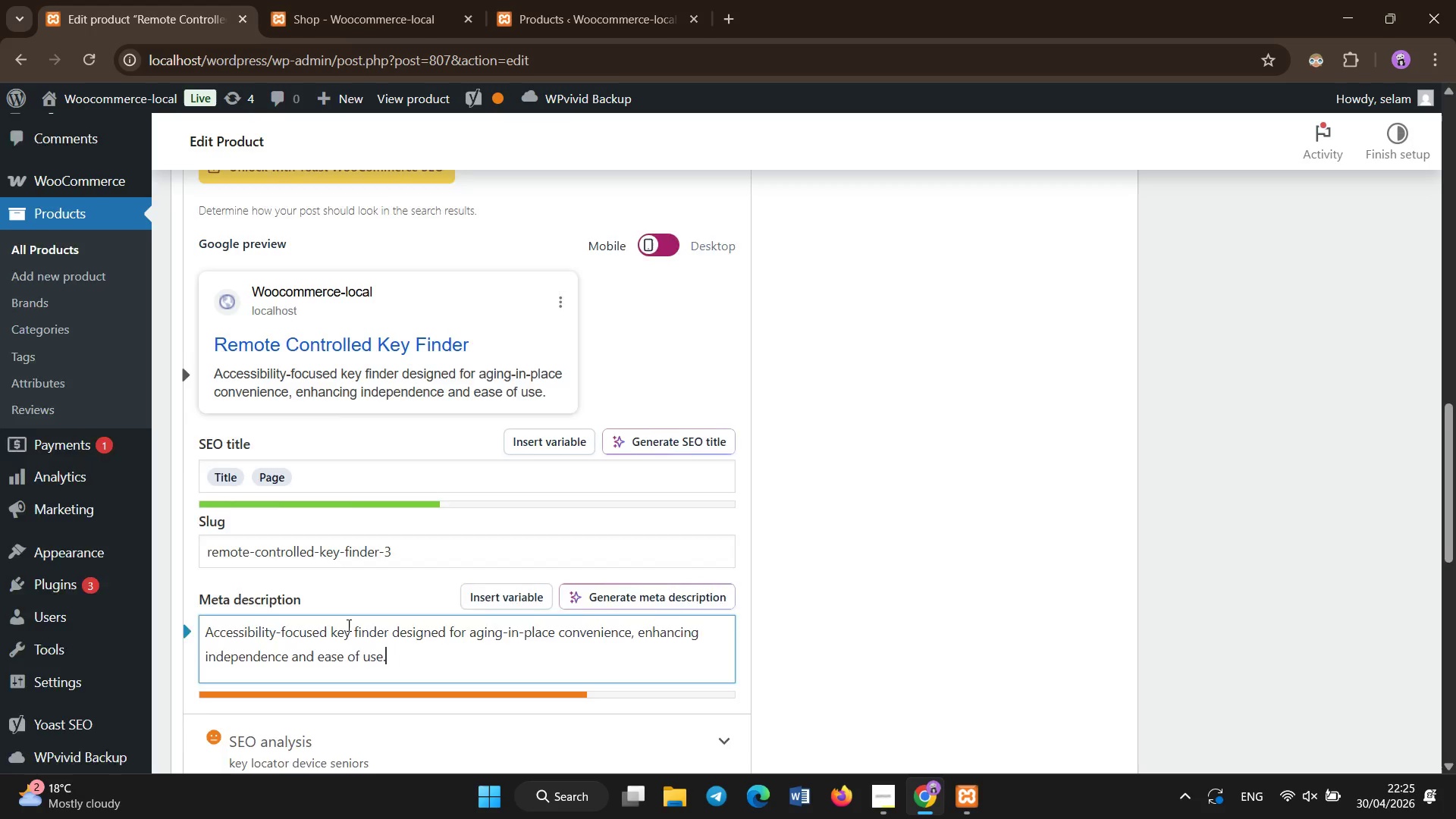 
scroll: coordinate [387, 521], scroll_direction: up, amount: 10.0
 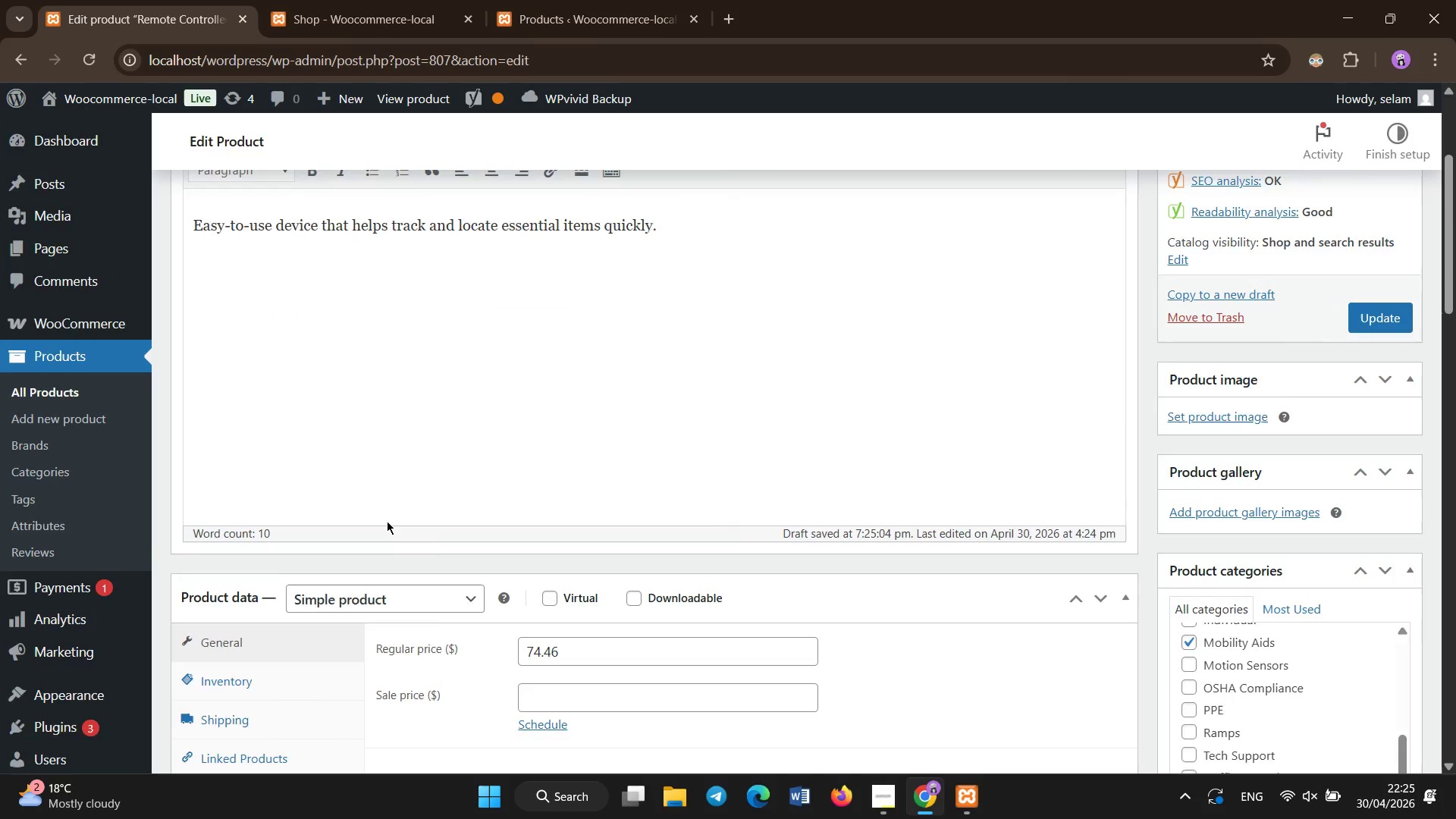 
scroll: coordinate [387, 521], scroll_direction: down, amount: 2.0
 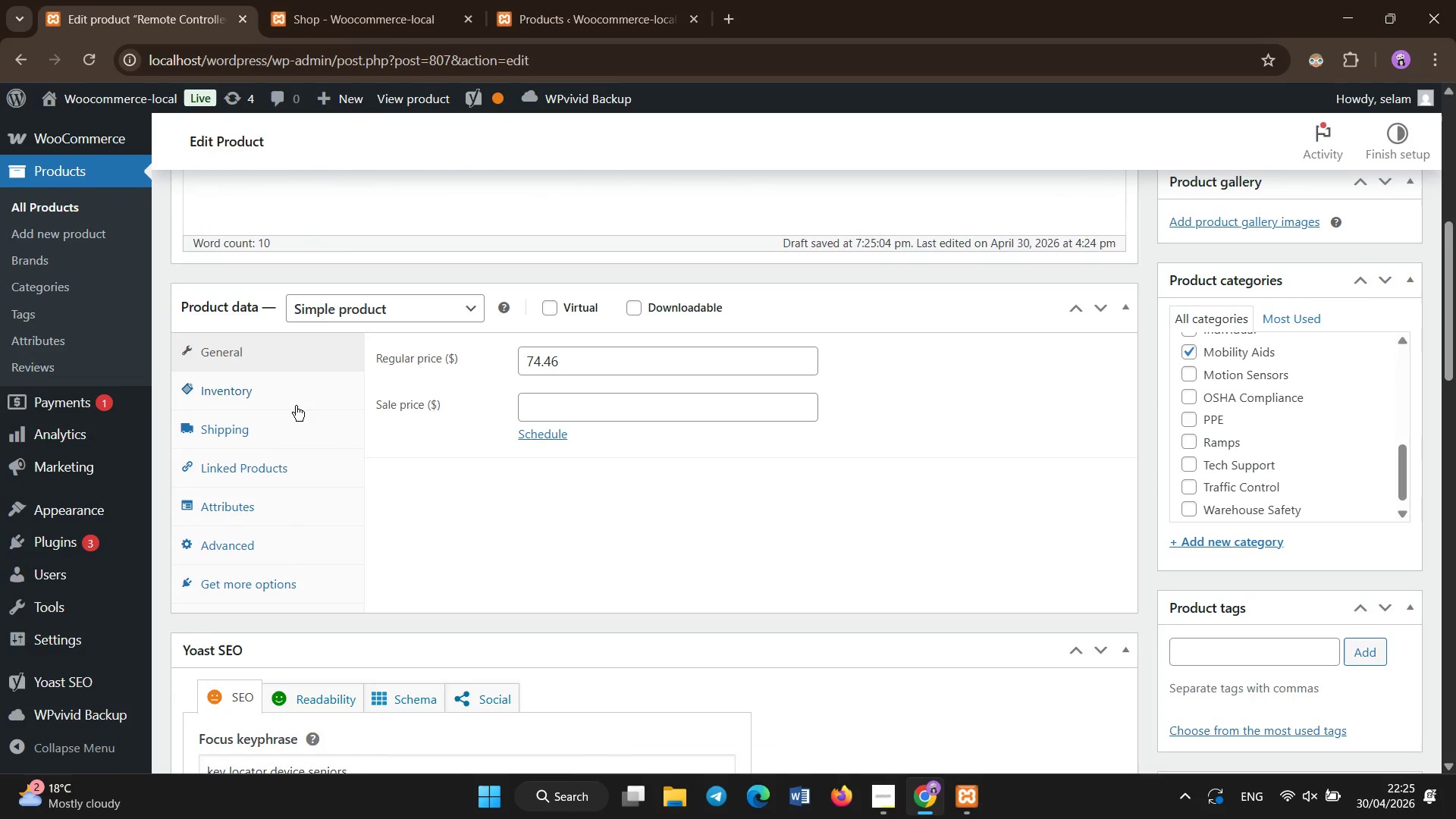 
left_click([296, 406])
 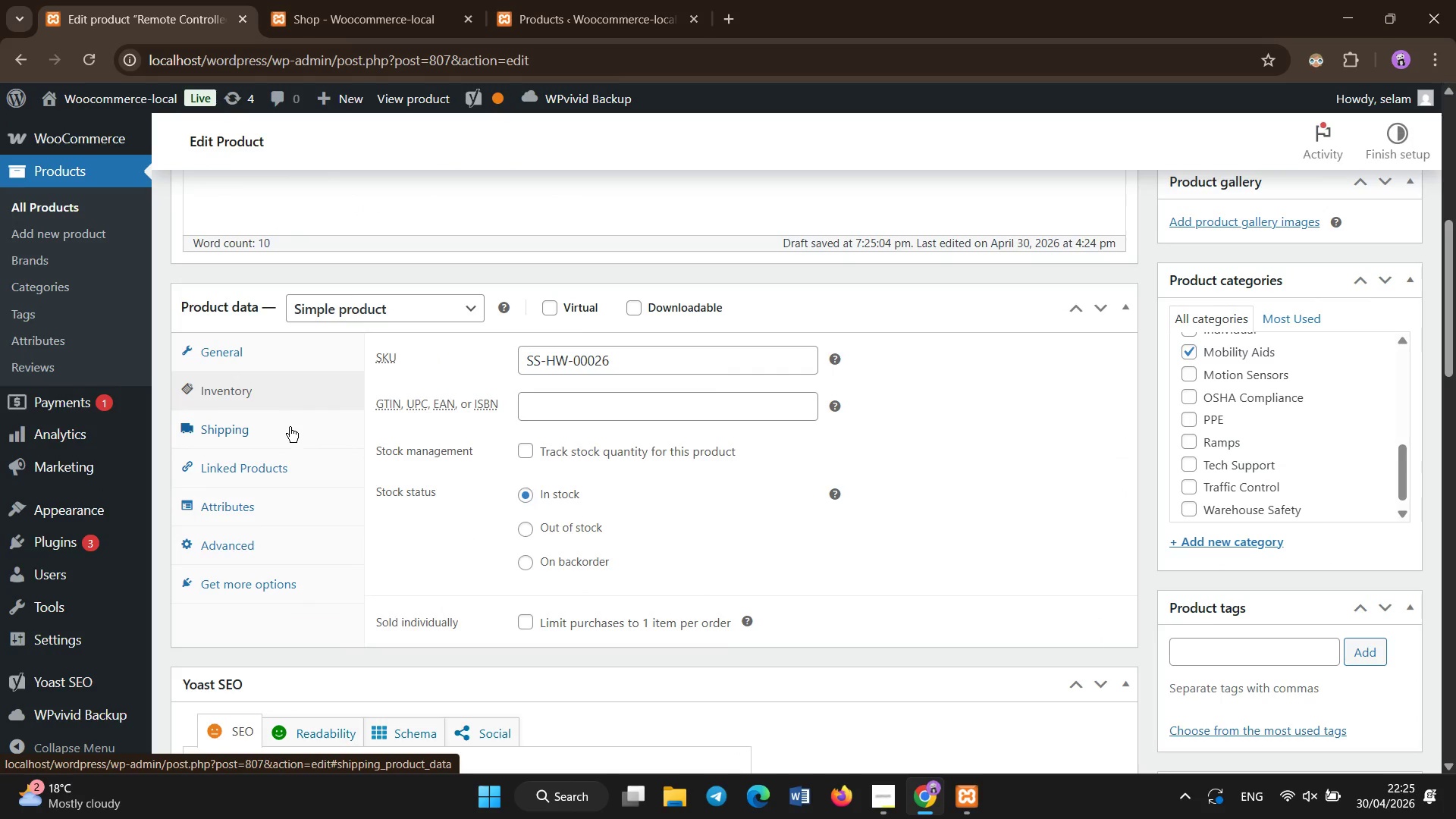 
left_click([288, 435])
 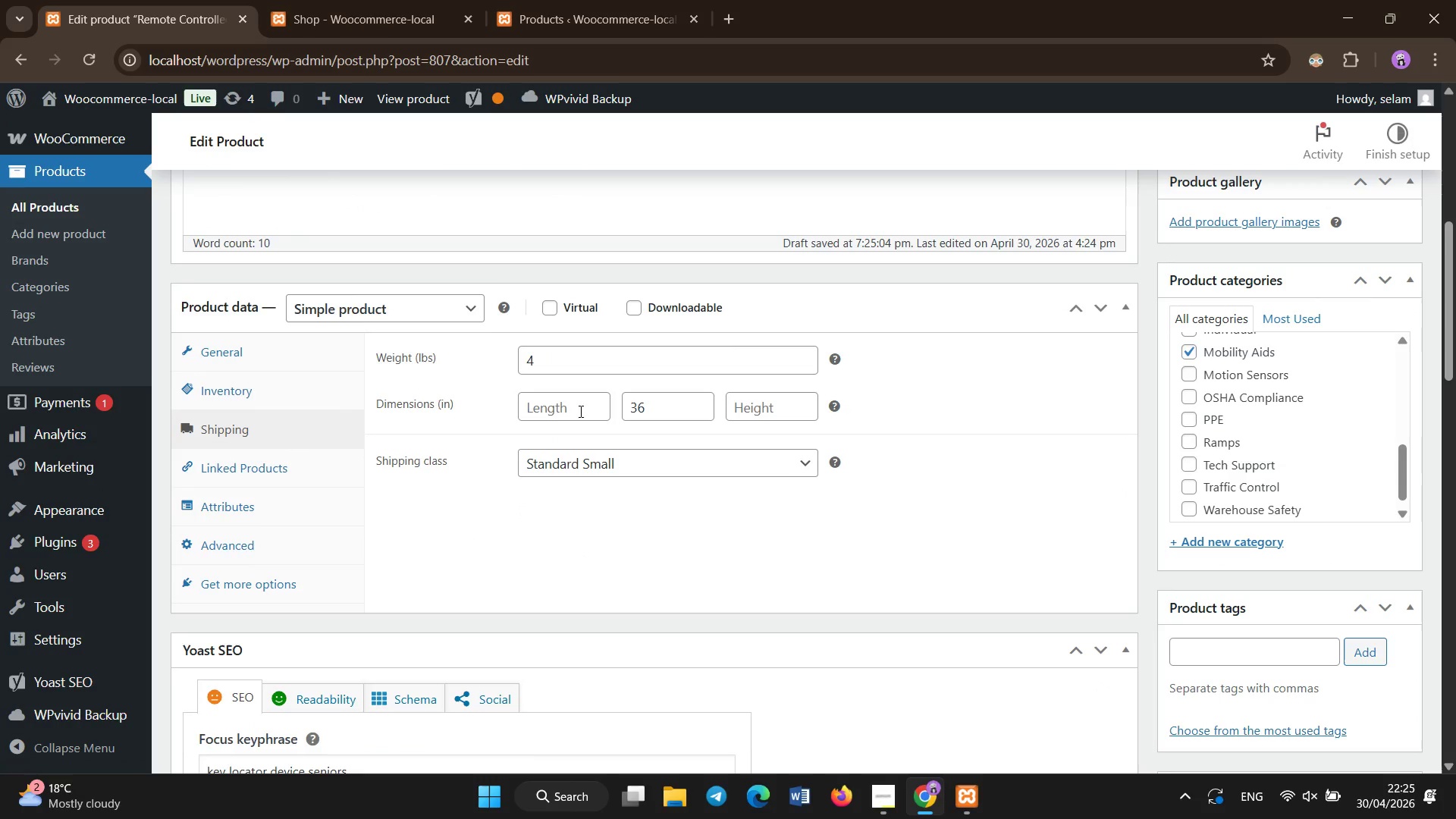 
left_click([560, 412])
 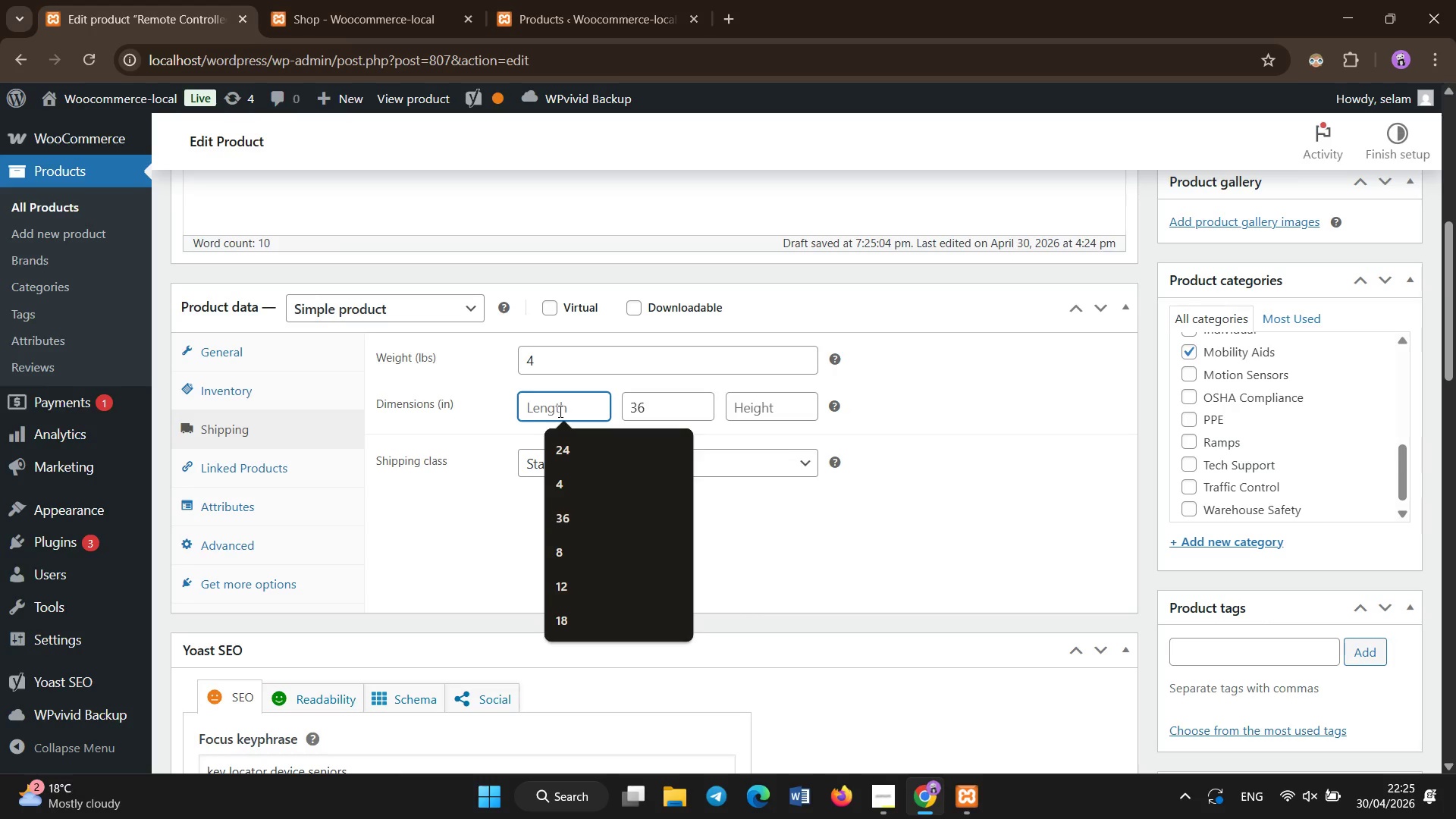 
key(Numpad3)
 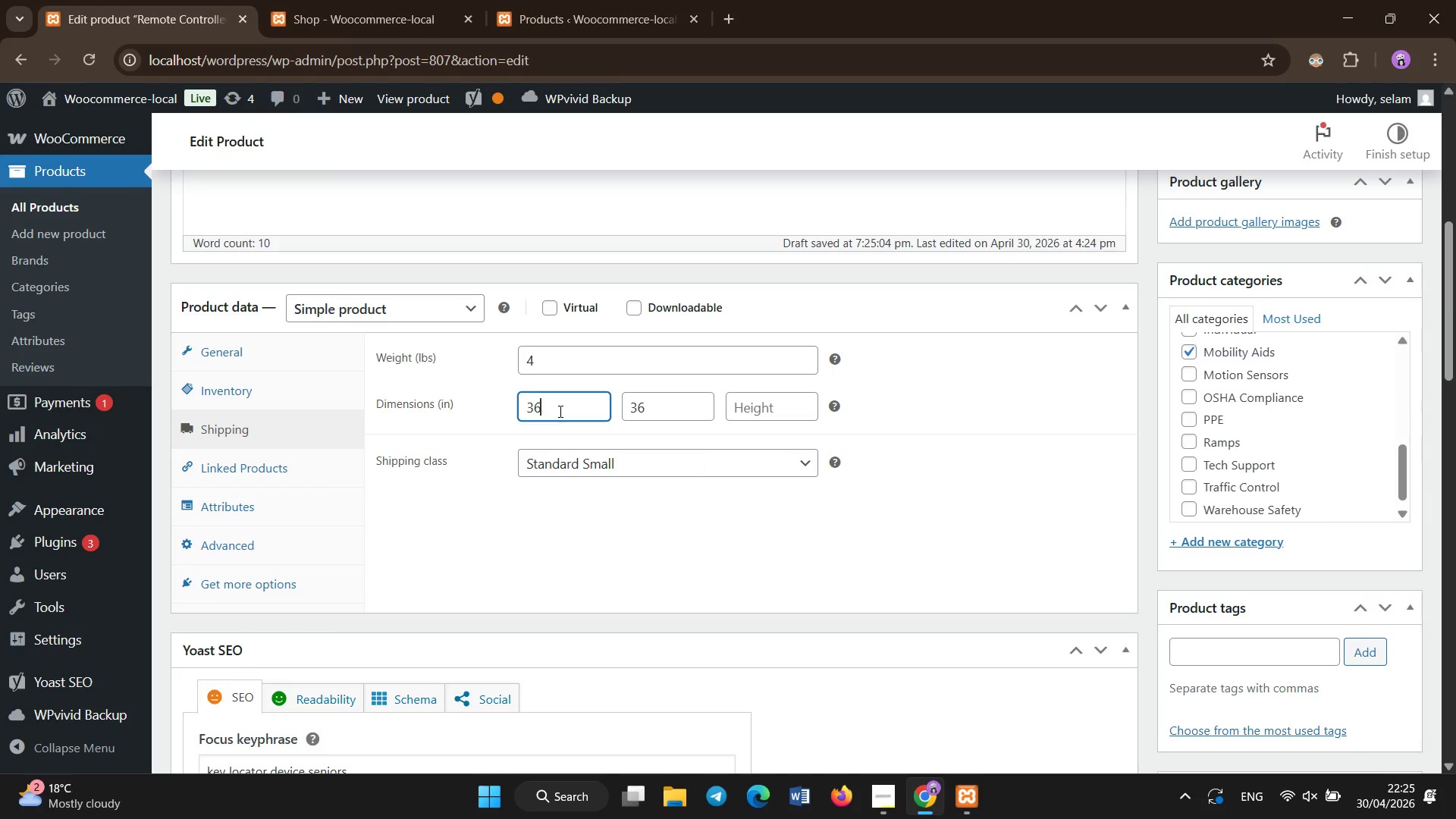 
key(Numpad6)
 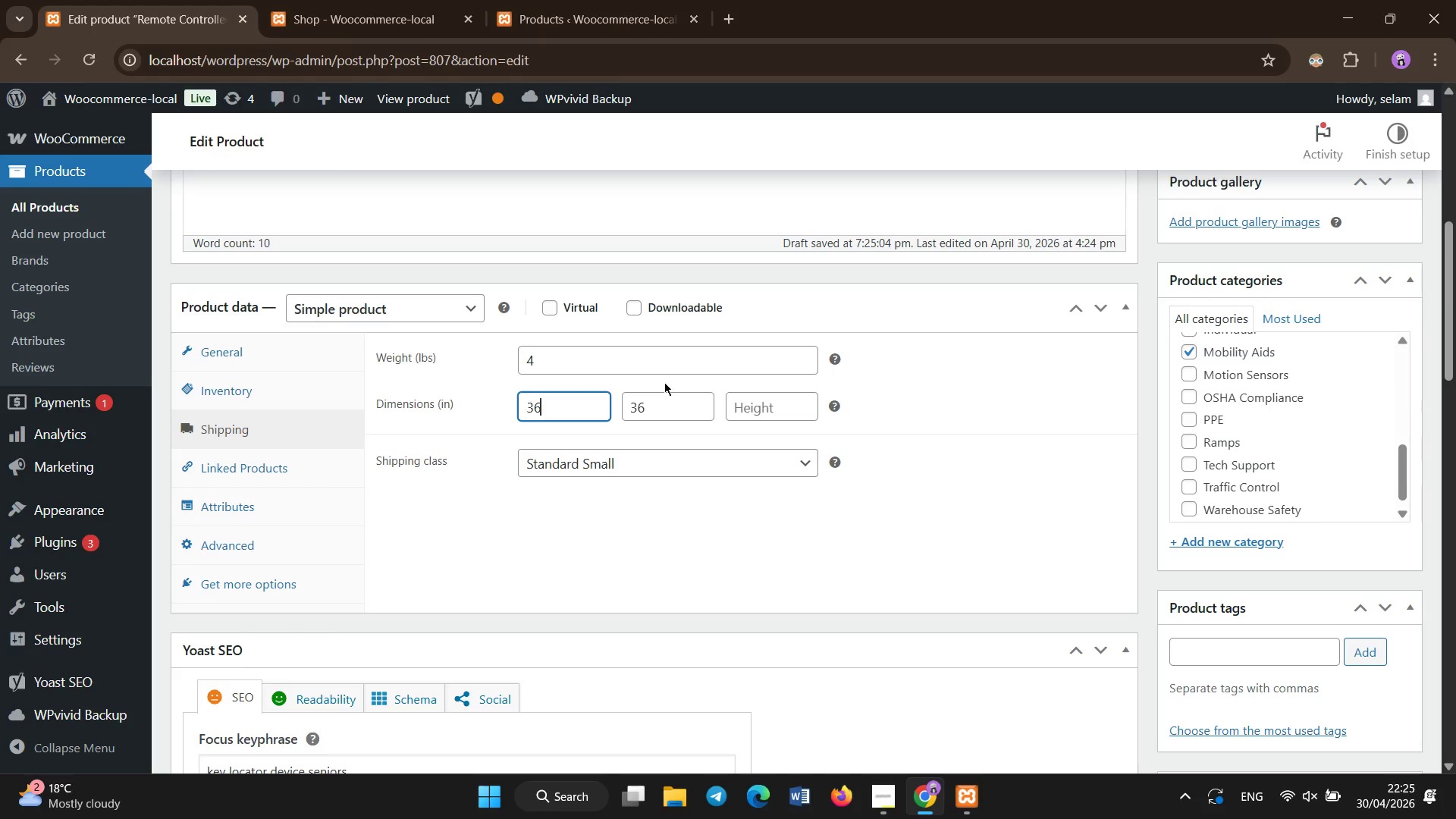 
double_click([671, 390])
 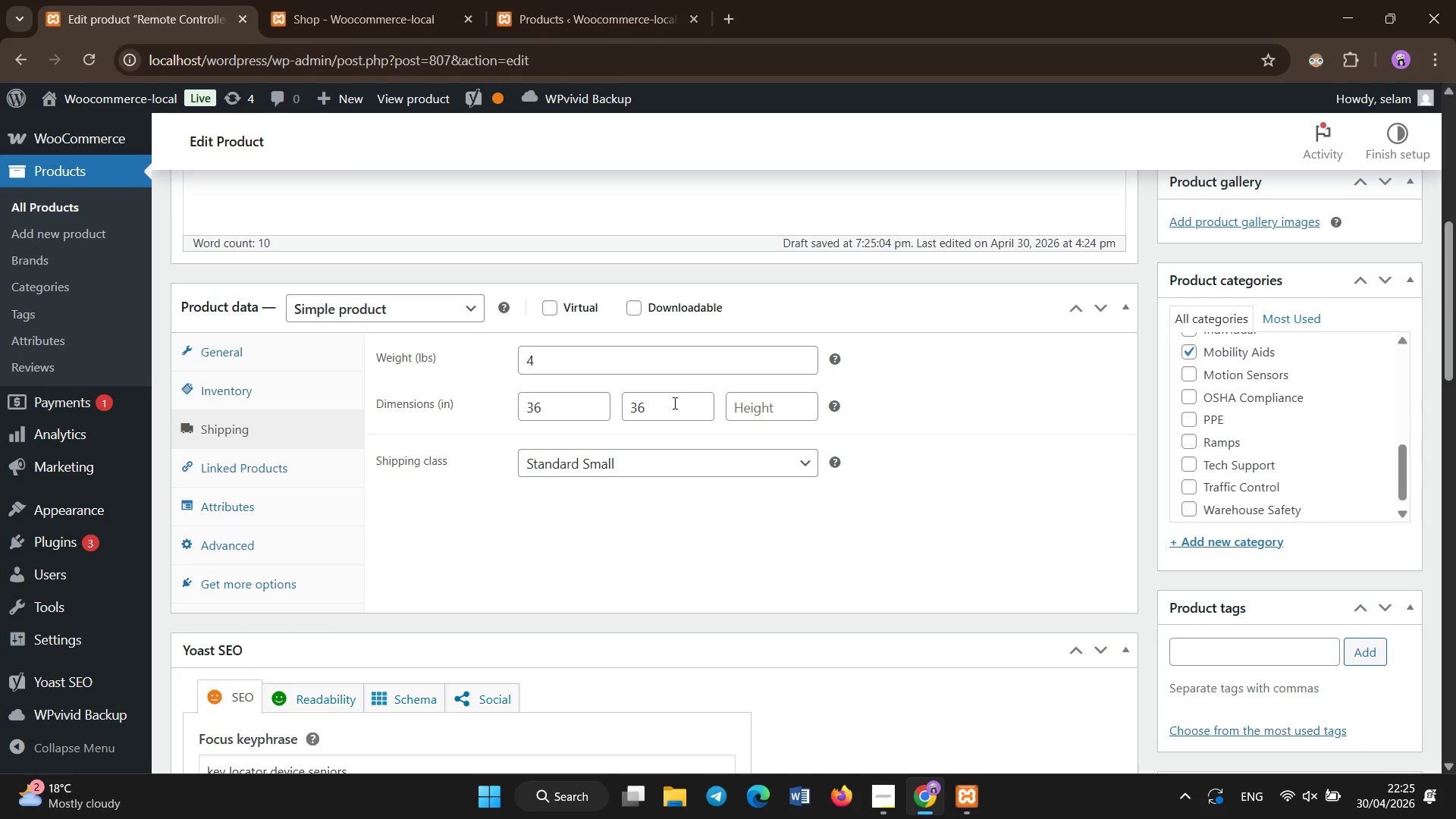 
triple_click([675, 403])
 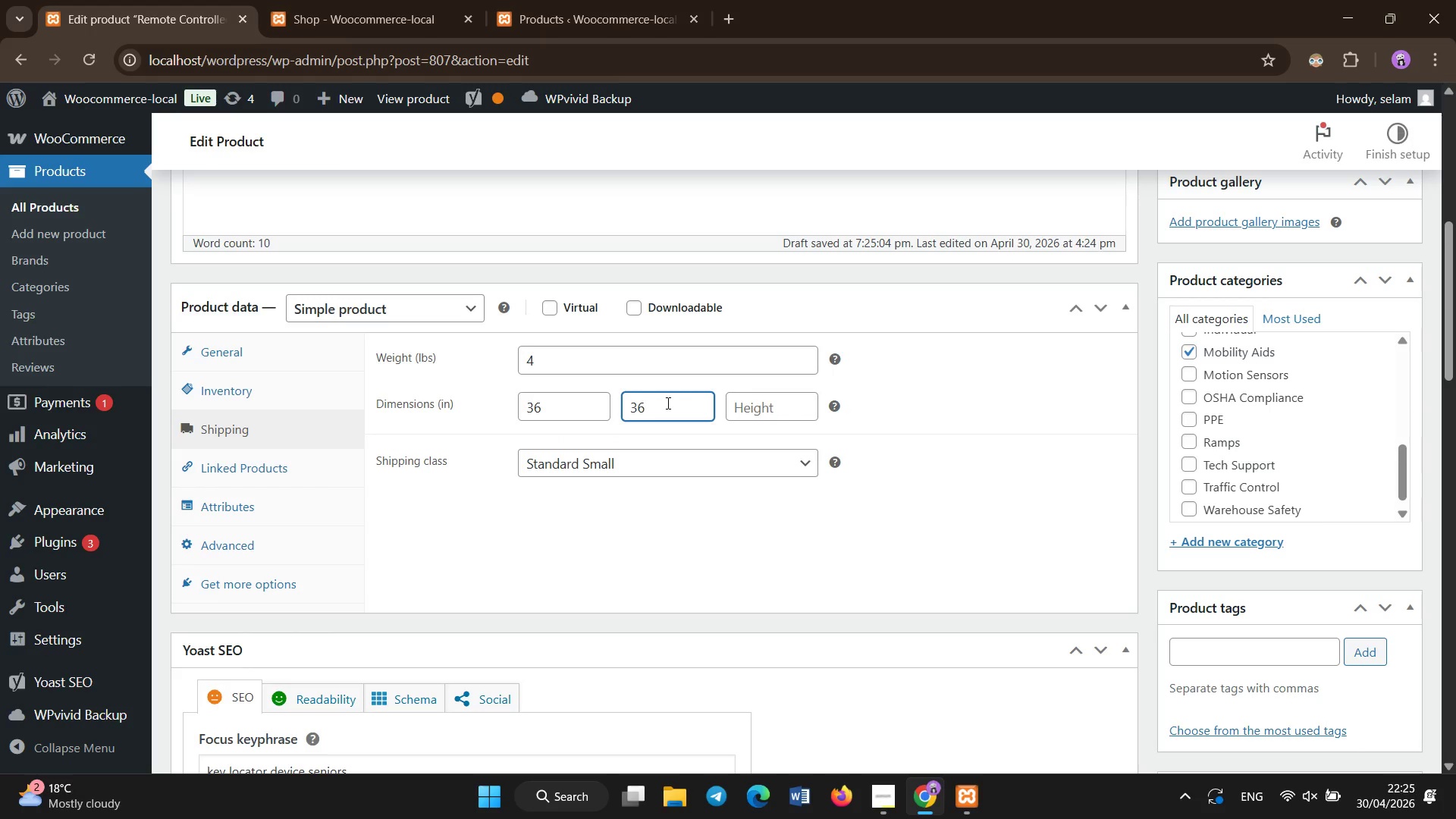 
key(Backspace)
 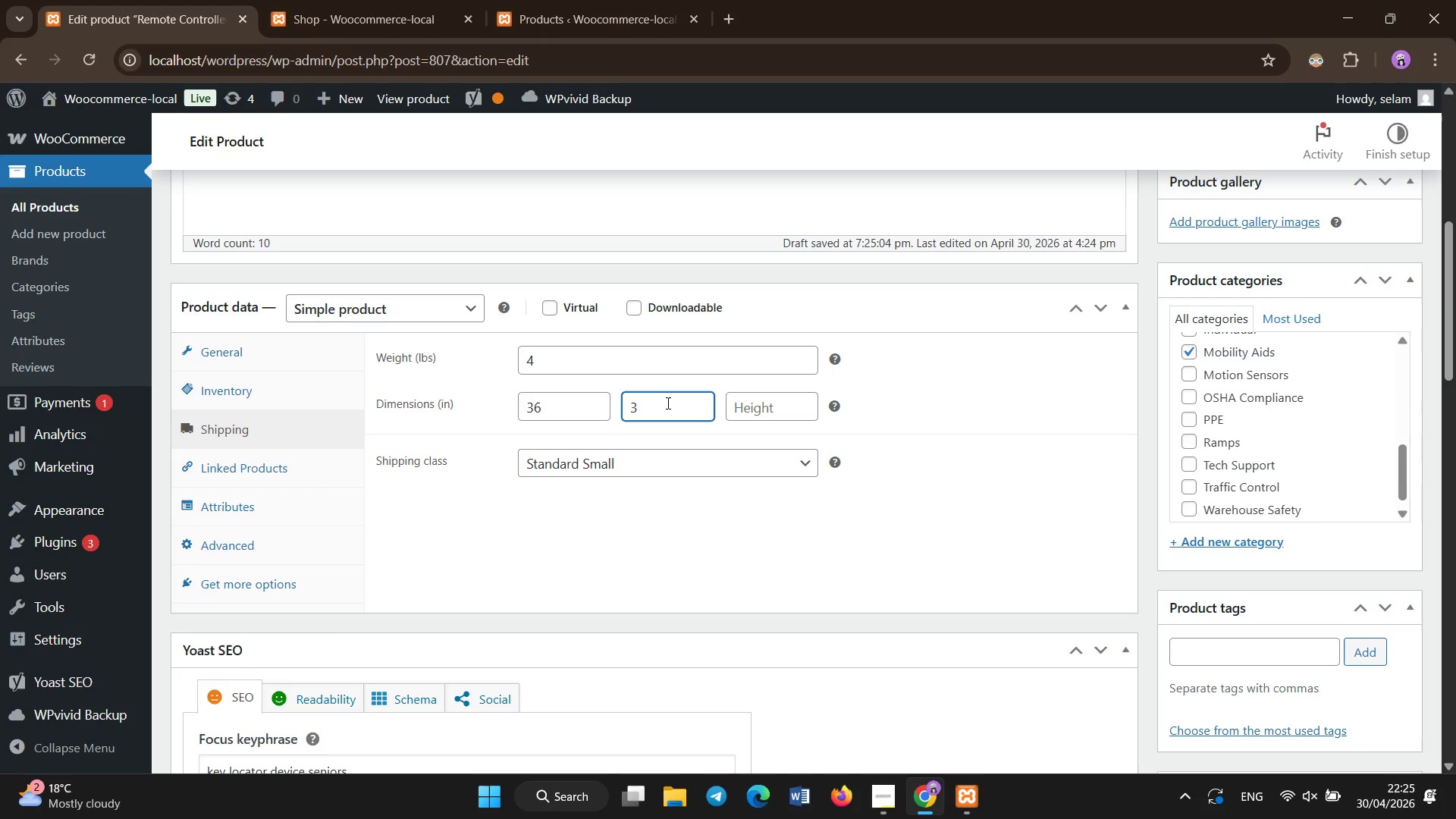 
key(Backspace)
 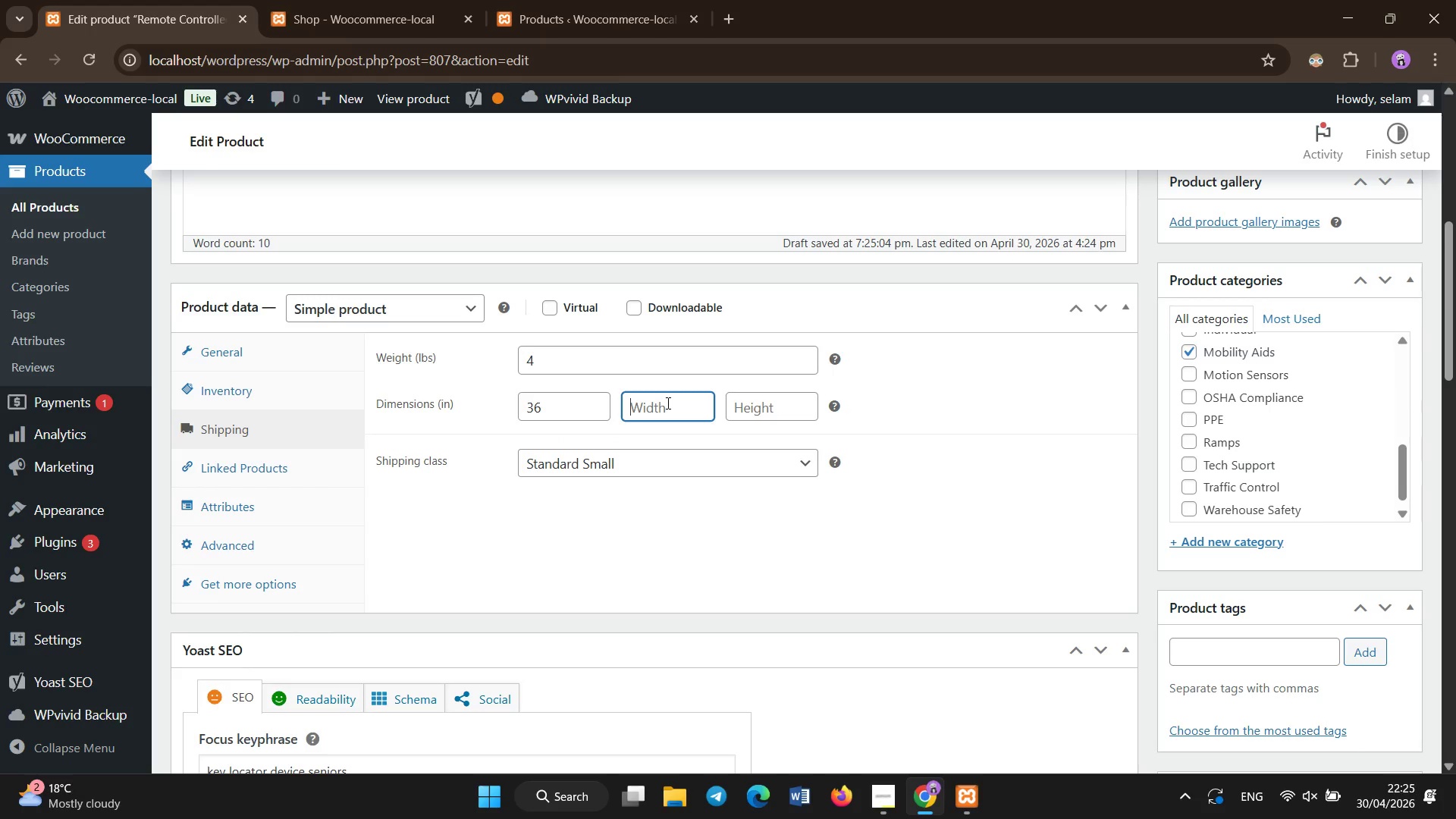 
key(Numpad6)
 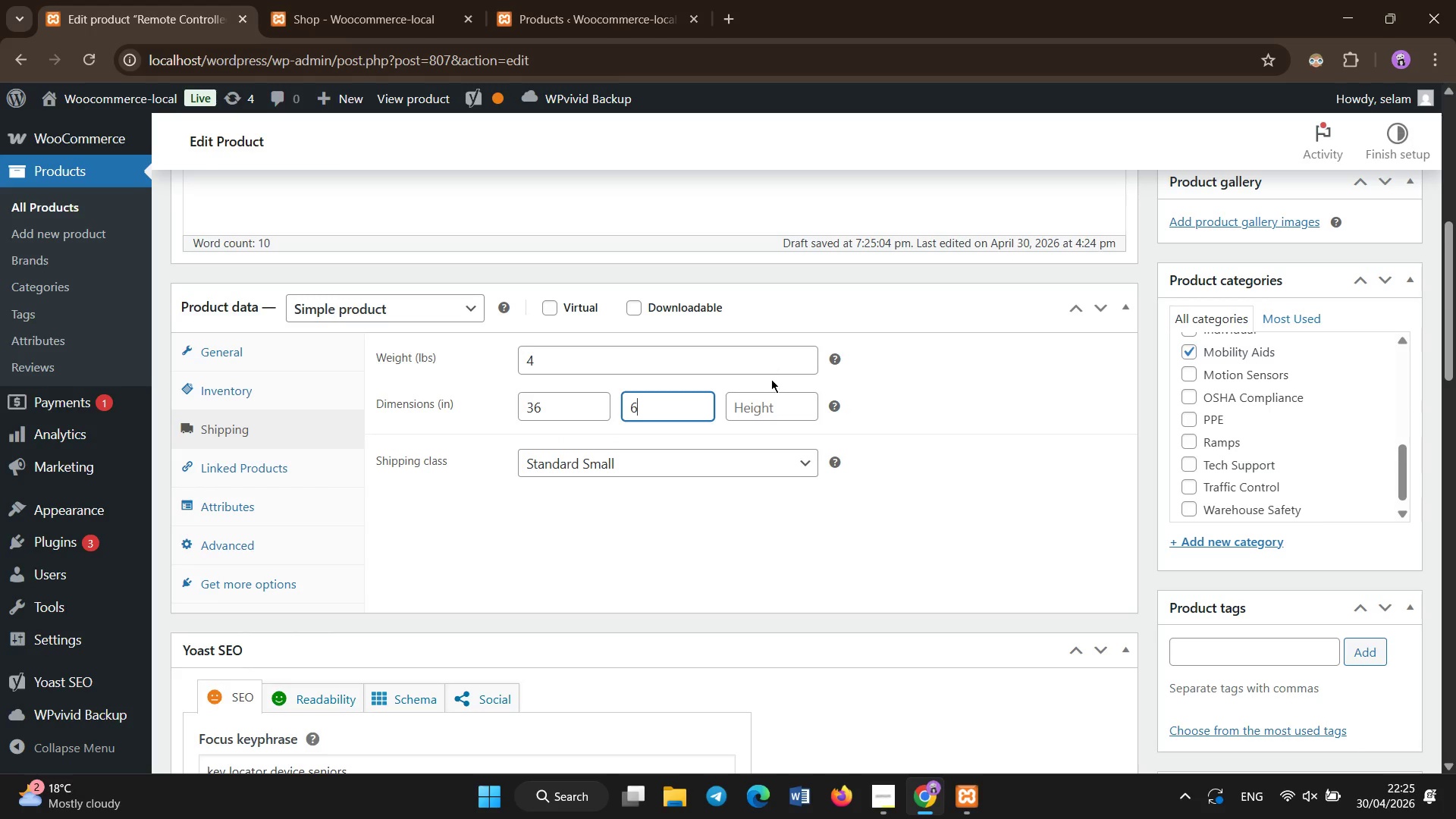 
left_click([777, 413])
 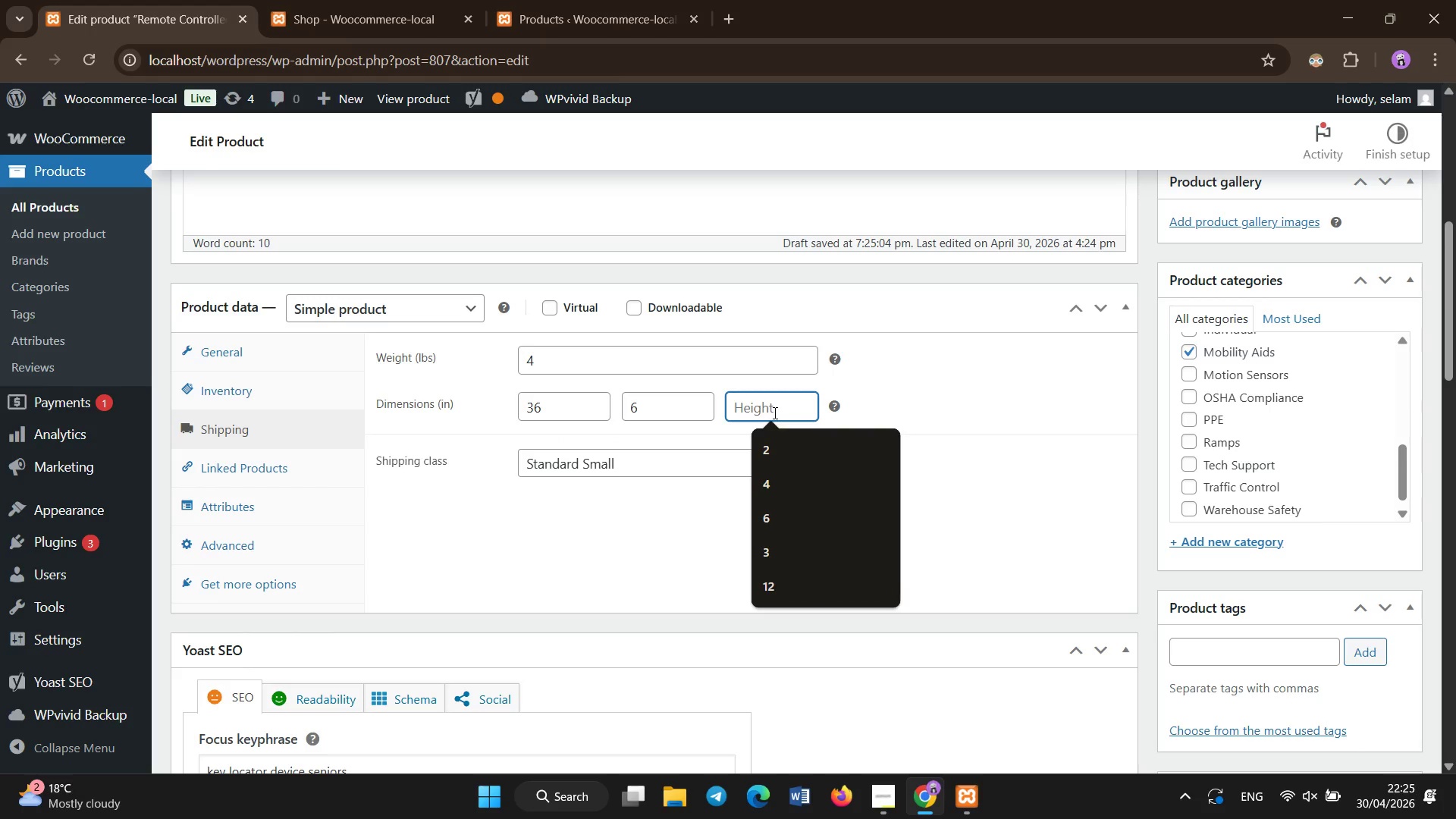 
key(Numpad6)
 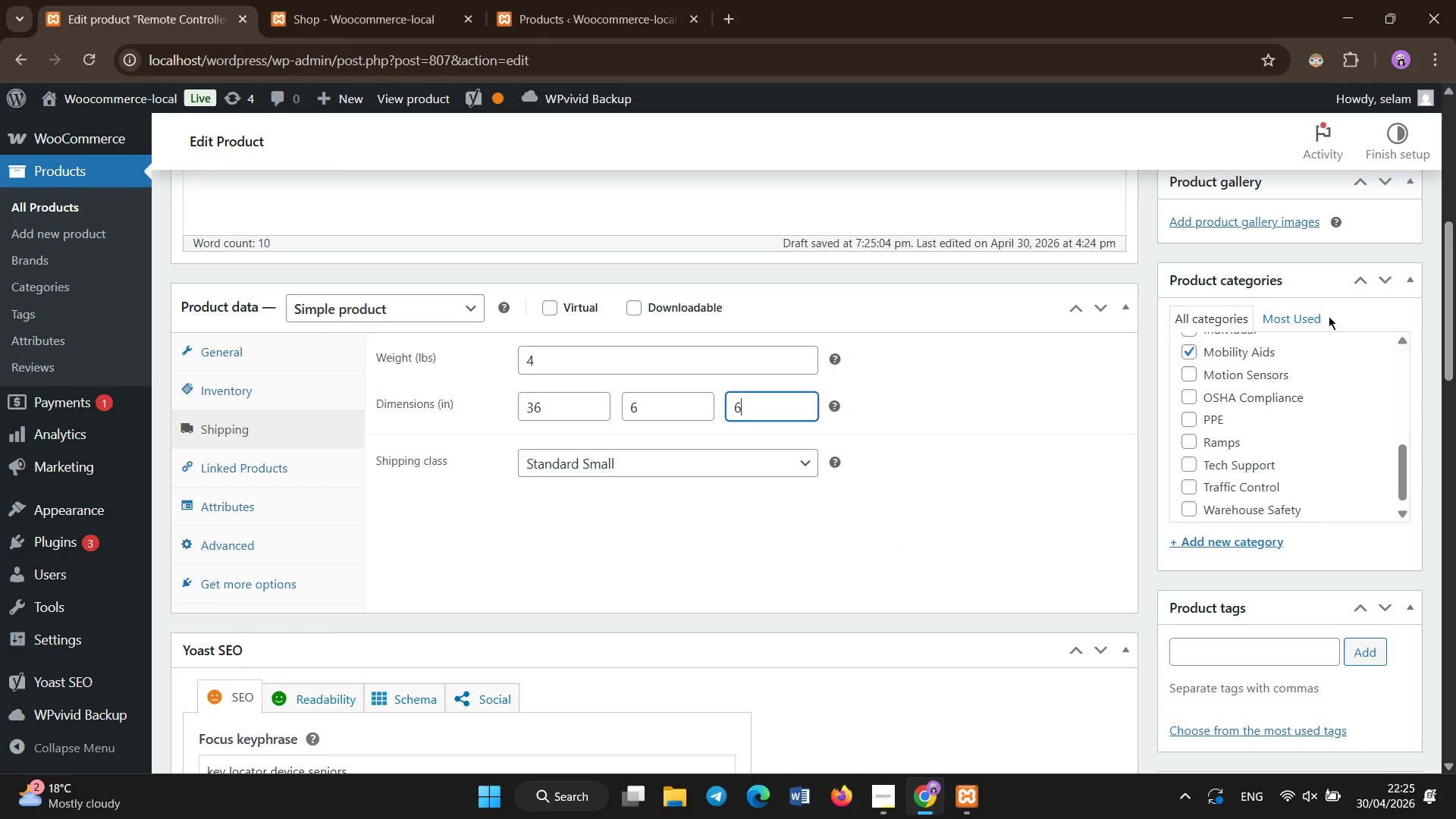 
scroll: coordinate [1382, 255], scroll_direction: up, amount: 9.0
 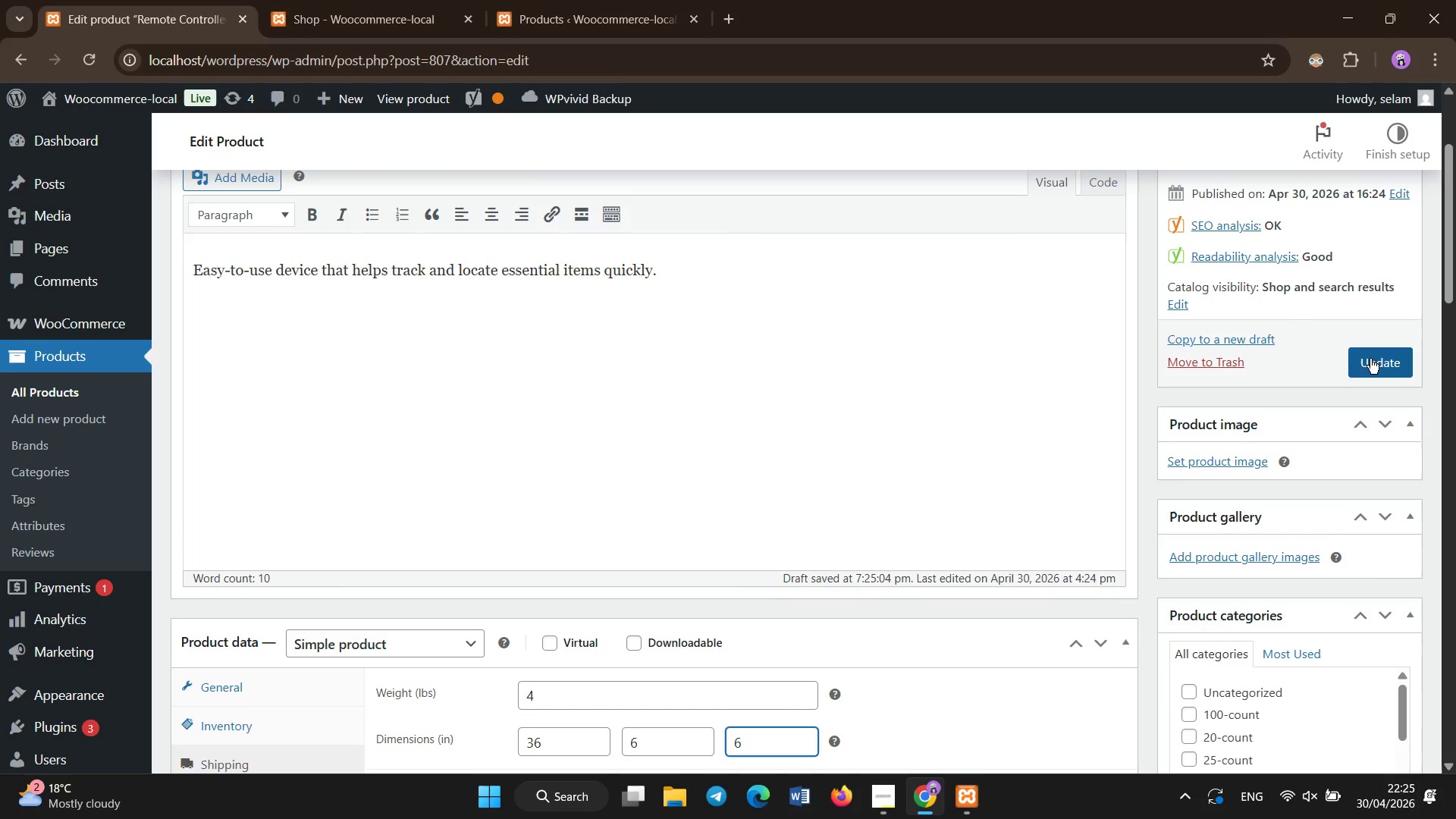 
left_click([1370, 359])
 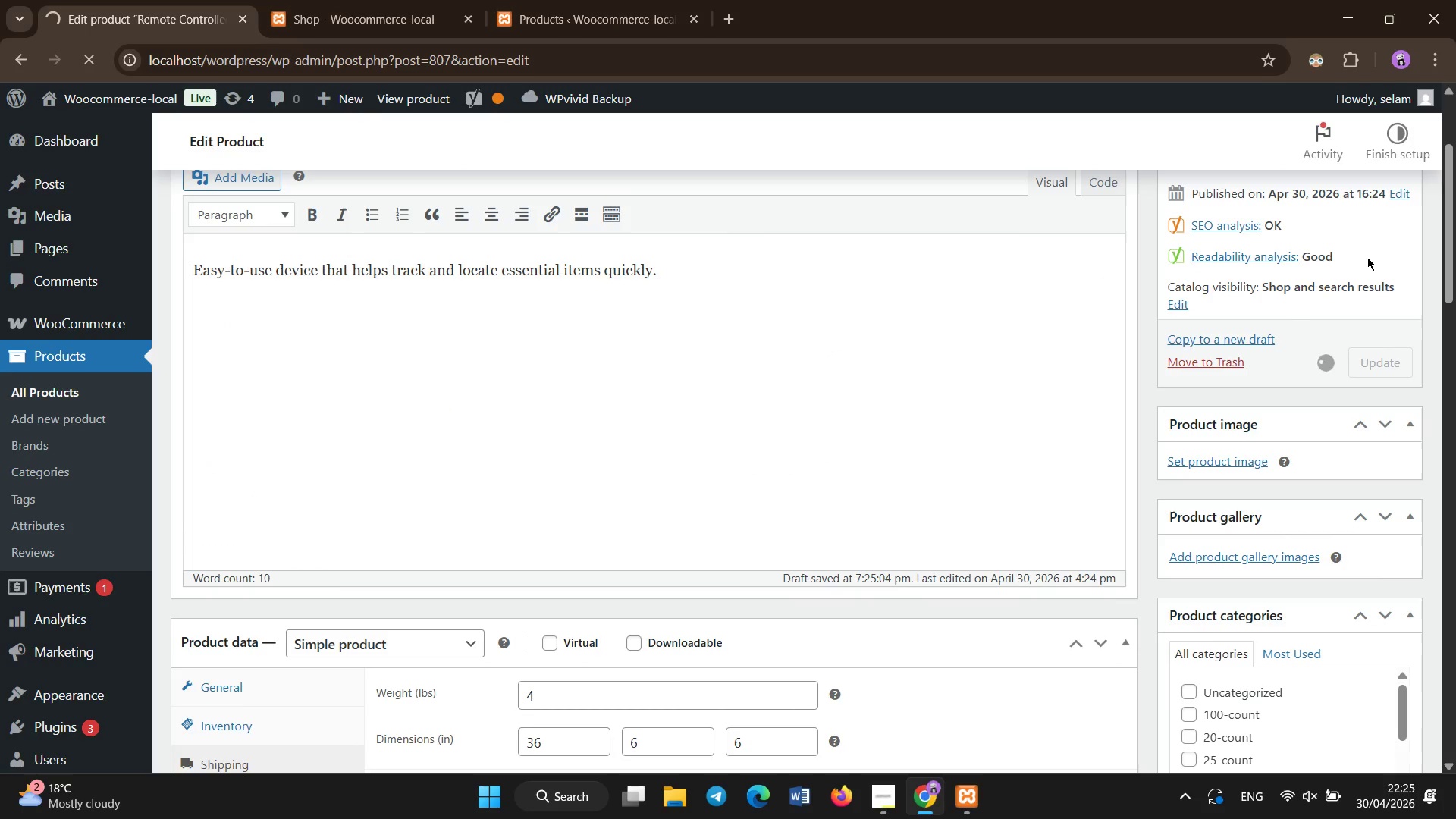 
wait(13.52)
 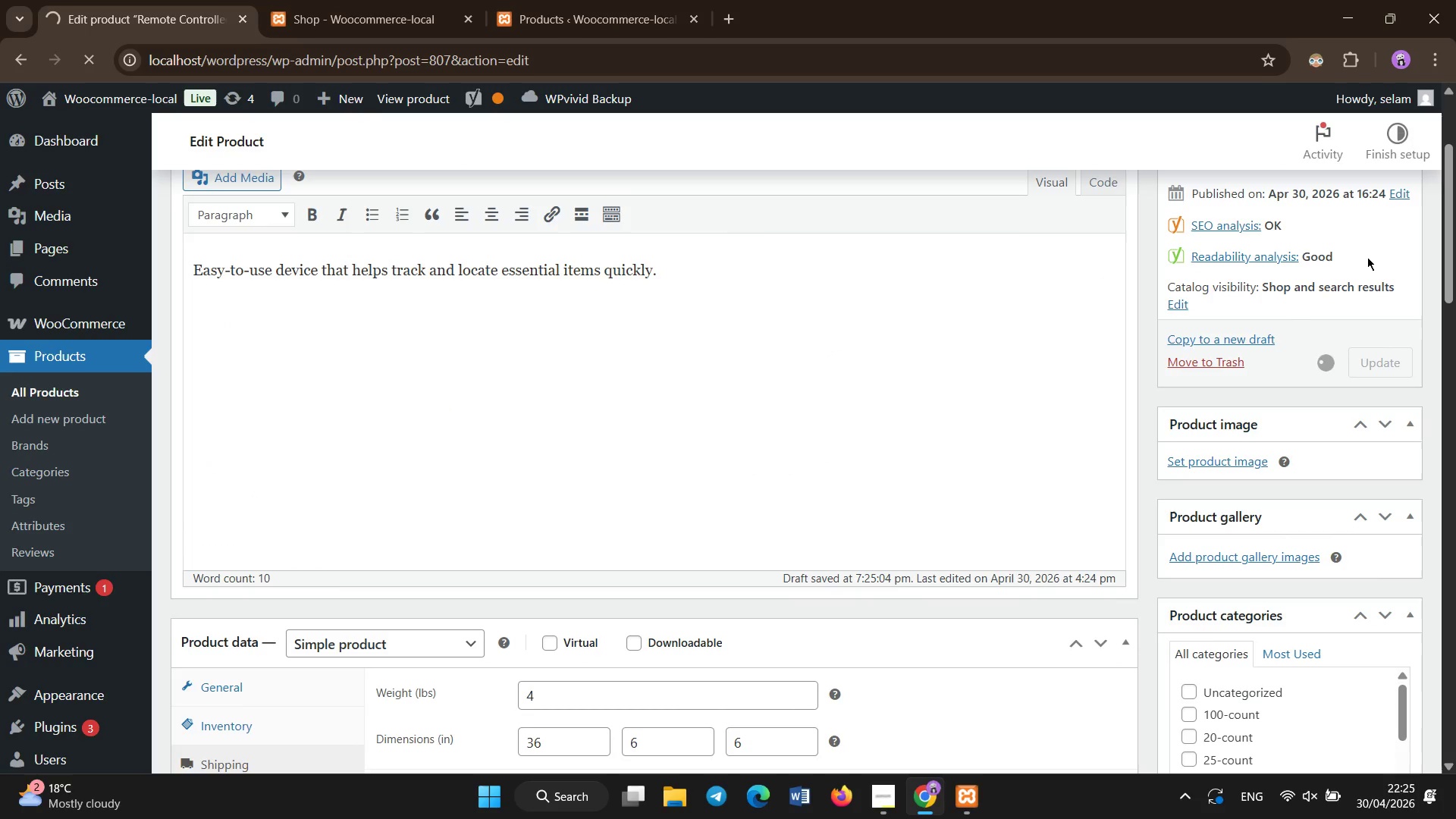 
left_click([353, 143])
 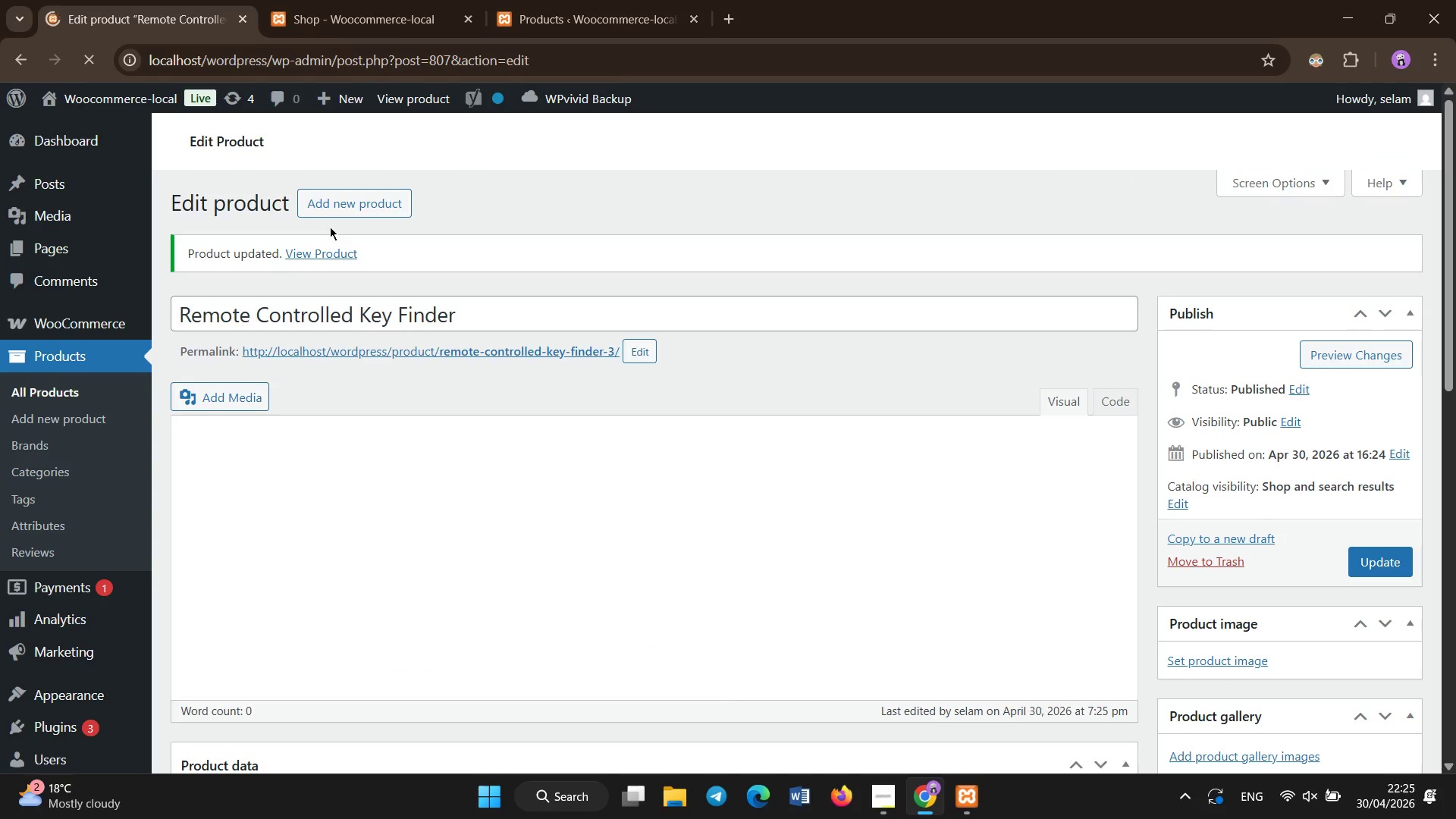 
wait(6.3)
 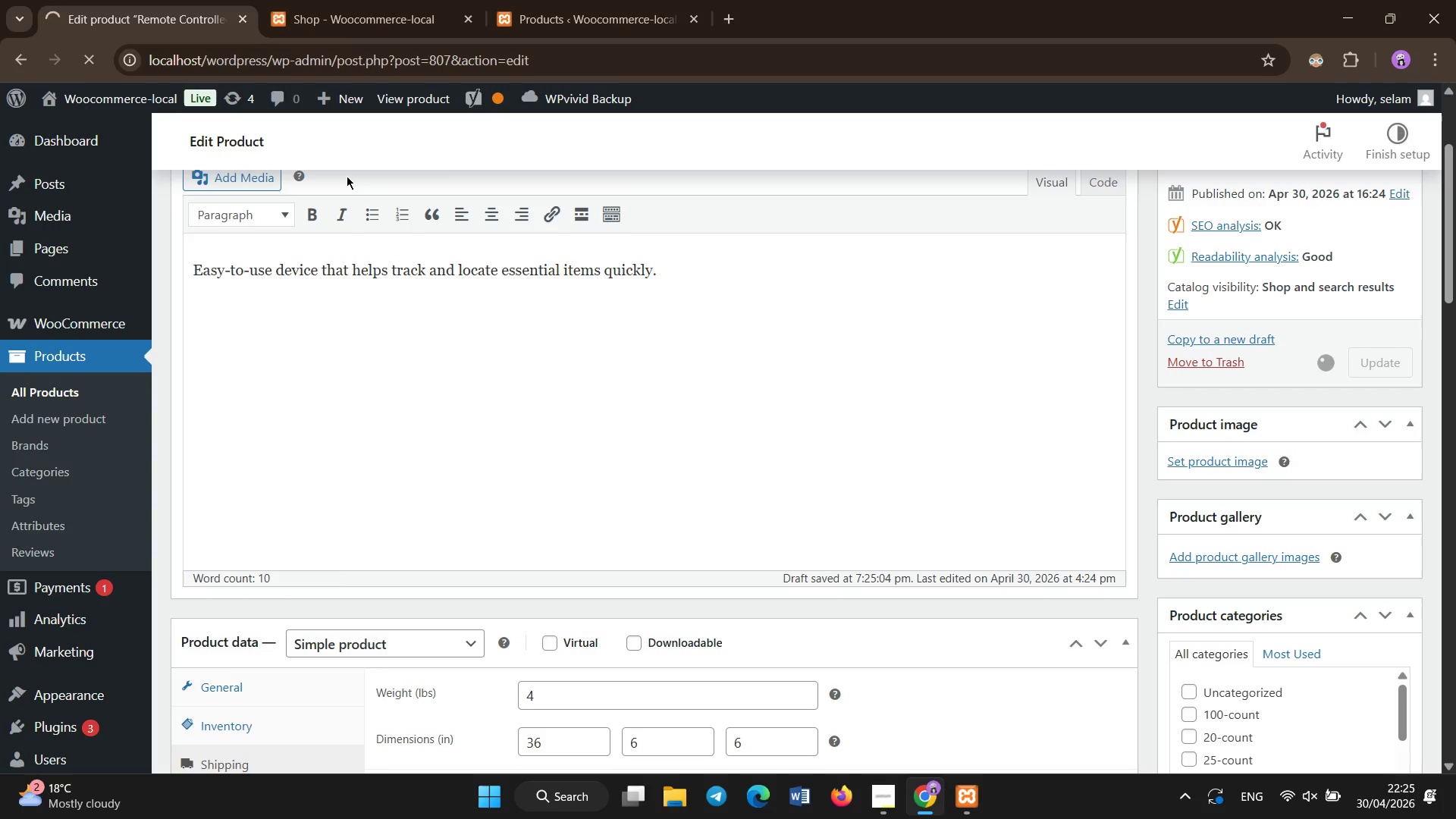 
left_click([74, 387])
 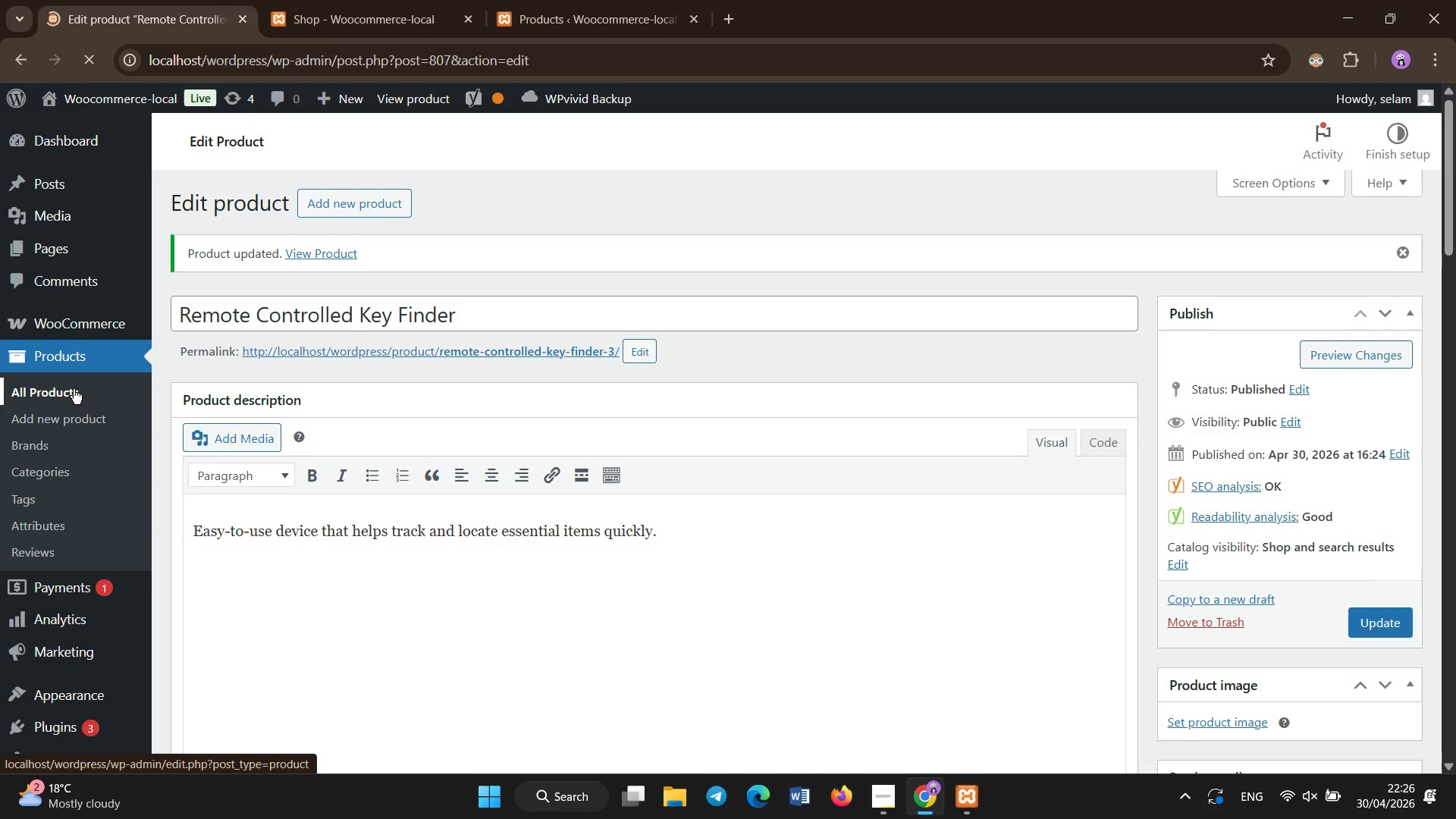 
wait(11.45)
 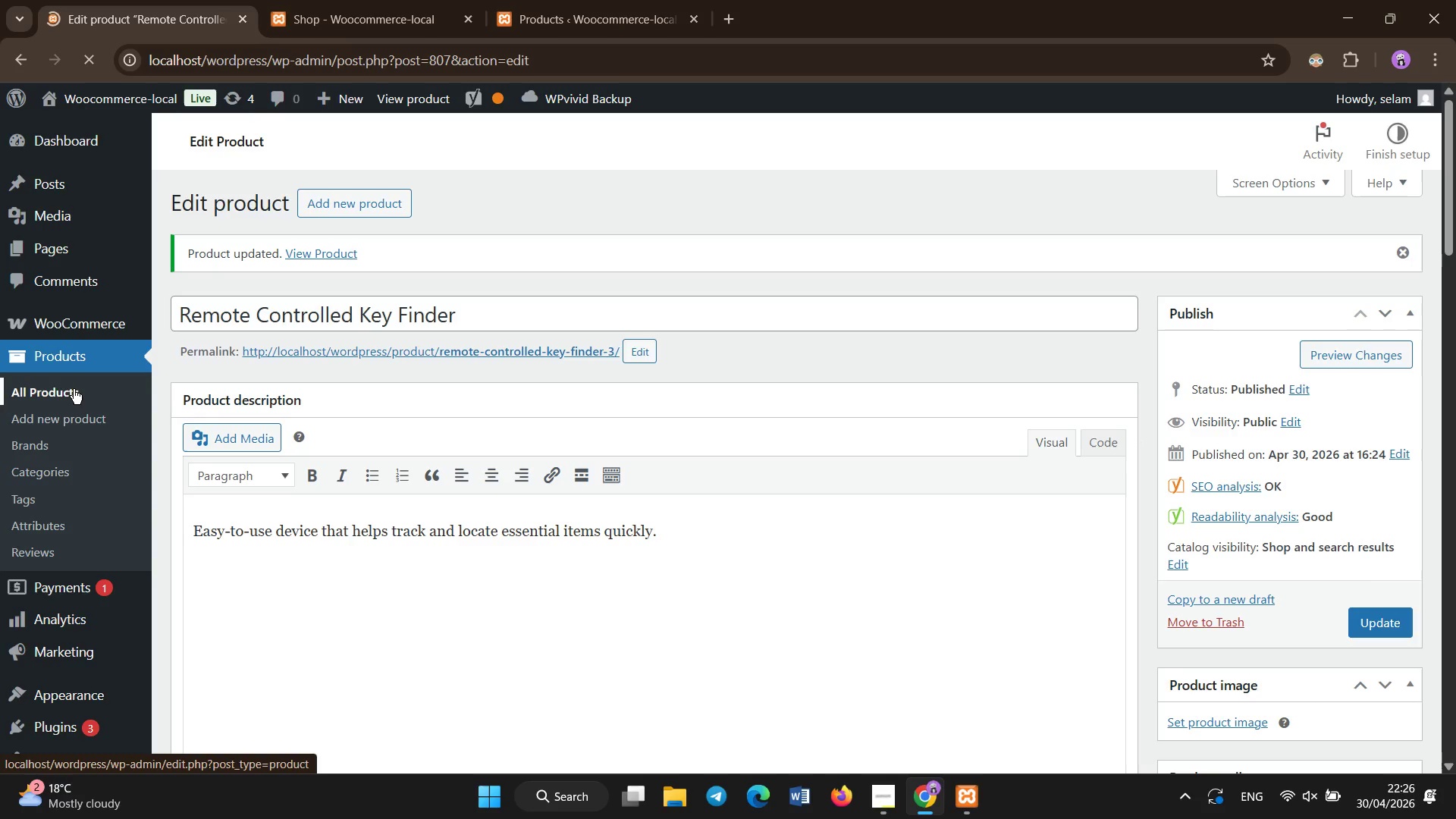 
scroll: coordinate [489, 503], scroll_direction: down, amount: 15.0
 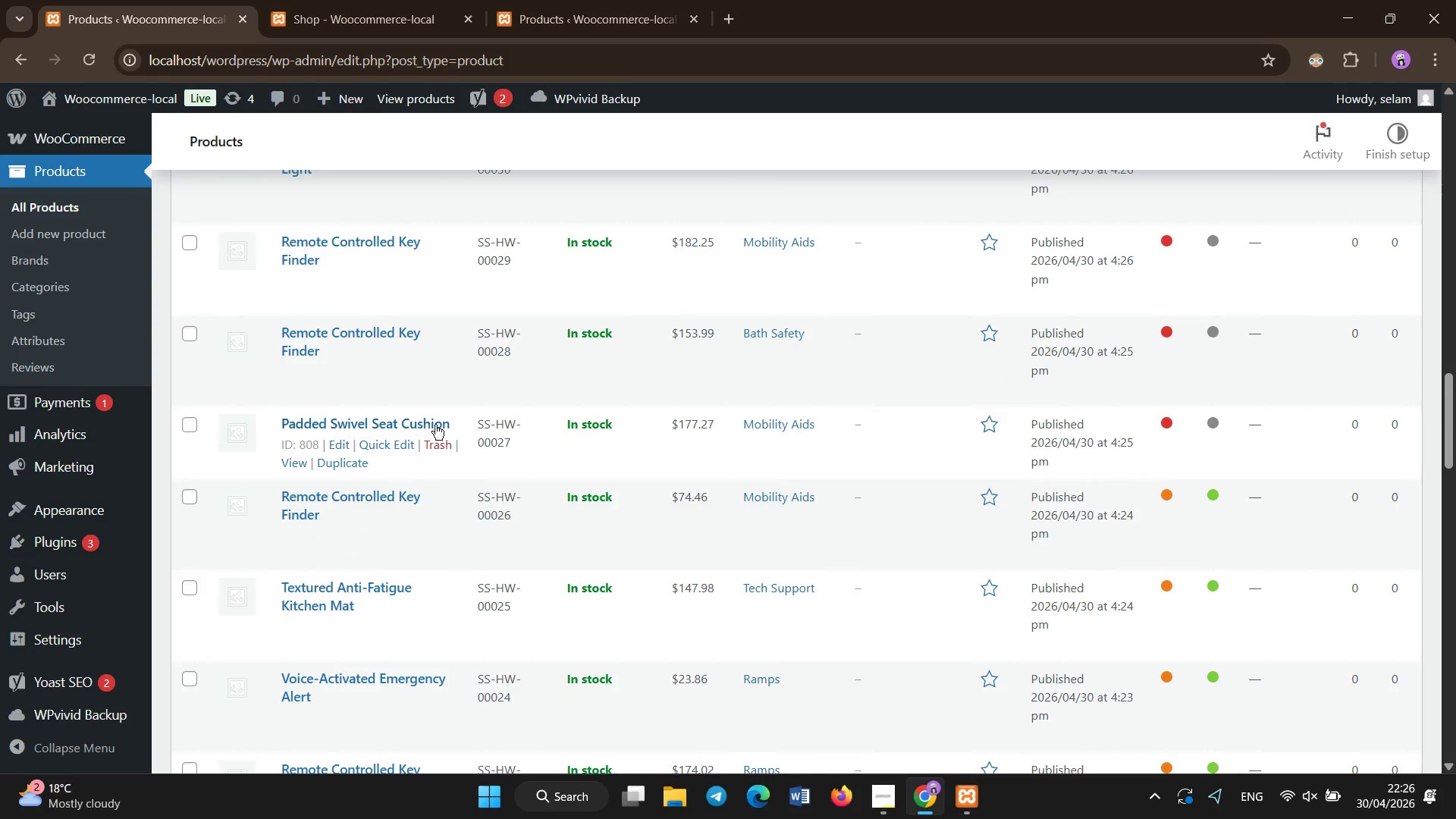 
left_click([412, 421])
 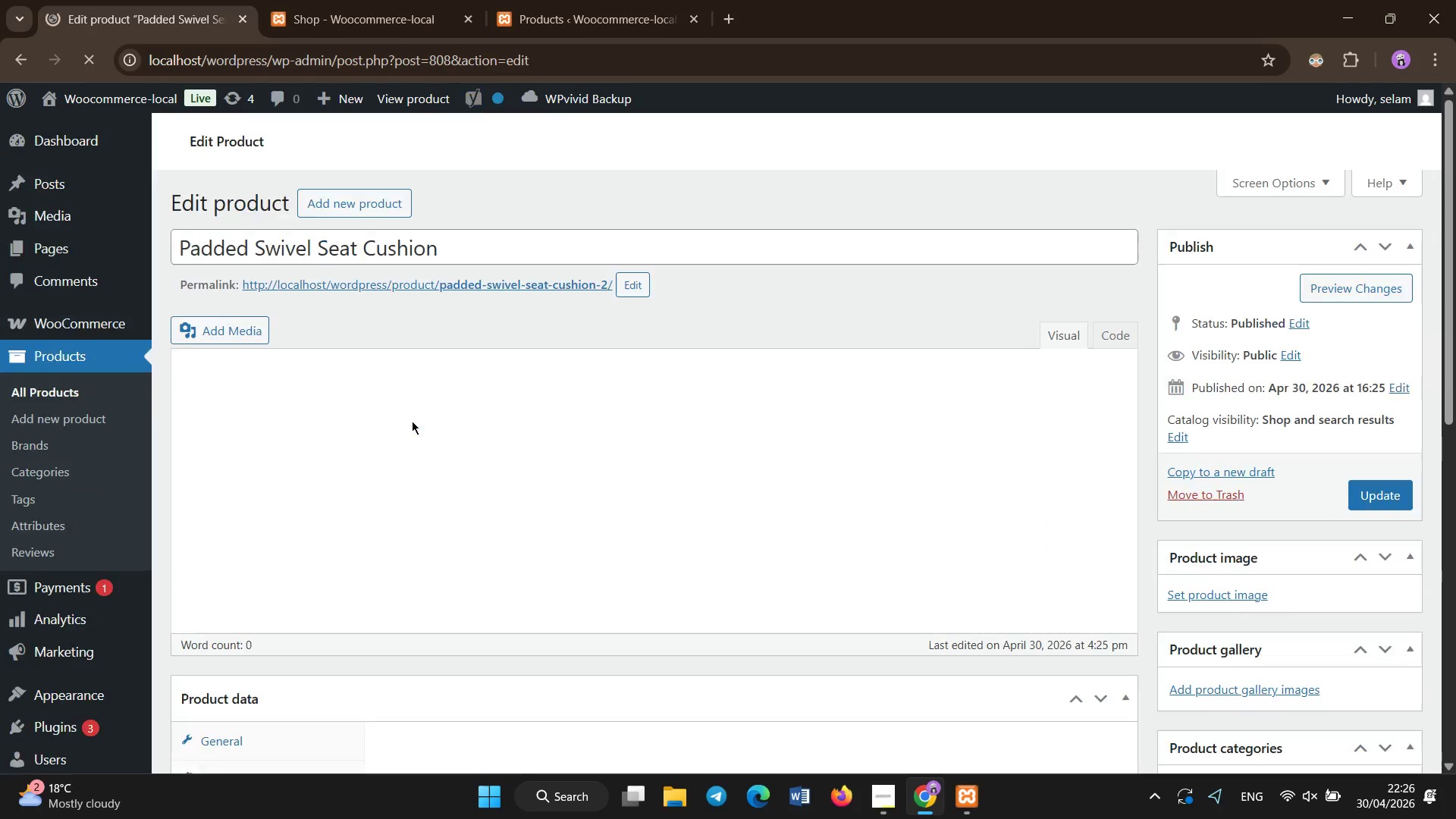 
wait(6.28)
 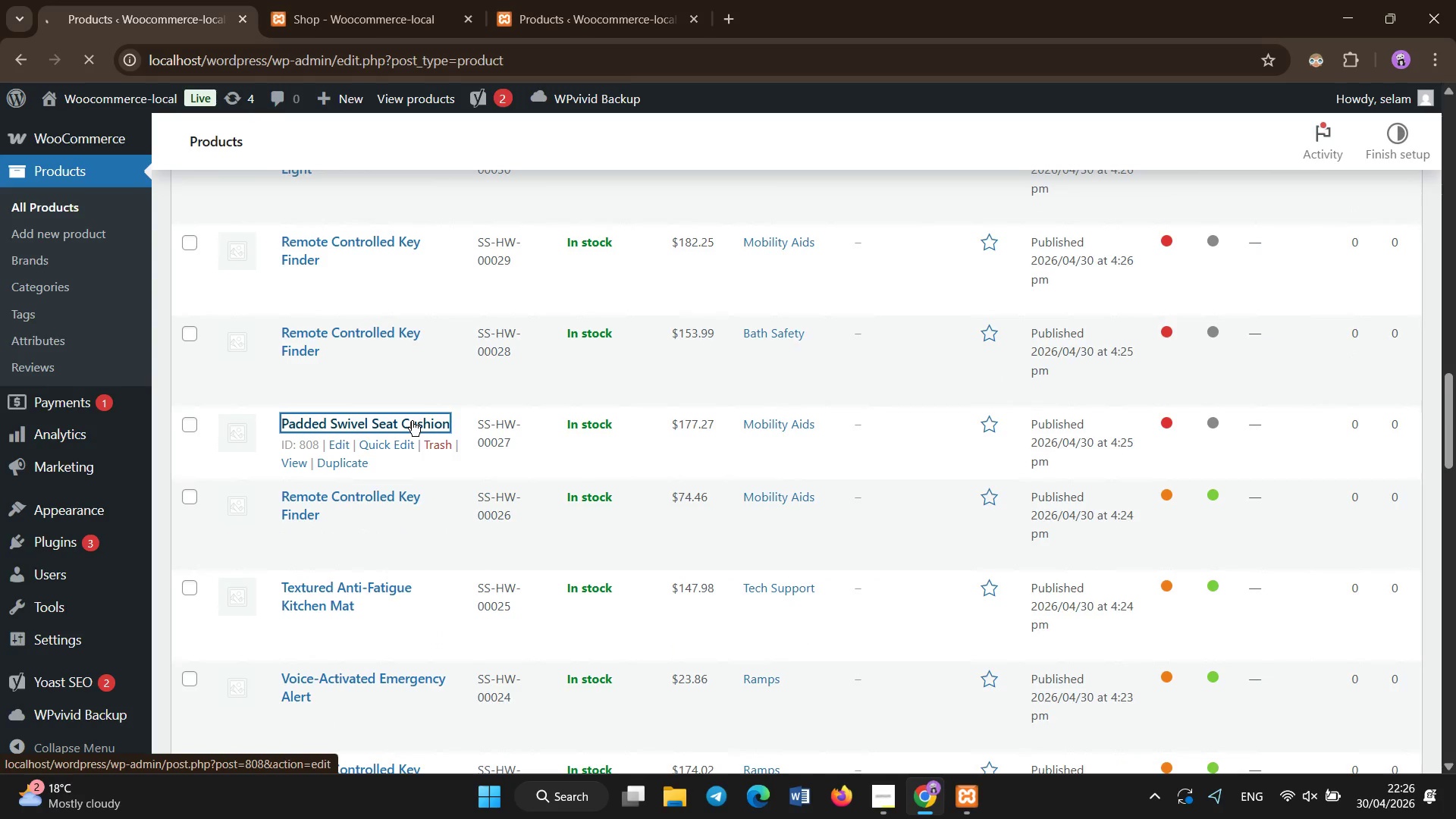 
left_click([412, 421])
 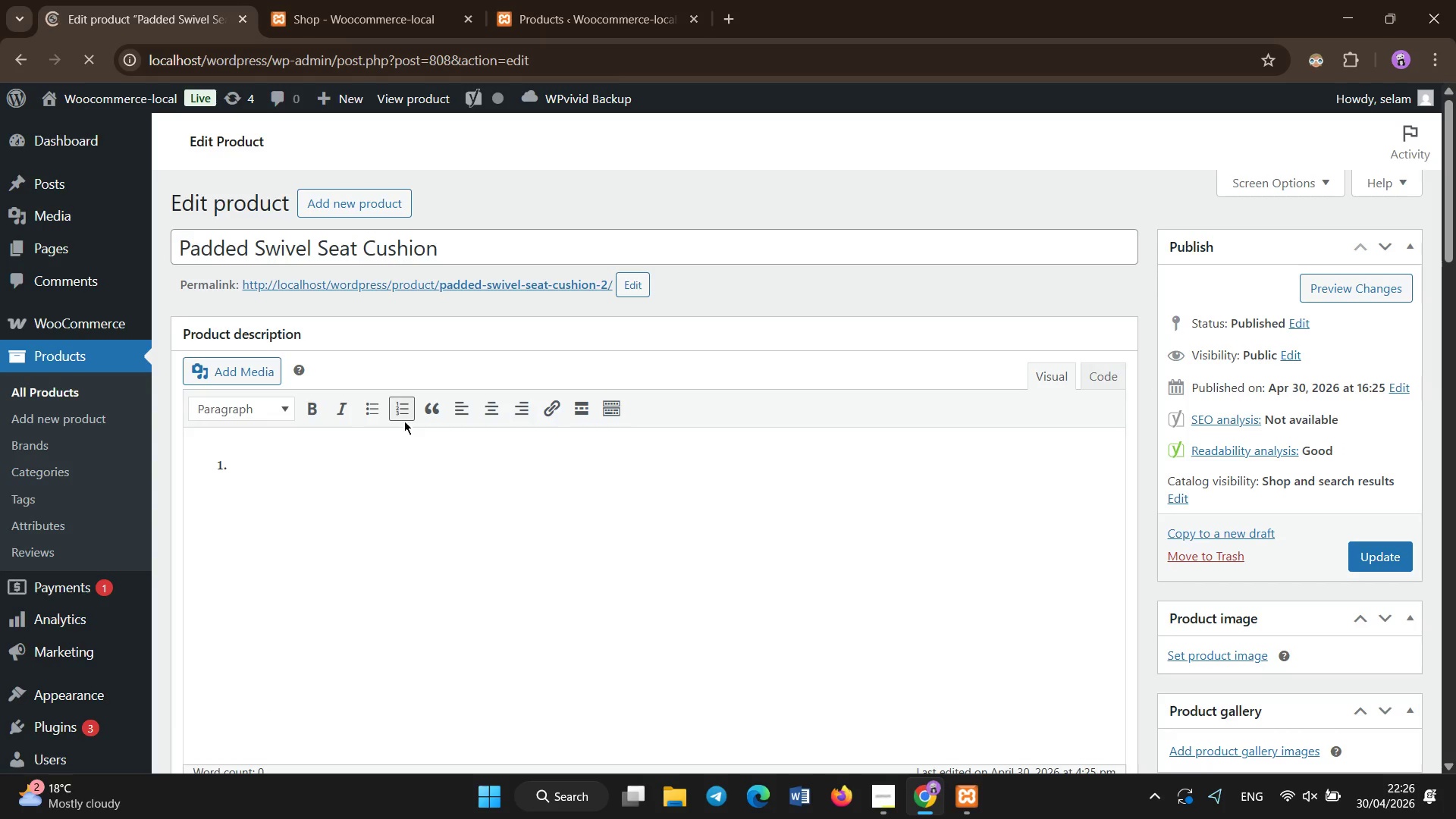 
left_click([403, 406])
 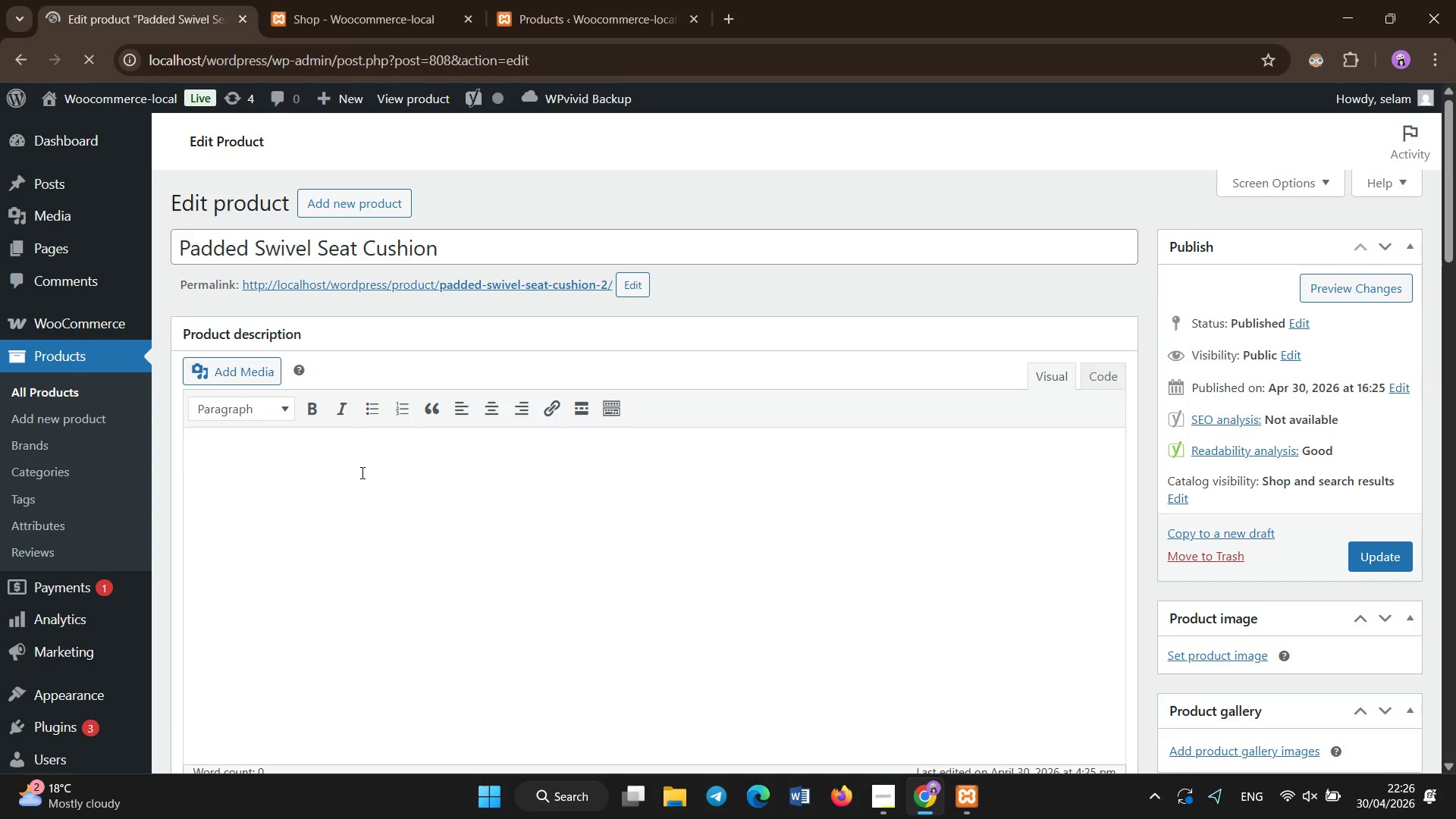 
hold_key(key=ShiftLeft, duration=1.52)
 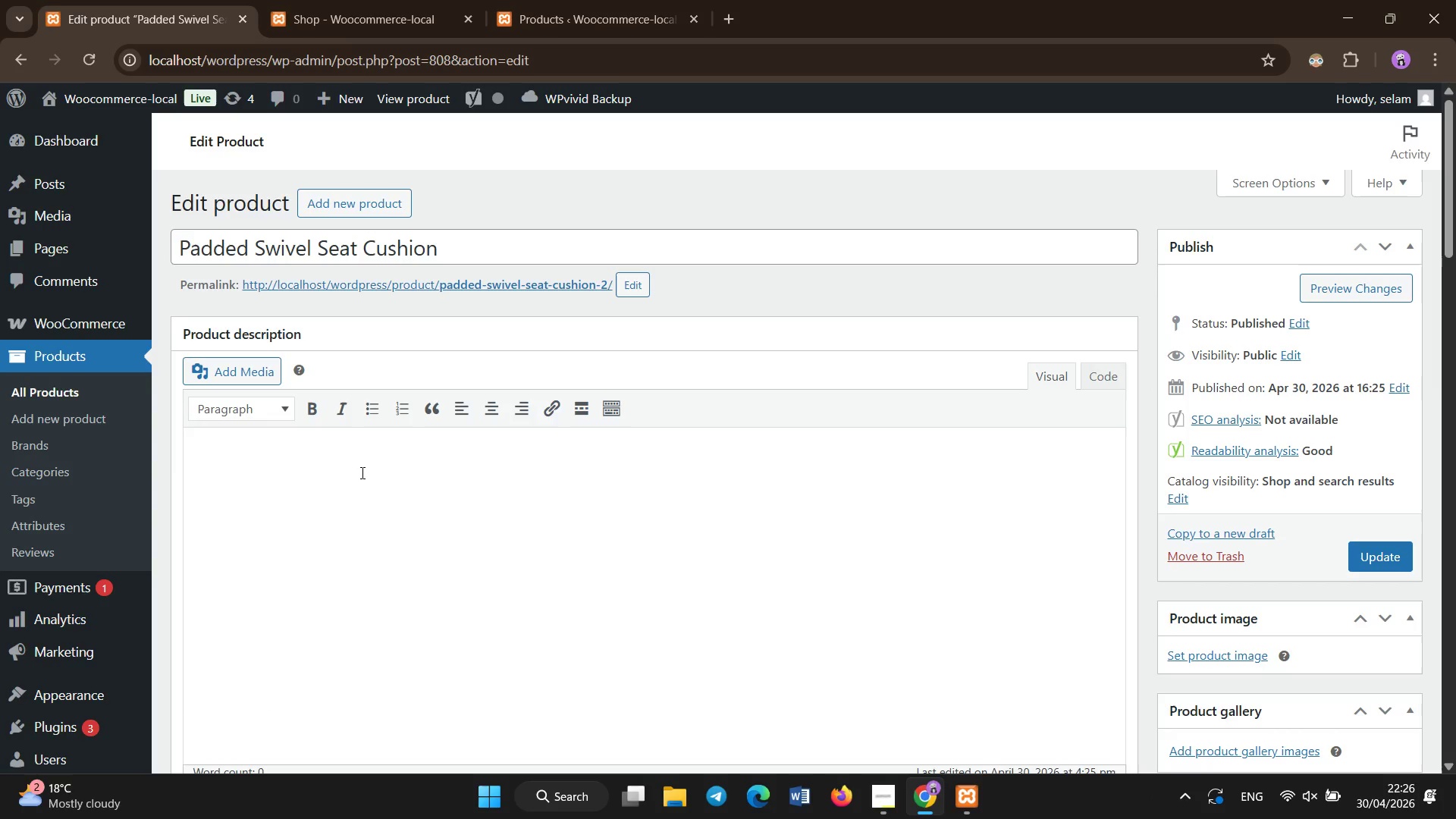 
type(Comfot)
key(Backspace)
type(rt cushion that improves seating postrue and supp)
 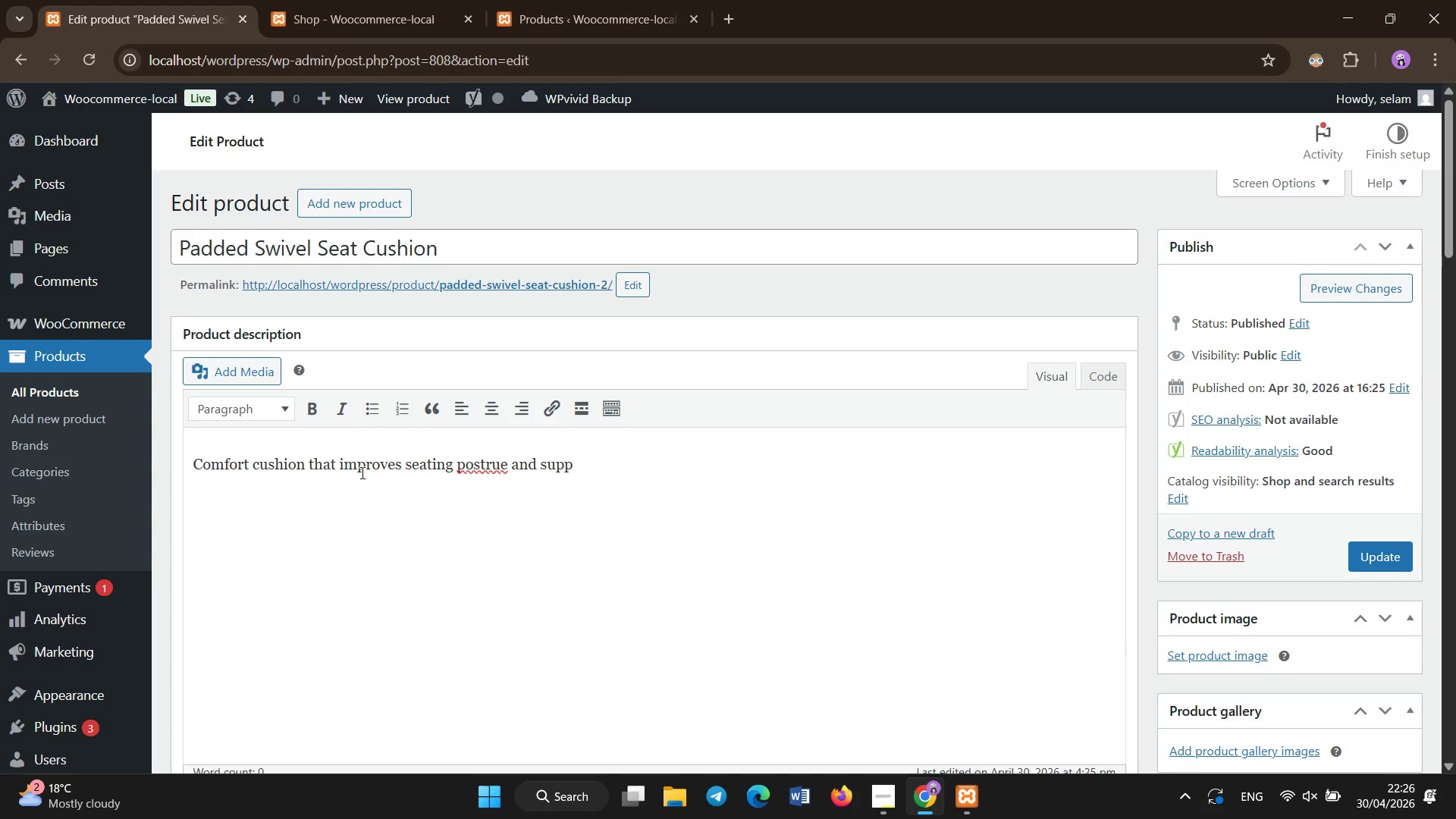 
hold_key(key=Backspace, duration=0.84)
 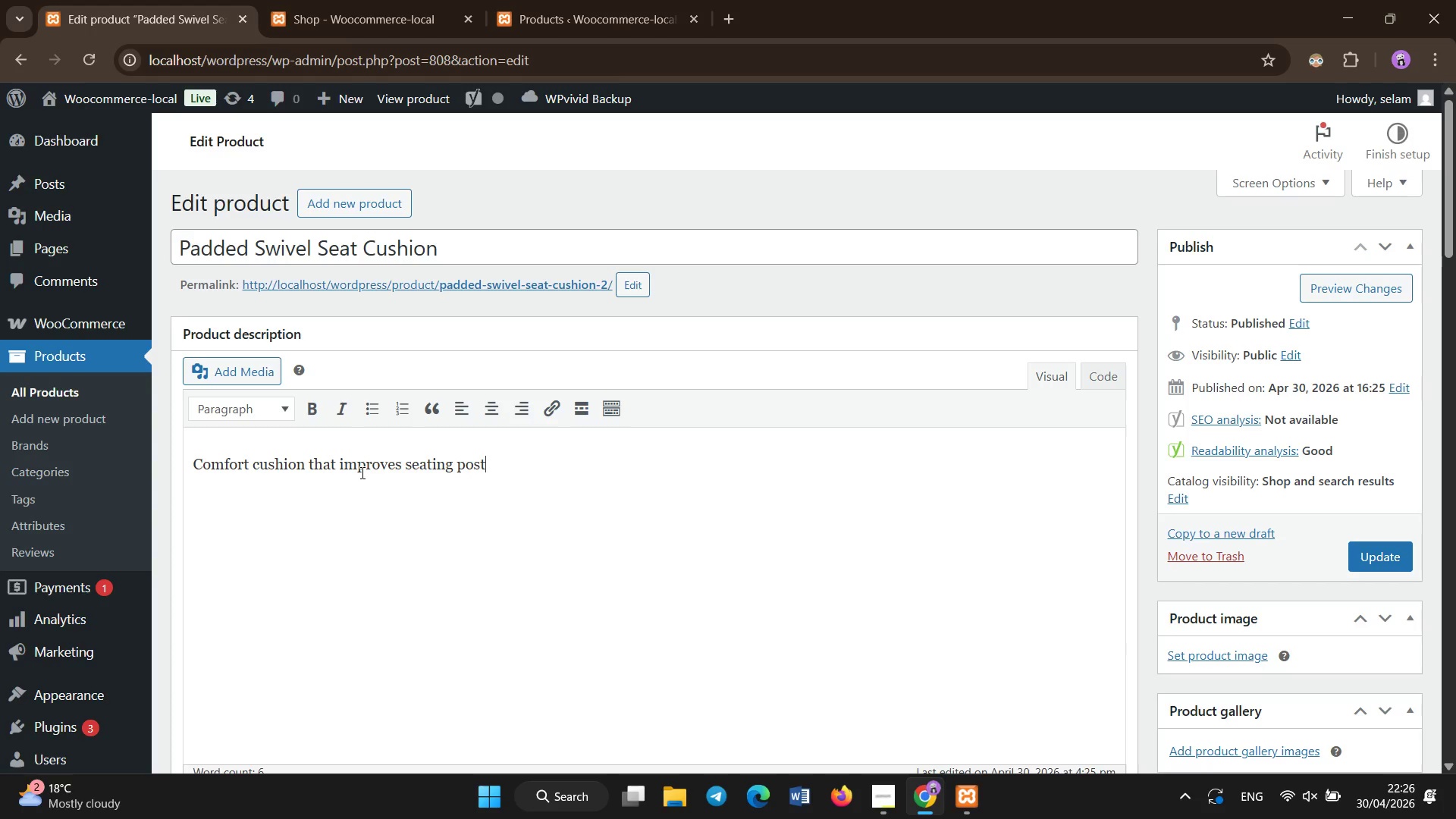 
type(ure and supports easy movement )
key(Backspace)
type(.)
 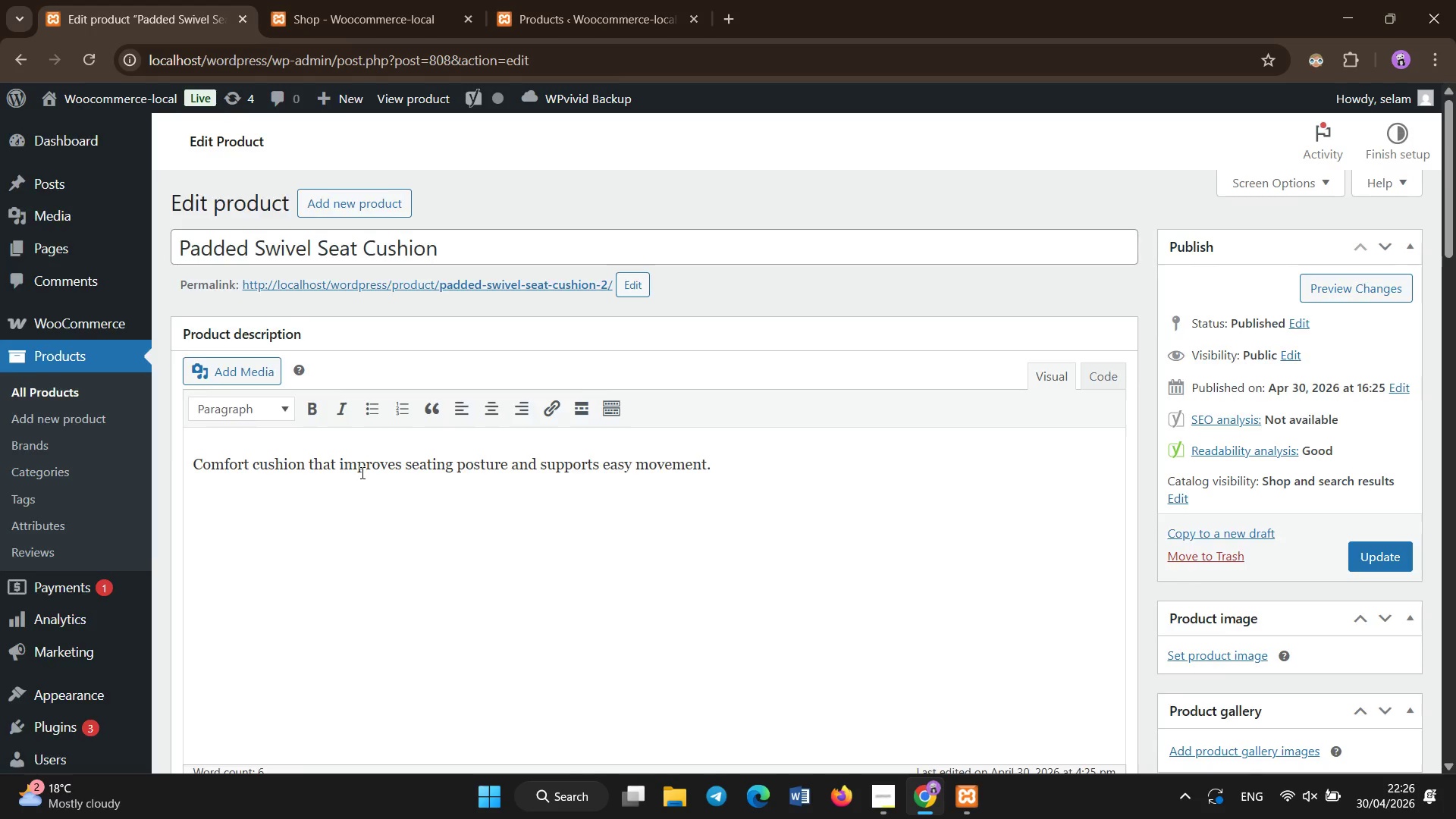 
left_click([360, 419])
 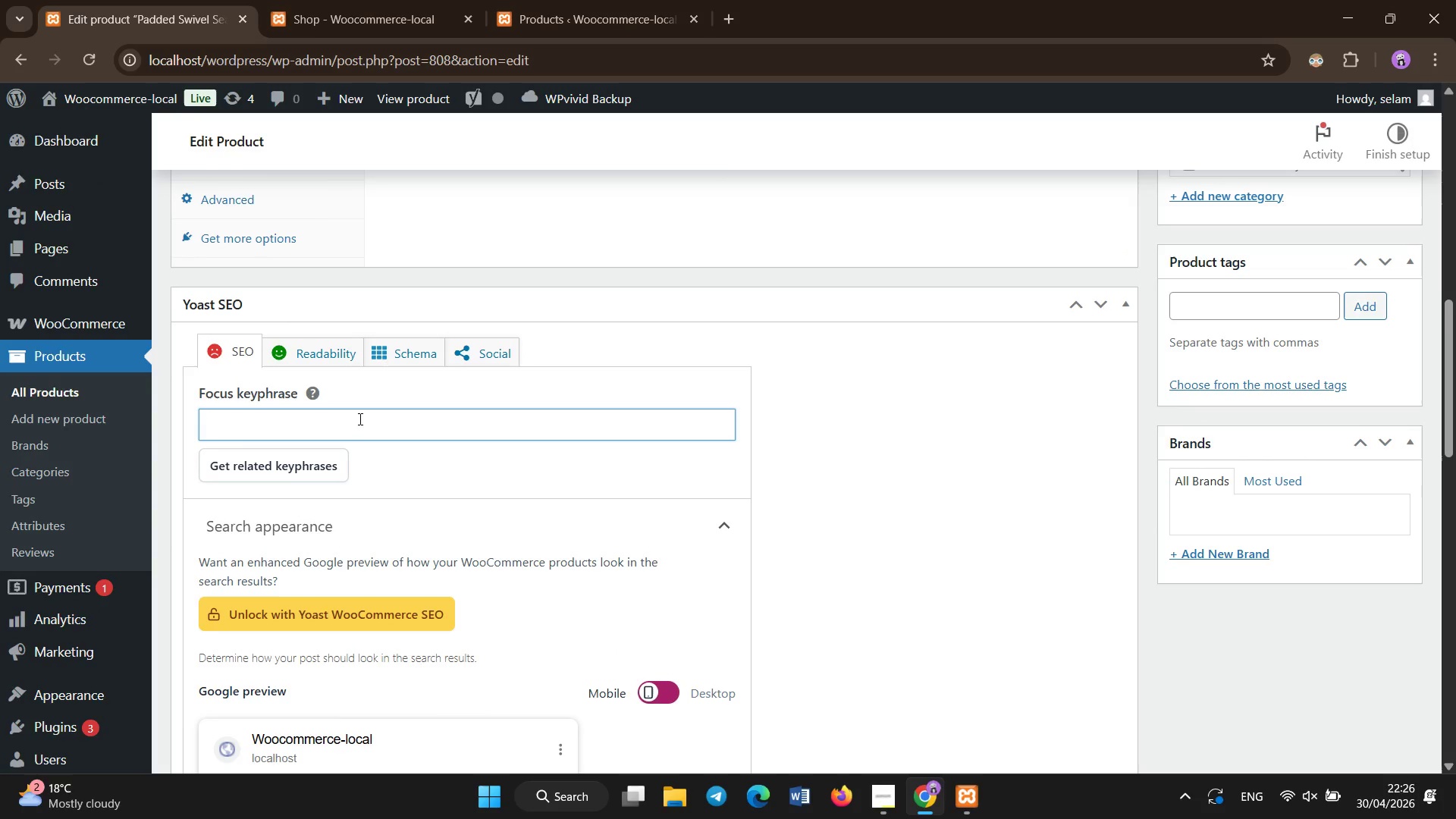 
scroll: coordinate [356, 463], scroll_direction: down, amount: 11.0
 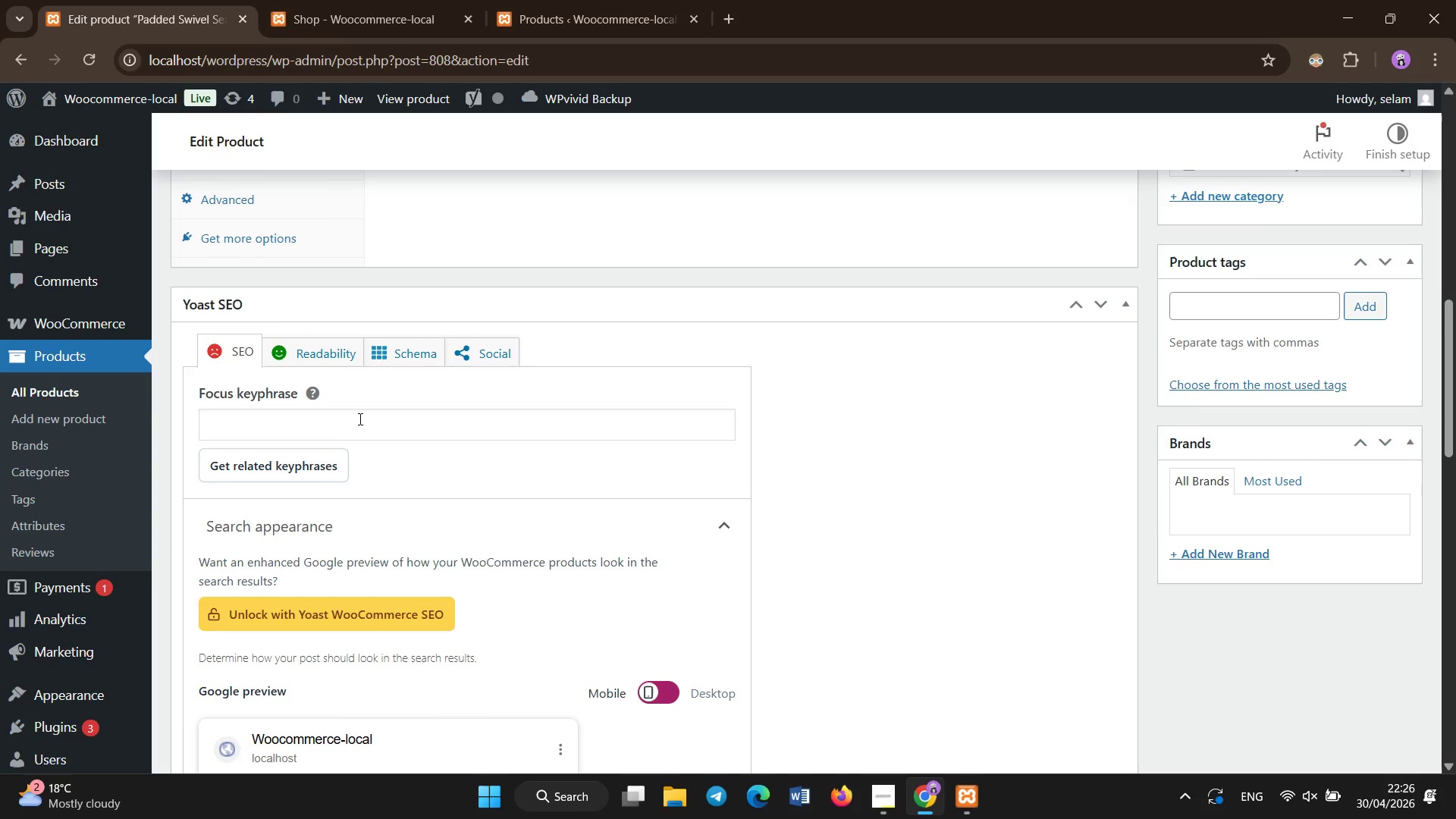 
type(seat cushion for elderly comfort)
 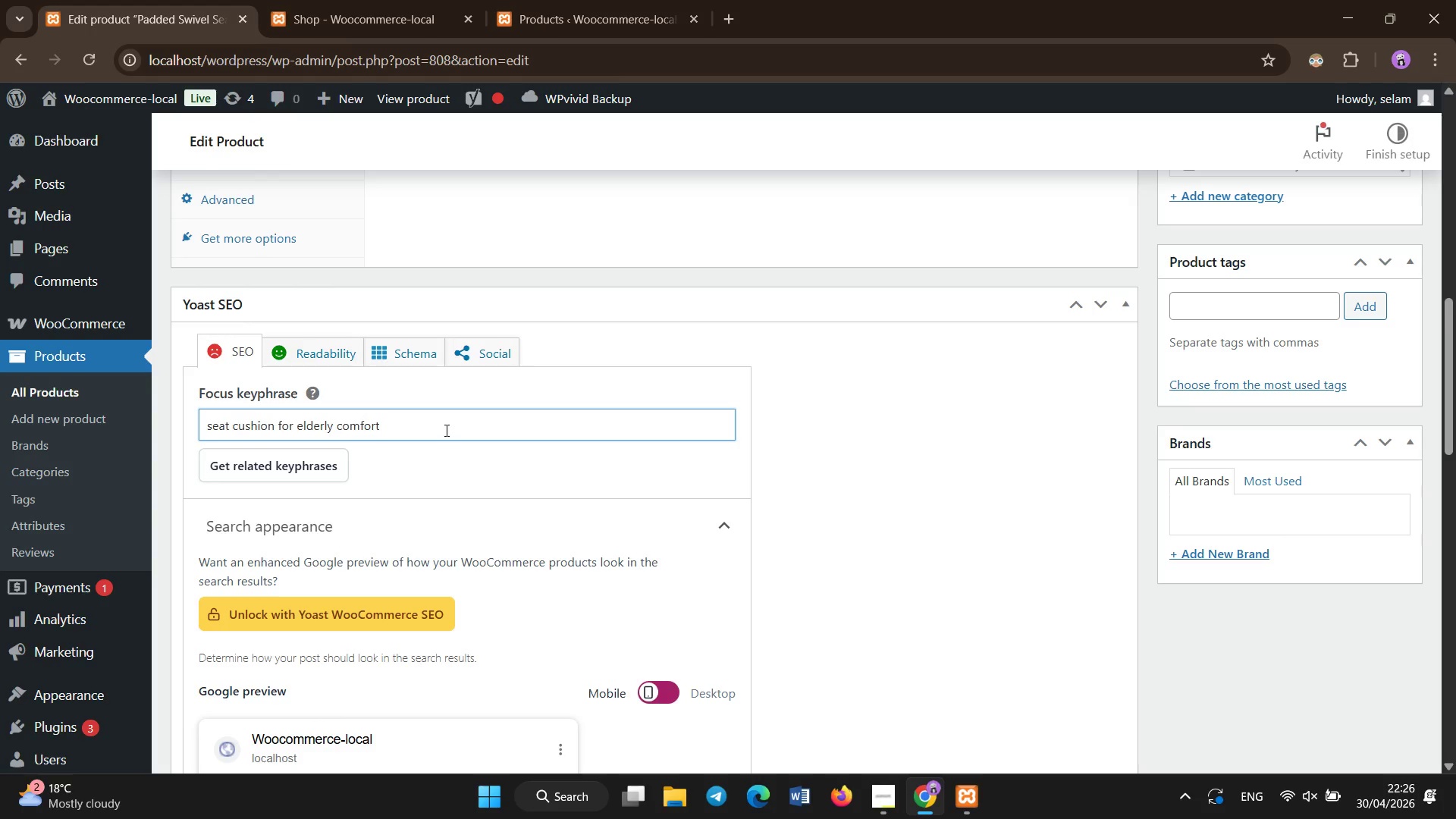 
scroll: coordinate [852, 520], scroll_direction: down, amount: 4.0
 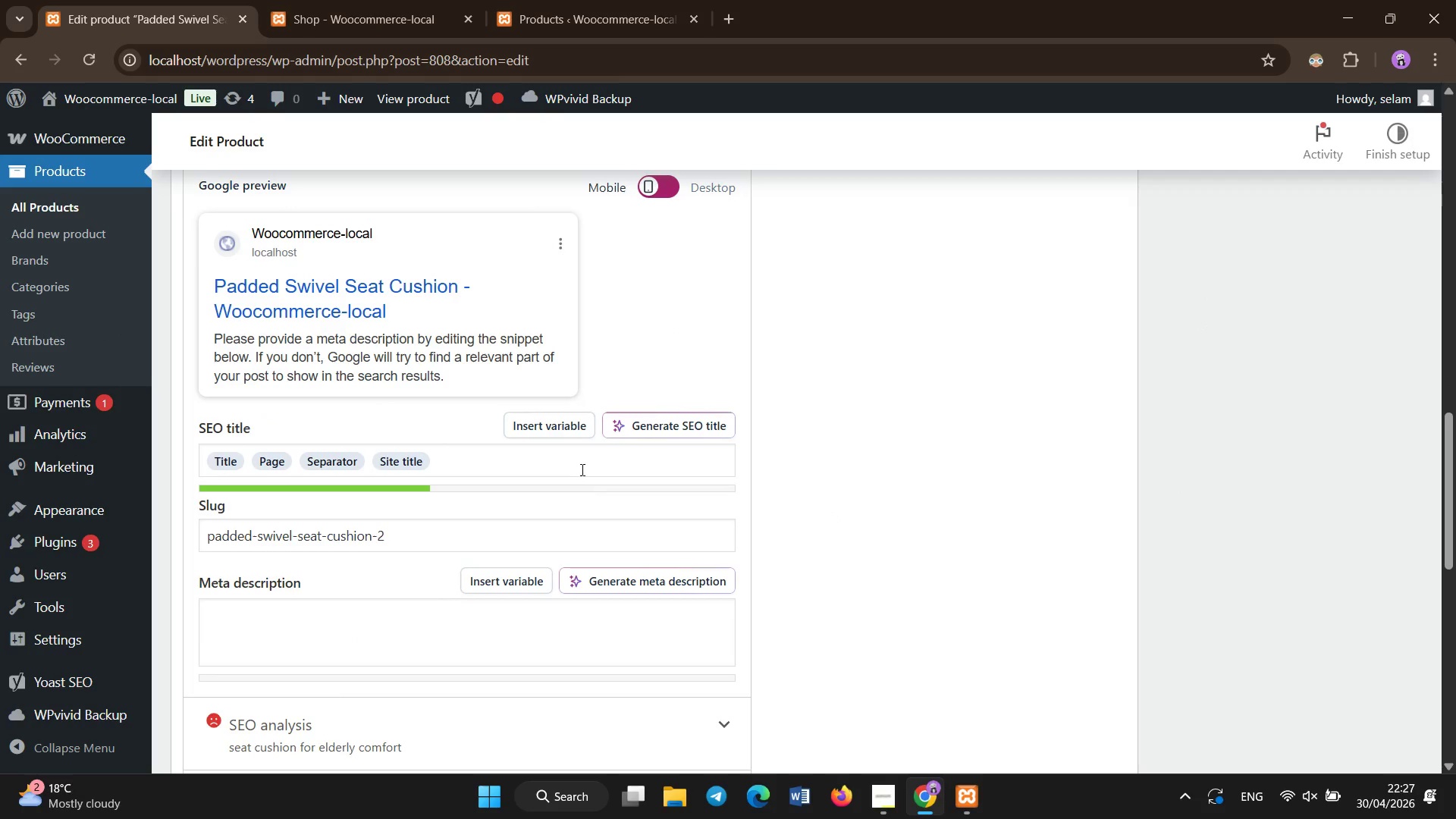 
left_click([582, 457])
 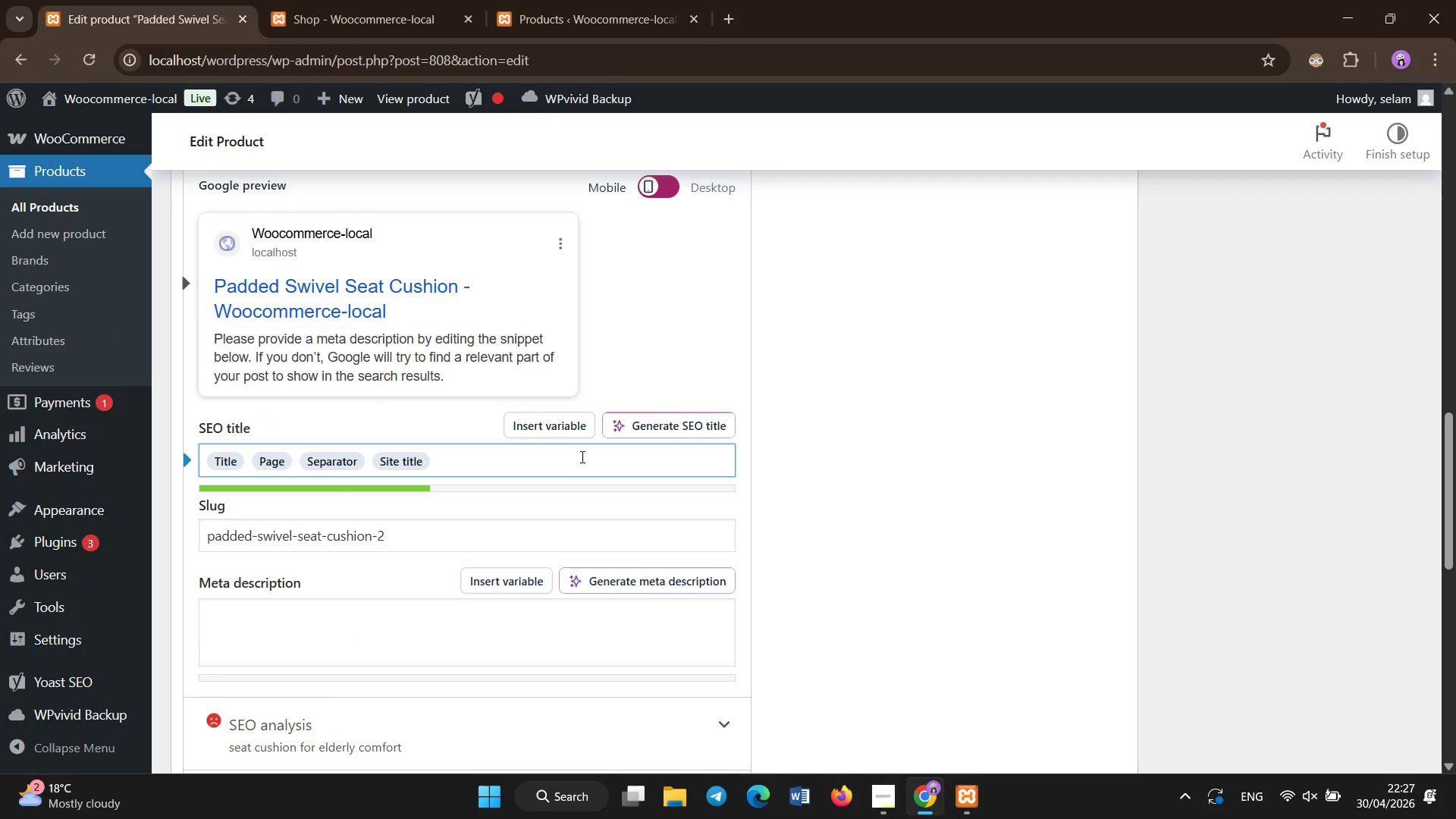 
key(Backspace)
 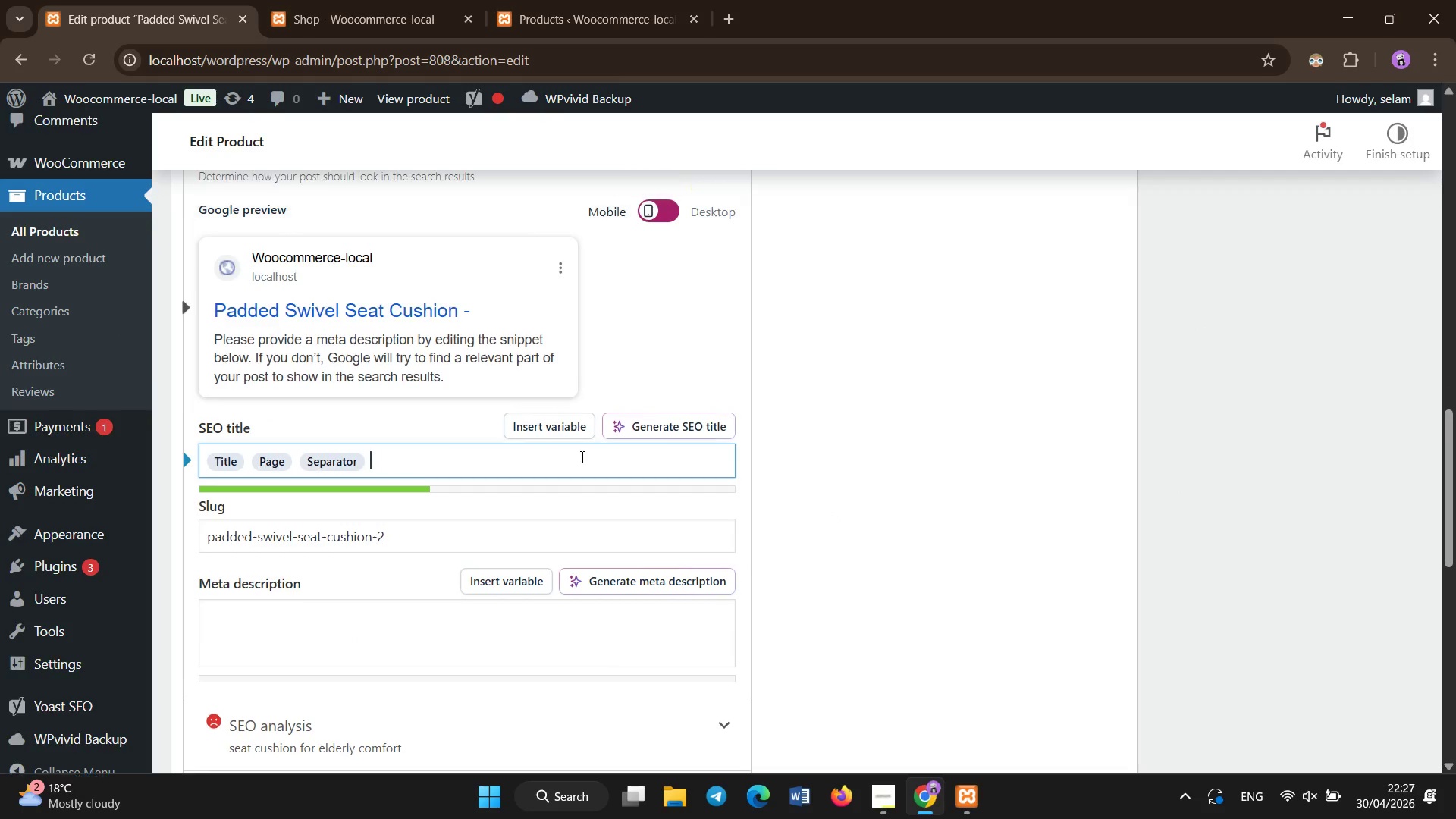 
key(Backspace)
 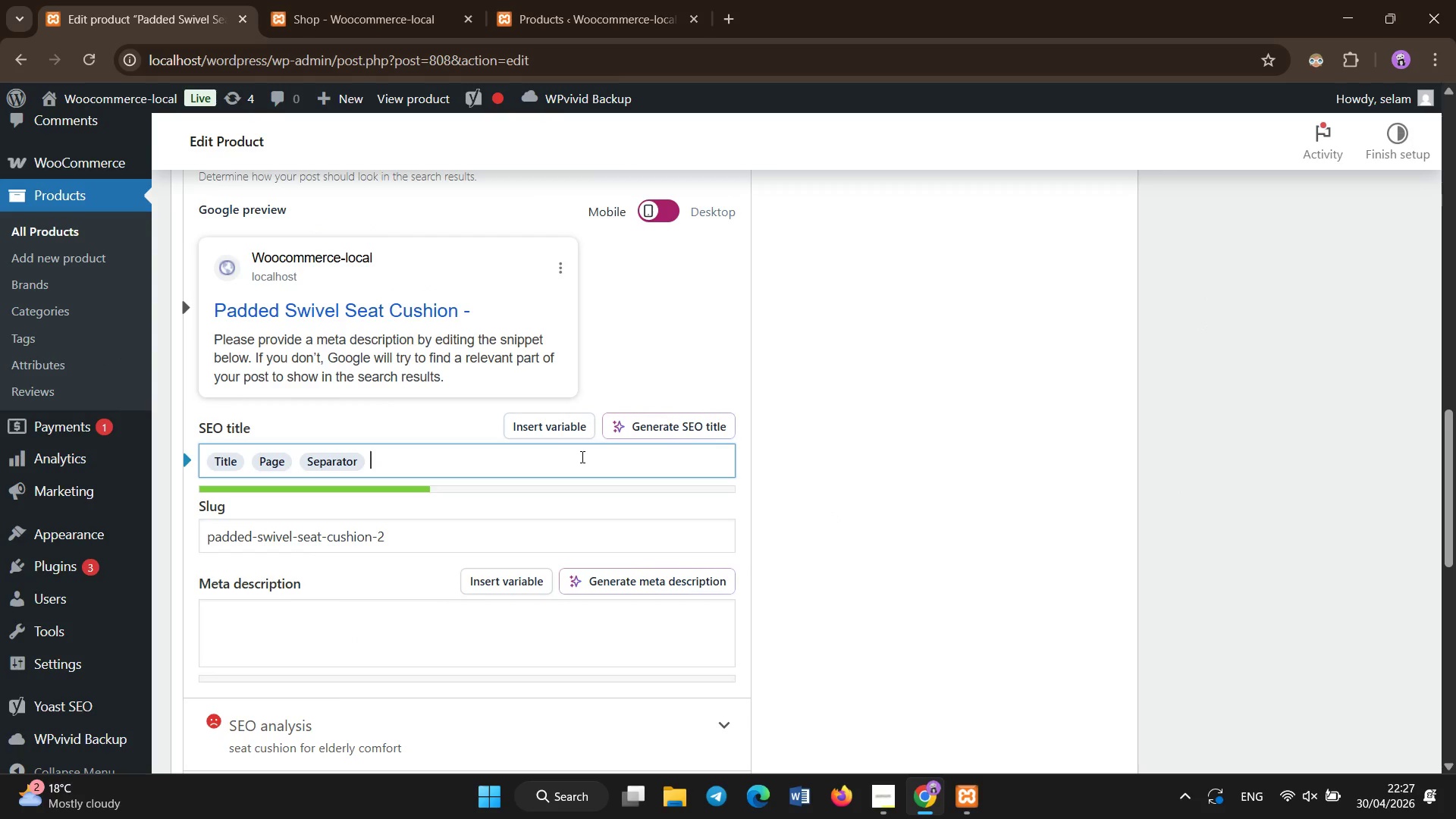 
key(Backspace)
 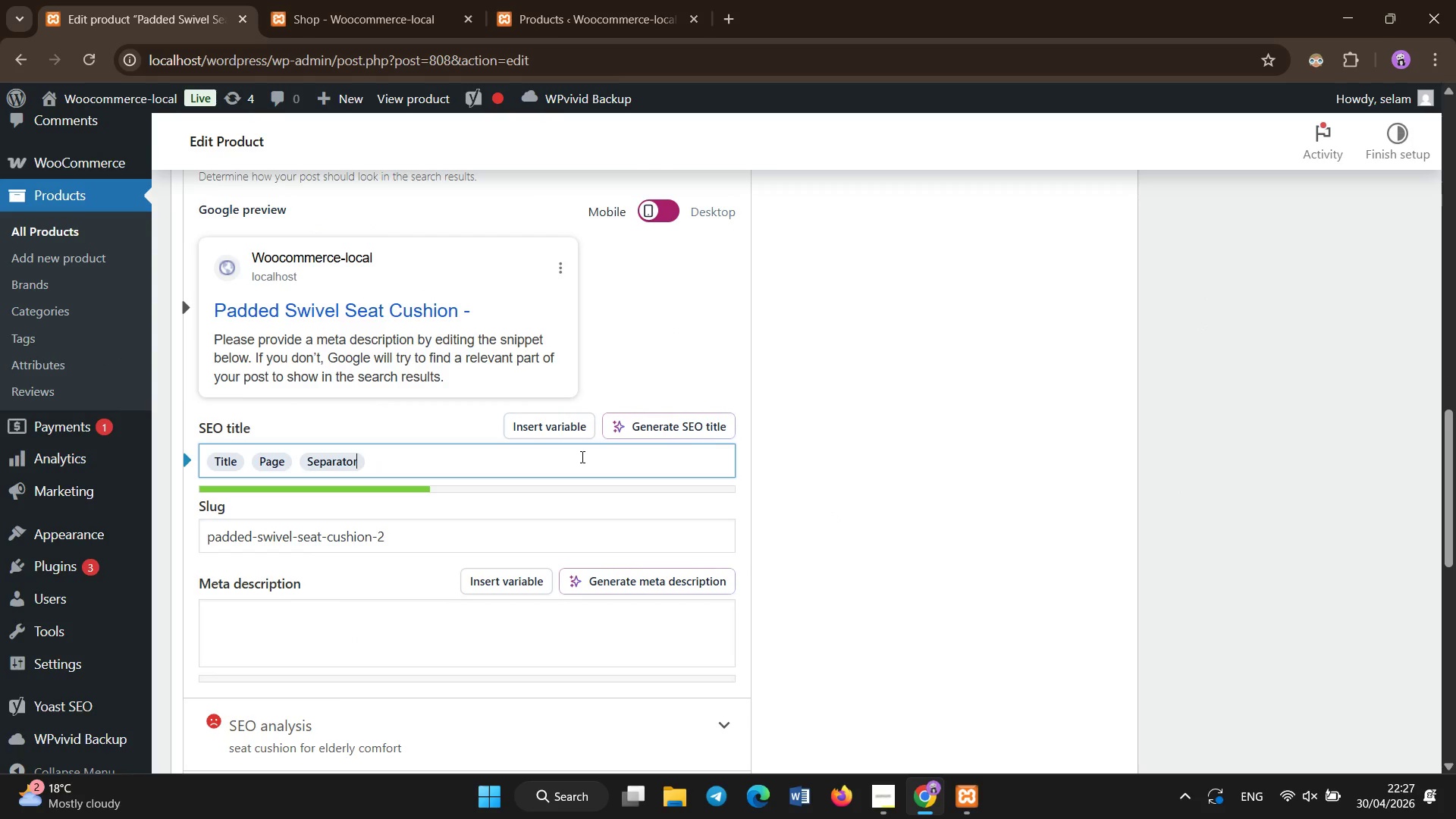 
key(Backspace)
 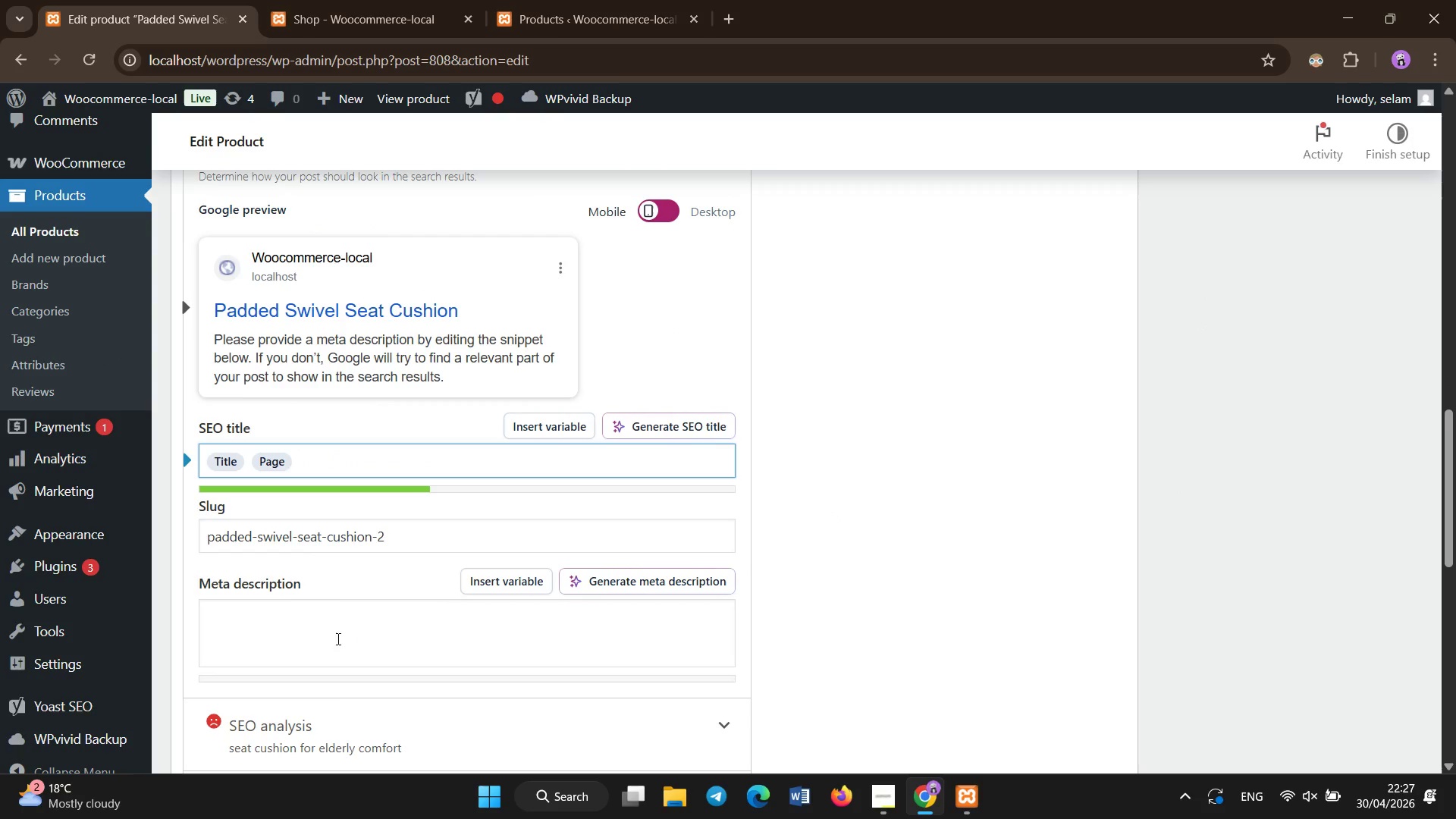 
left_click([328, 648])
 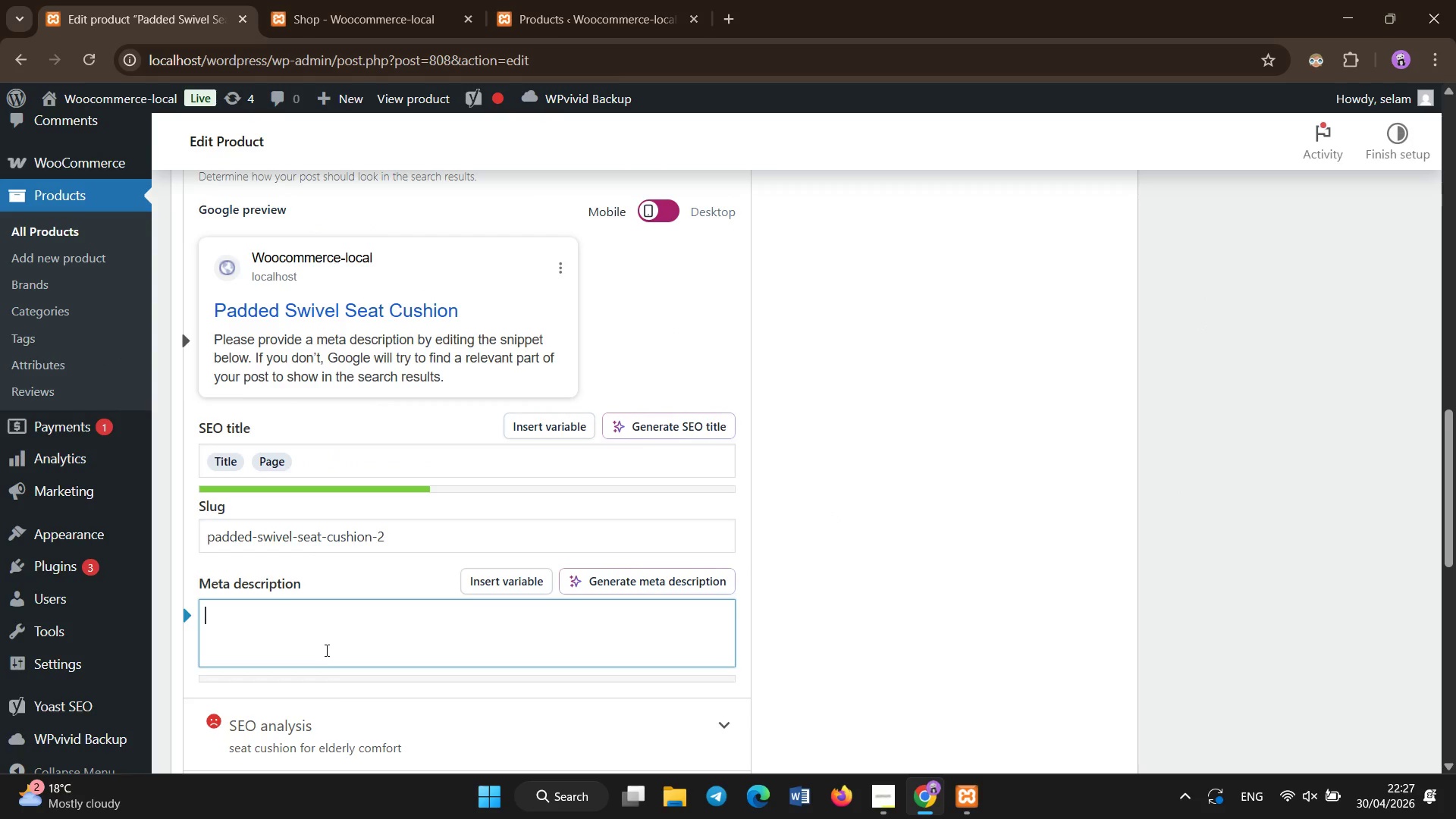 
type(Accessibility-focused seat cushion designed for aging0)
key(Backspace)
type(-in-place comfort, supporting mobility and reducing strain )
key(Backspace)
type(.)
 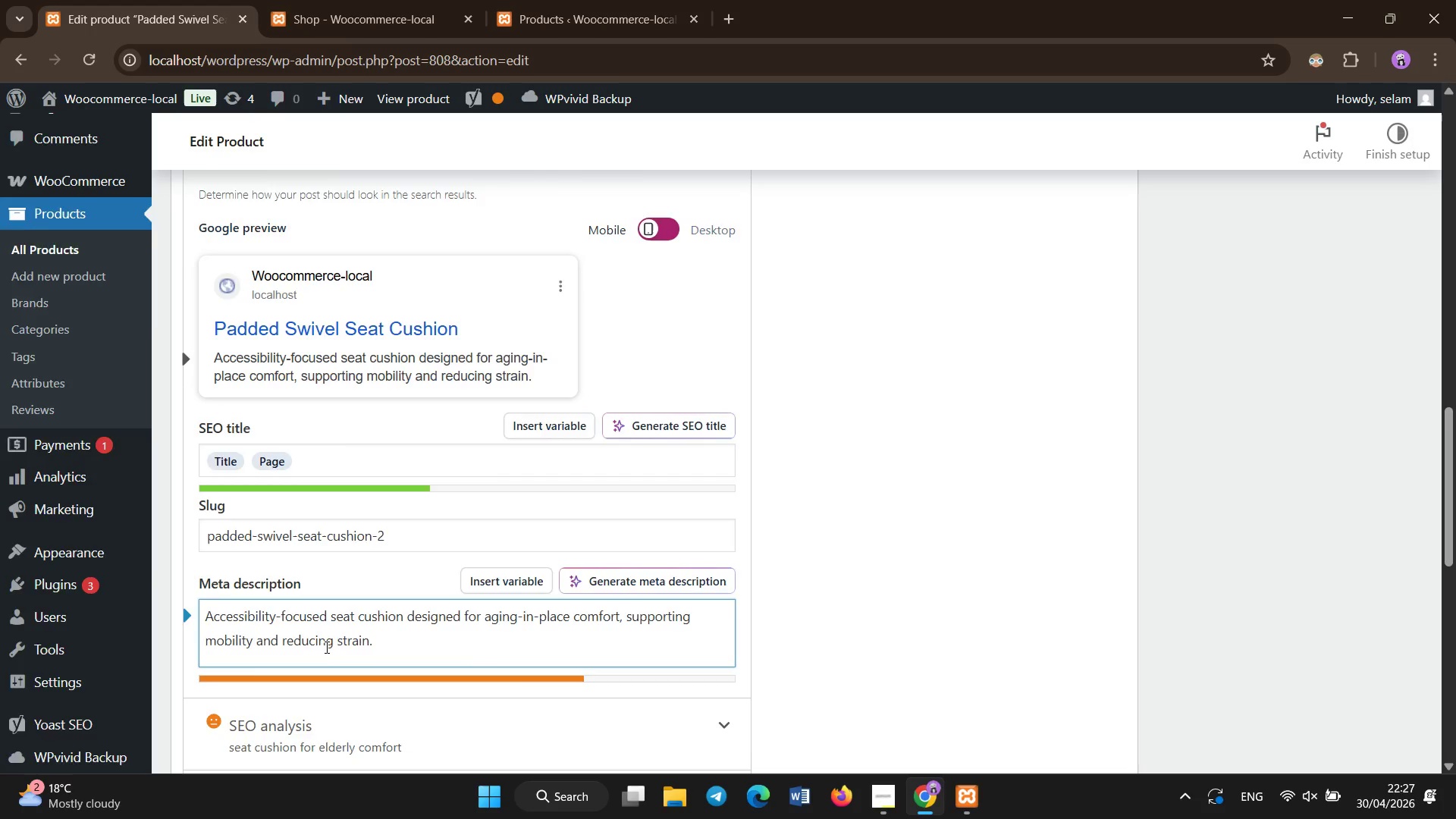 
scroll: coordinate [328, 645], scroll_direction: up, amount: 9.0
 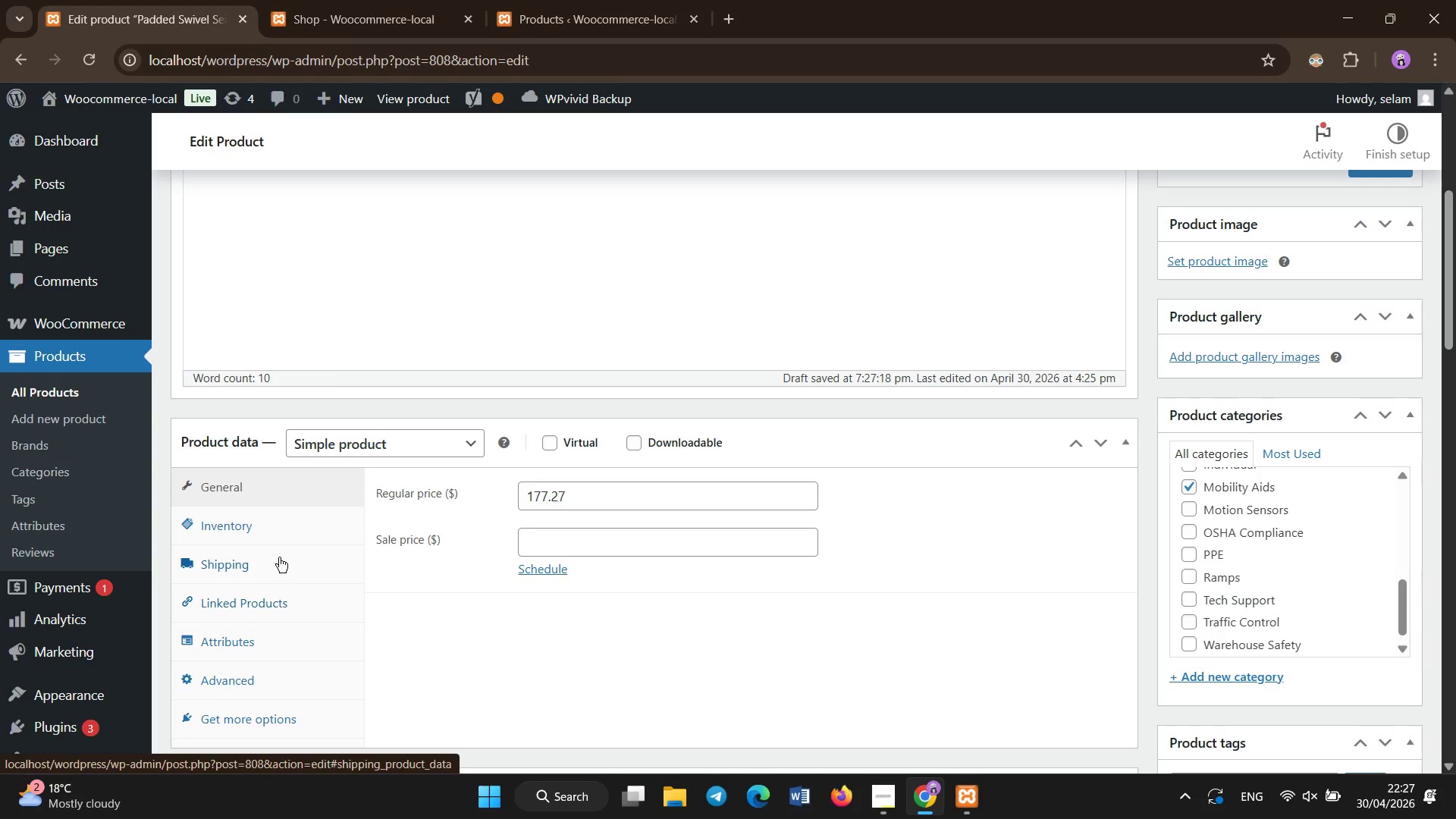 
left_click([279, 539])
 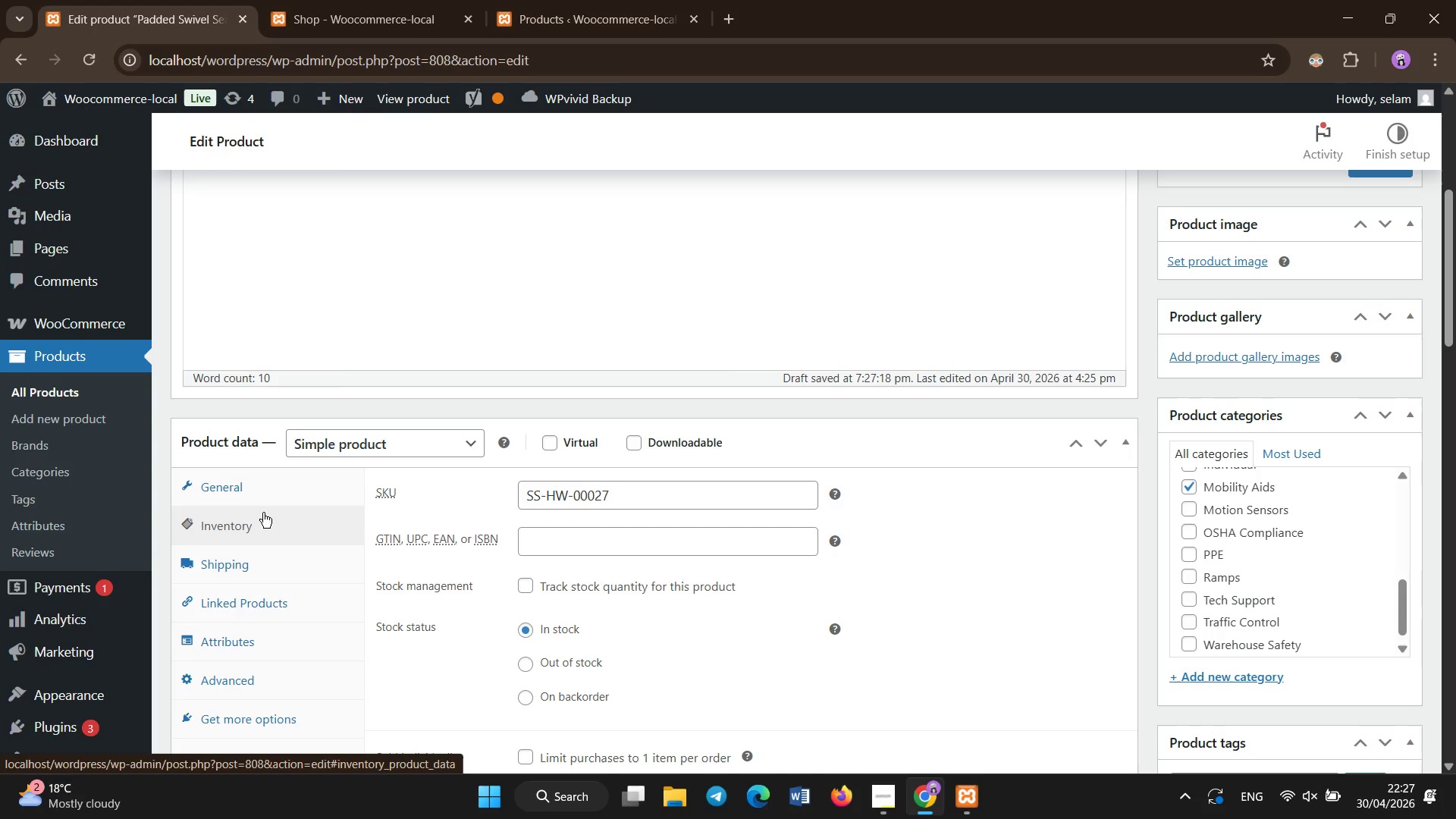 
left_click([267, 576])
 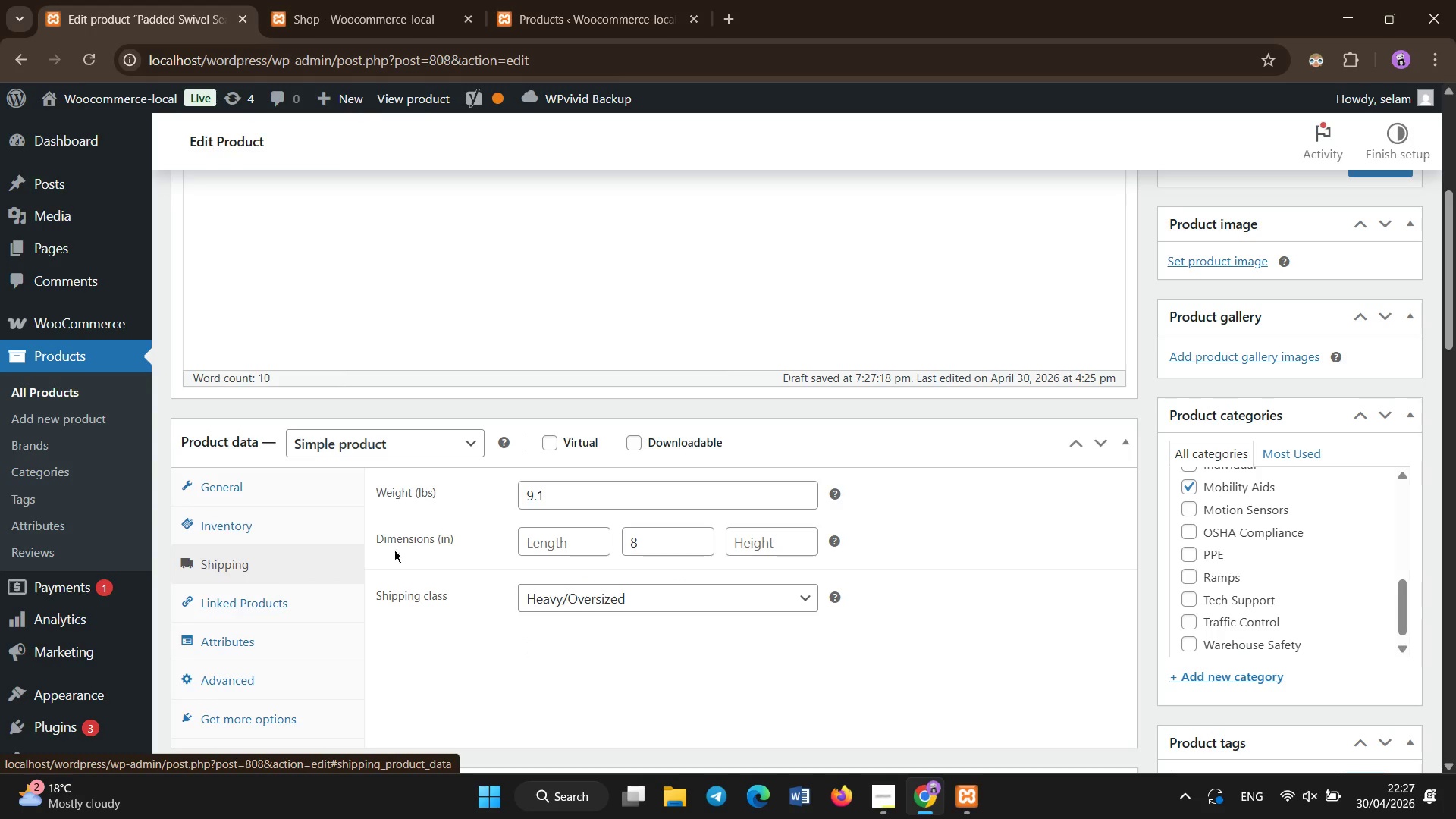 
left_click([566, 551])
 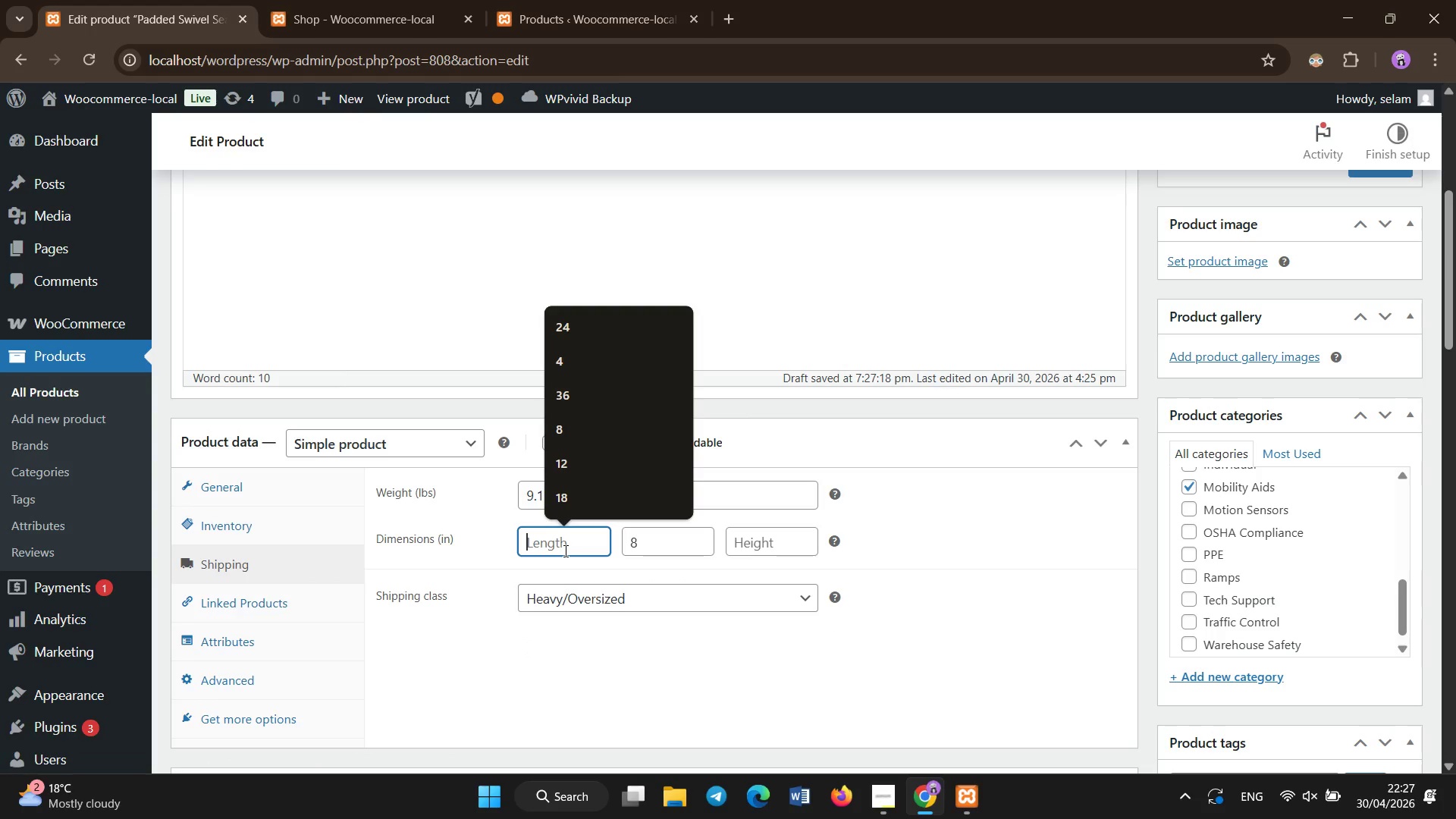 
key(Numpad8)
 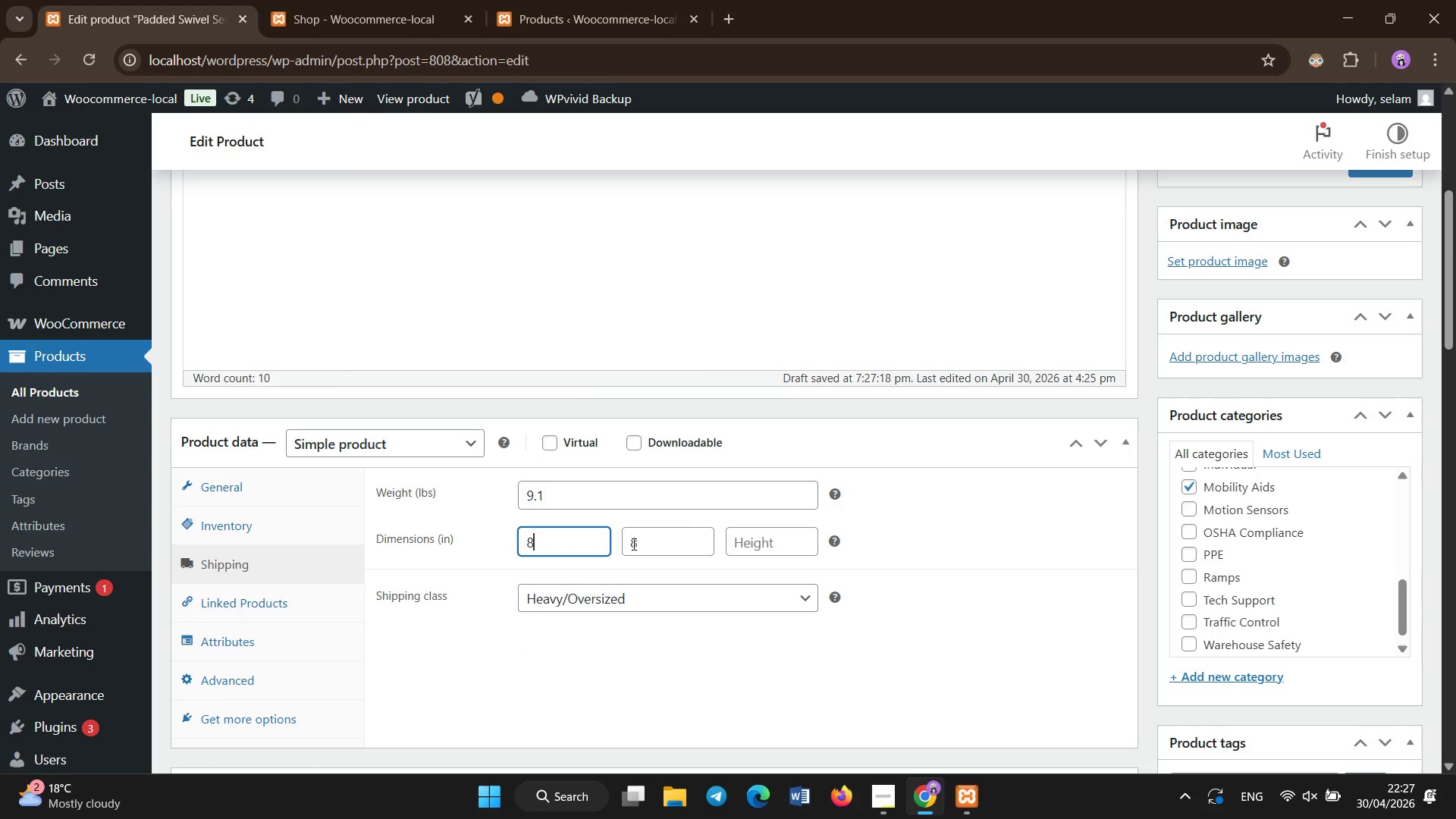 
left_click([670, 539])
 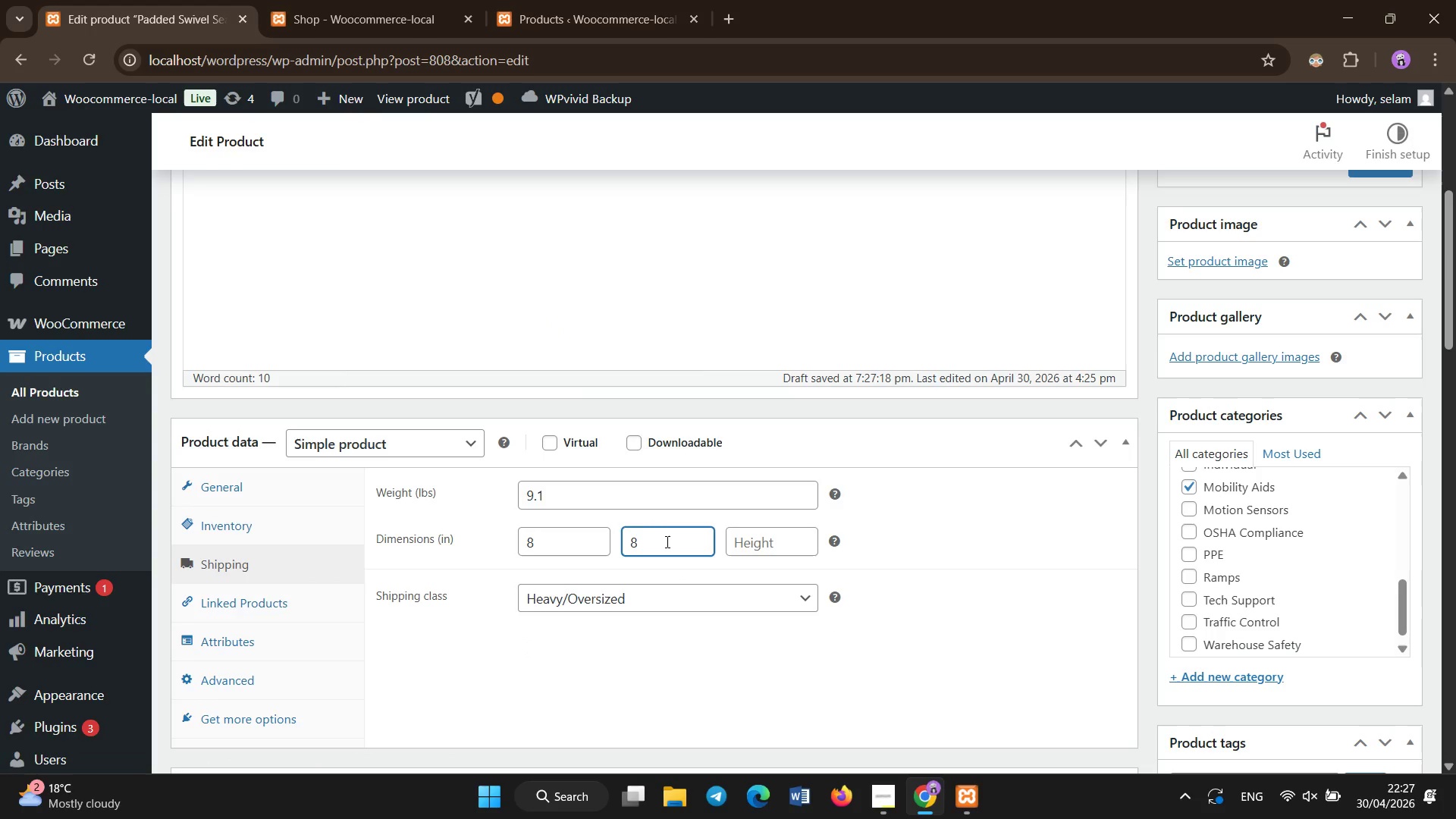 
key(Backspace)
 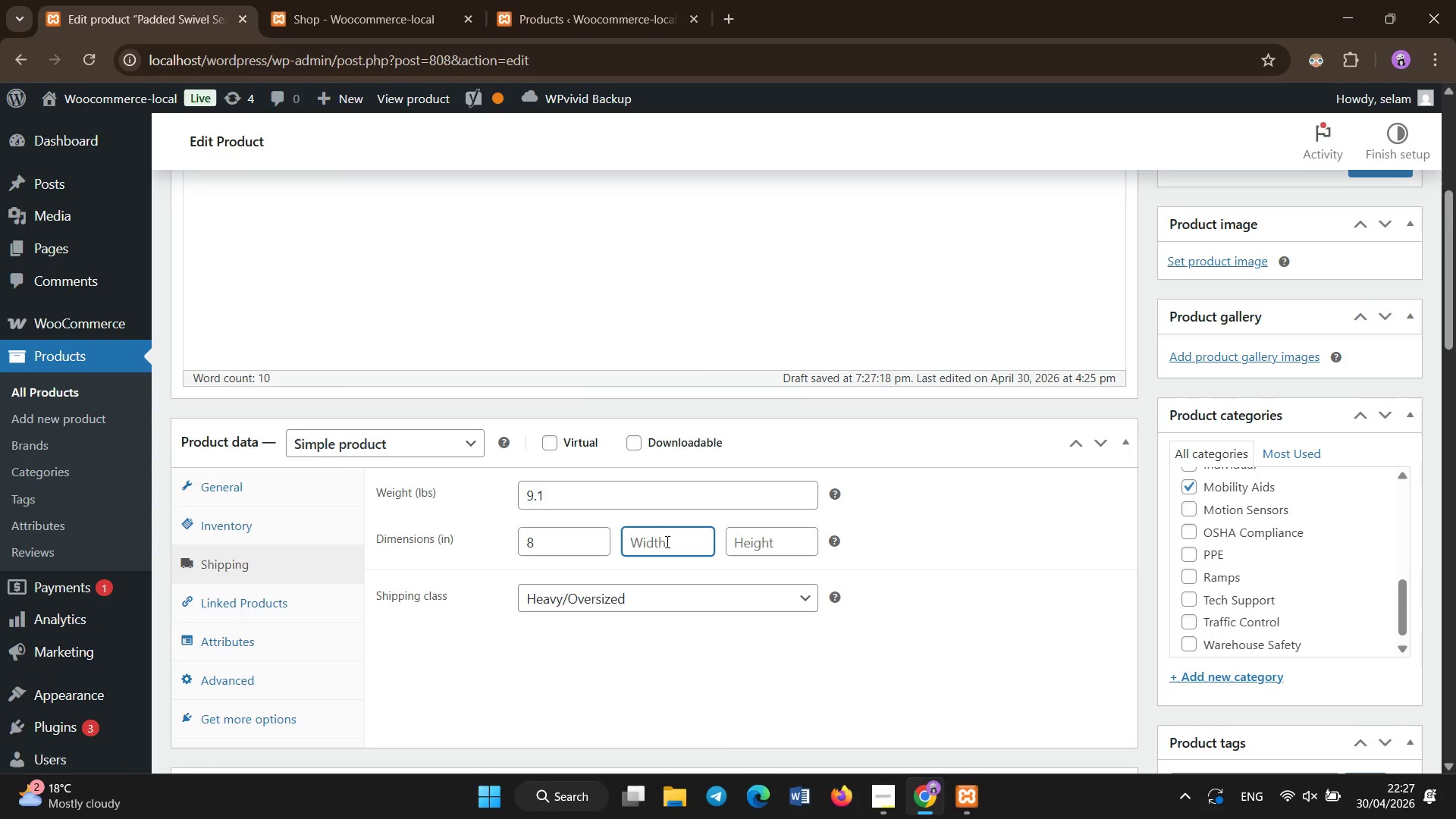 
key(Numpad6)
 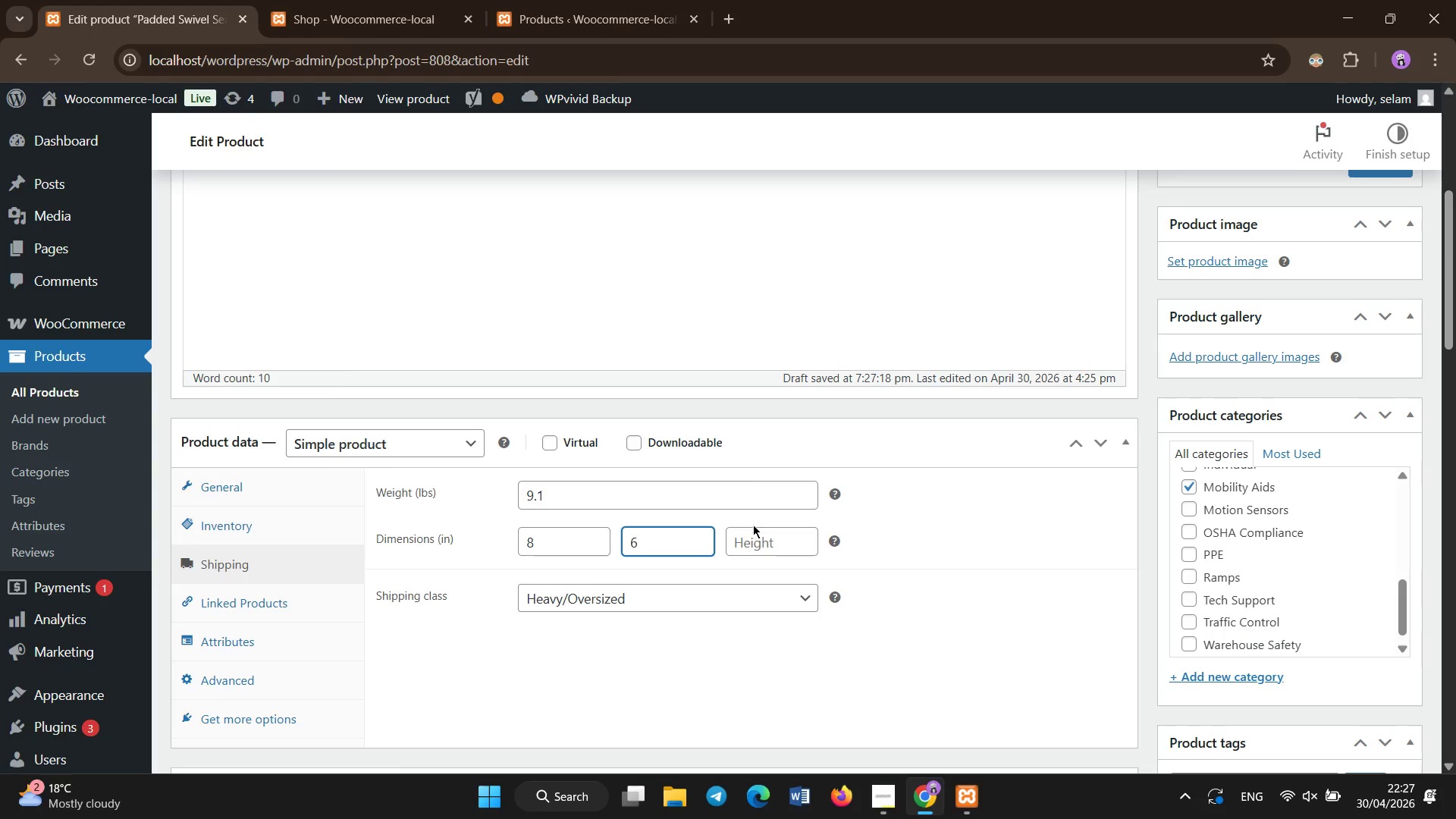 
left_click([759, 546])
 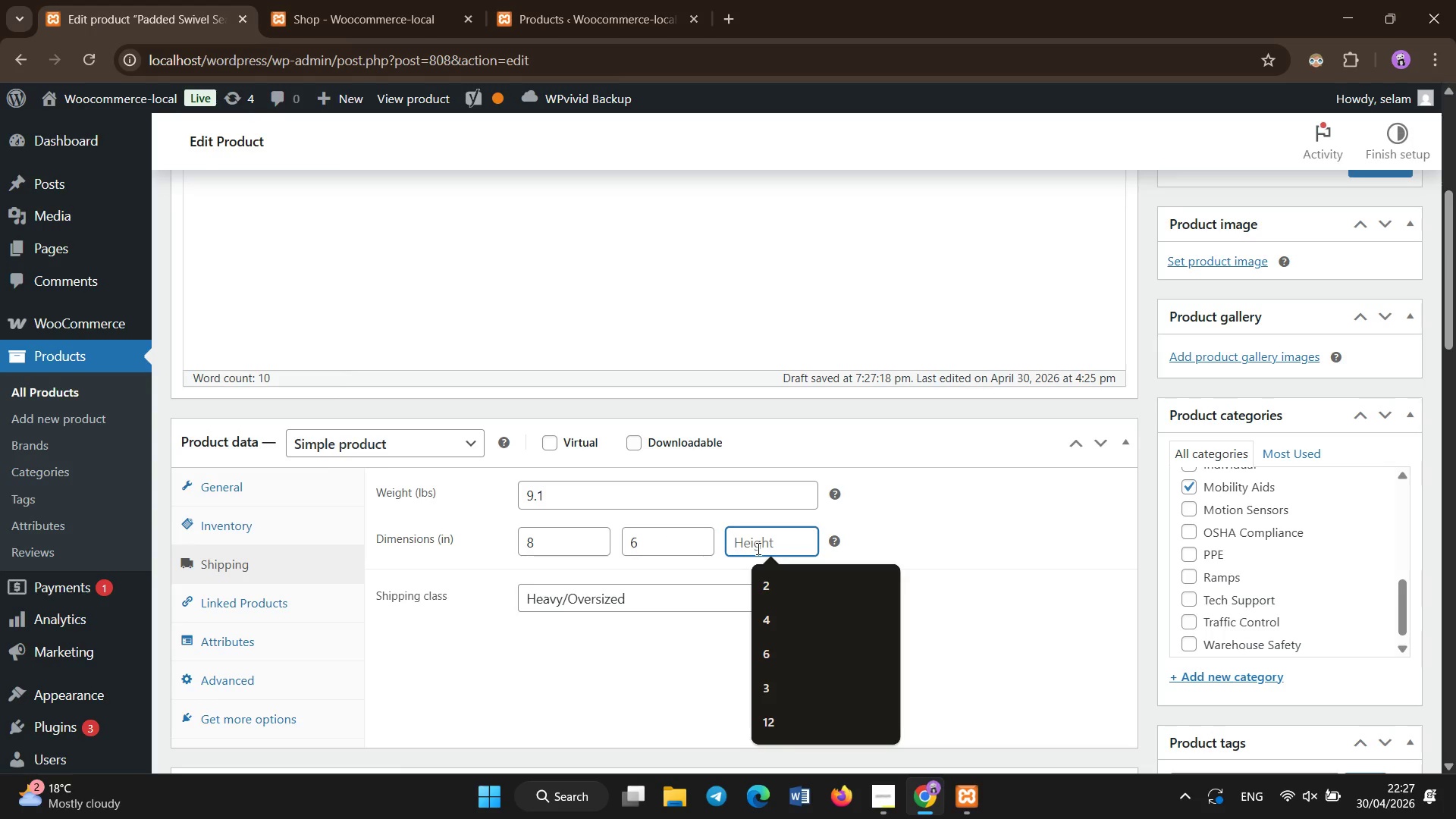 
key(Numpad2)
 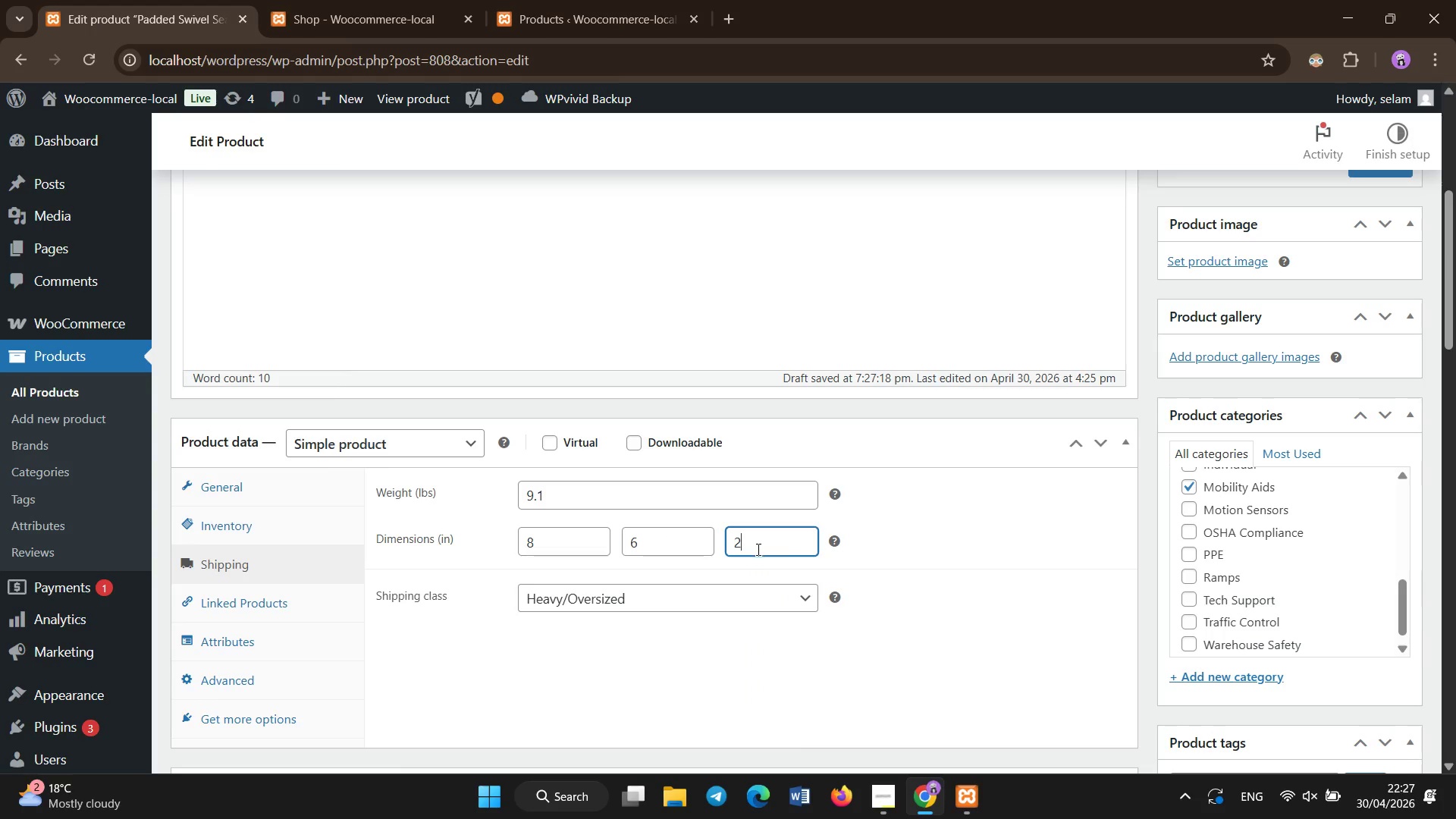 
scroll: coordinate [1455, 431], scroll_direction: up, amount: 6.0
 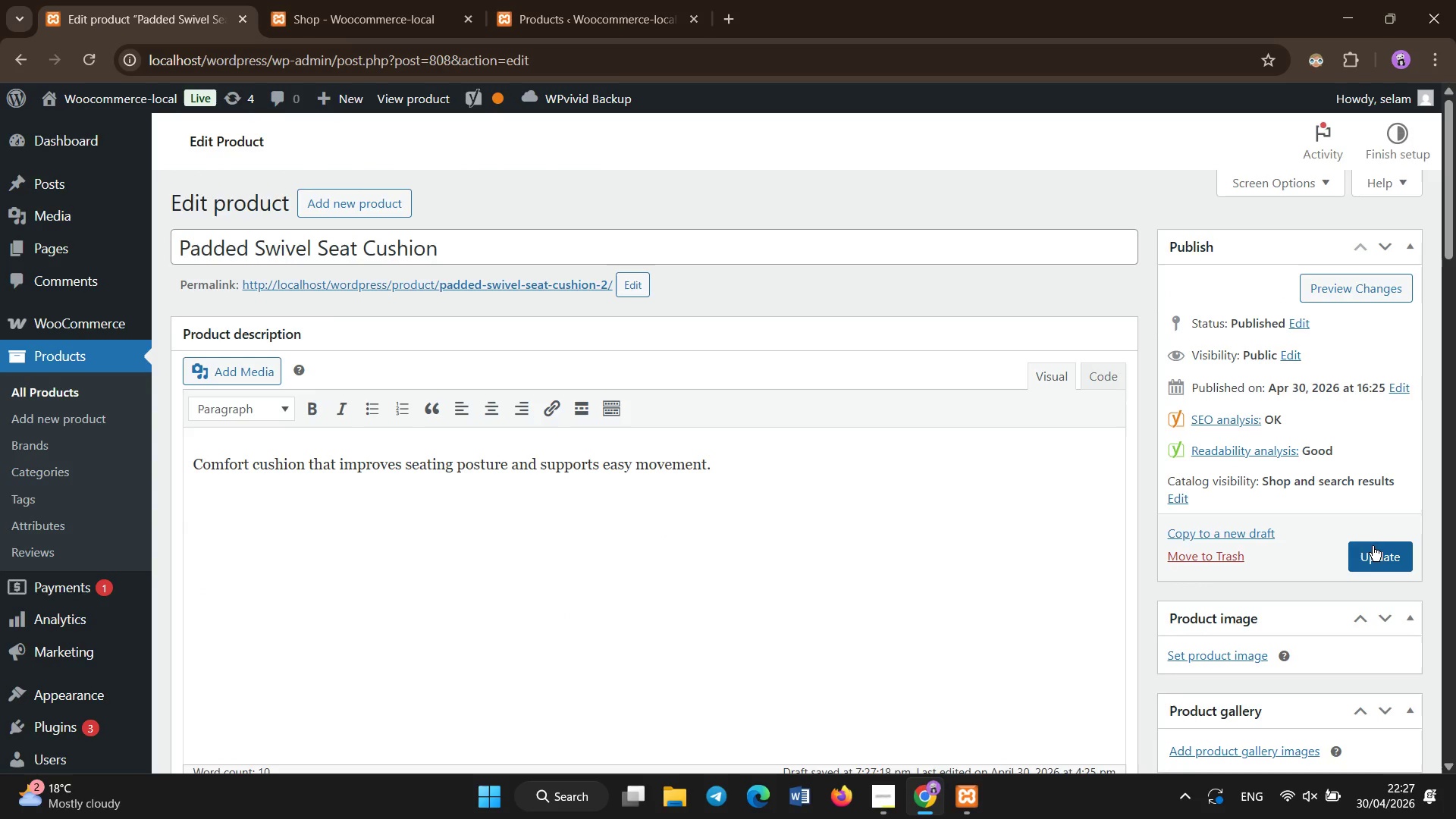 
left_click([1373, 546])
 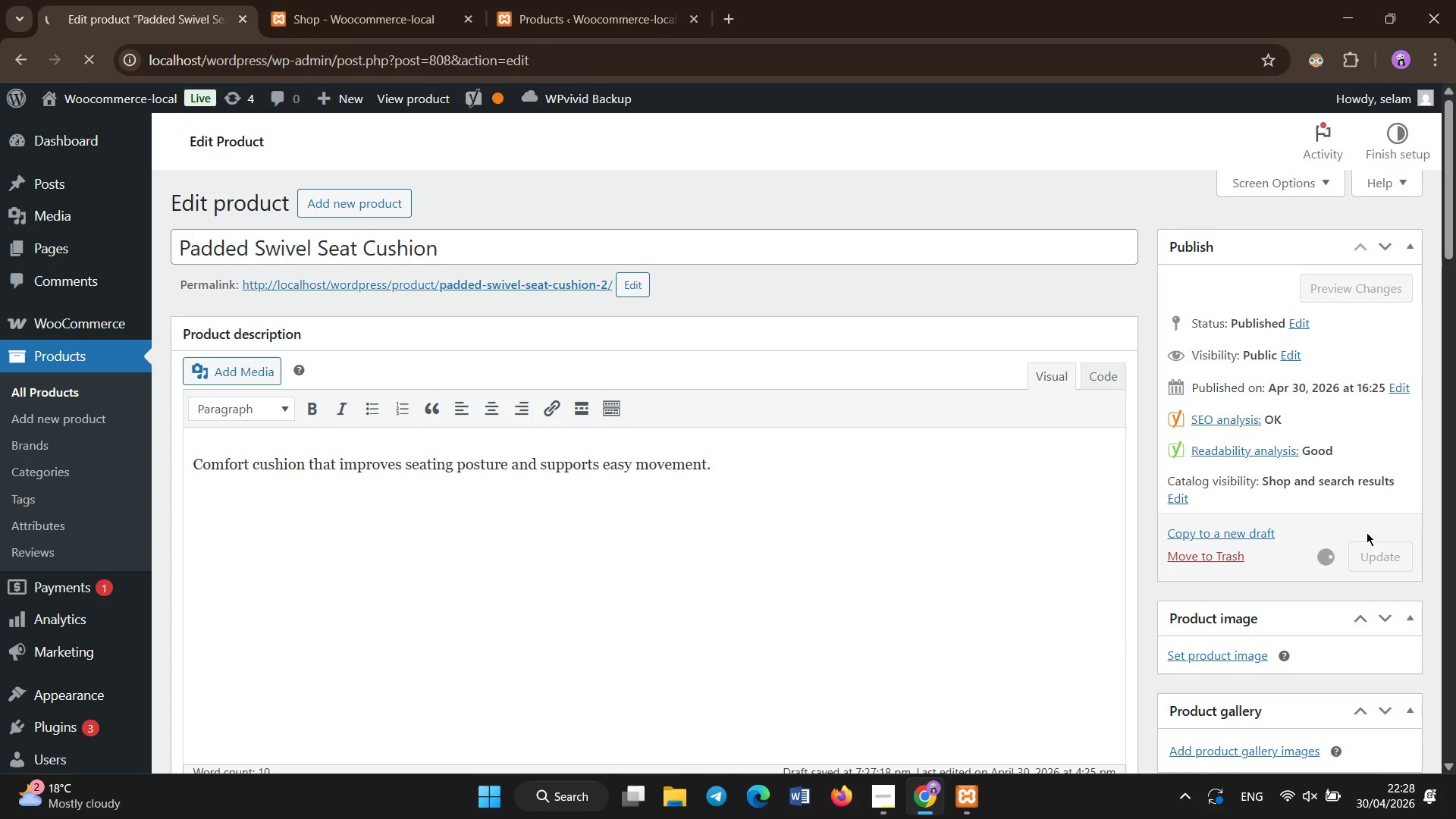 
wait(24.86)
 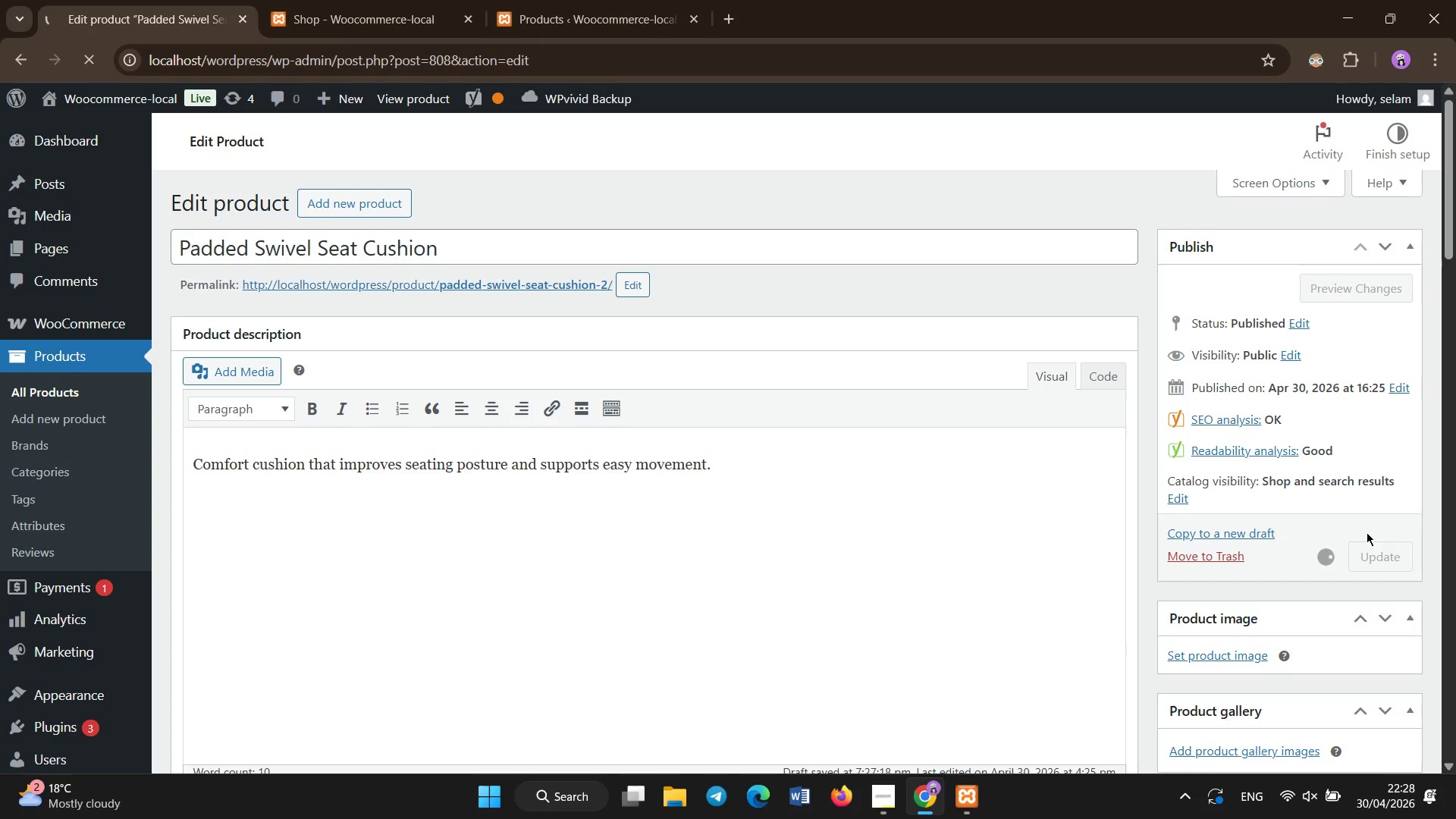 
left_click([54, 397])
 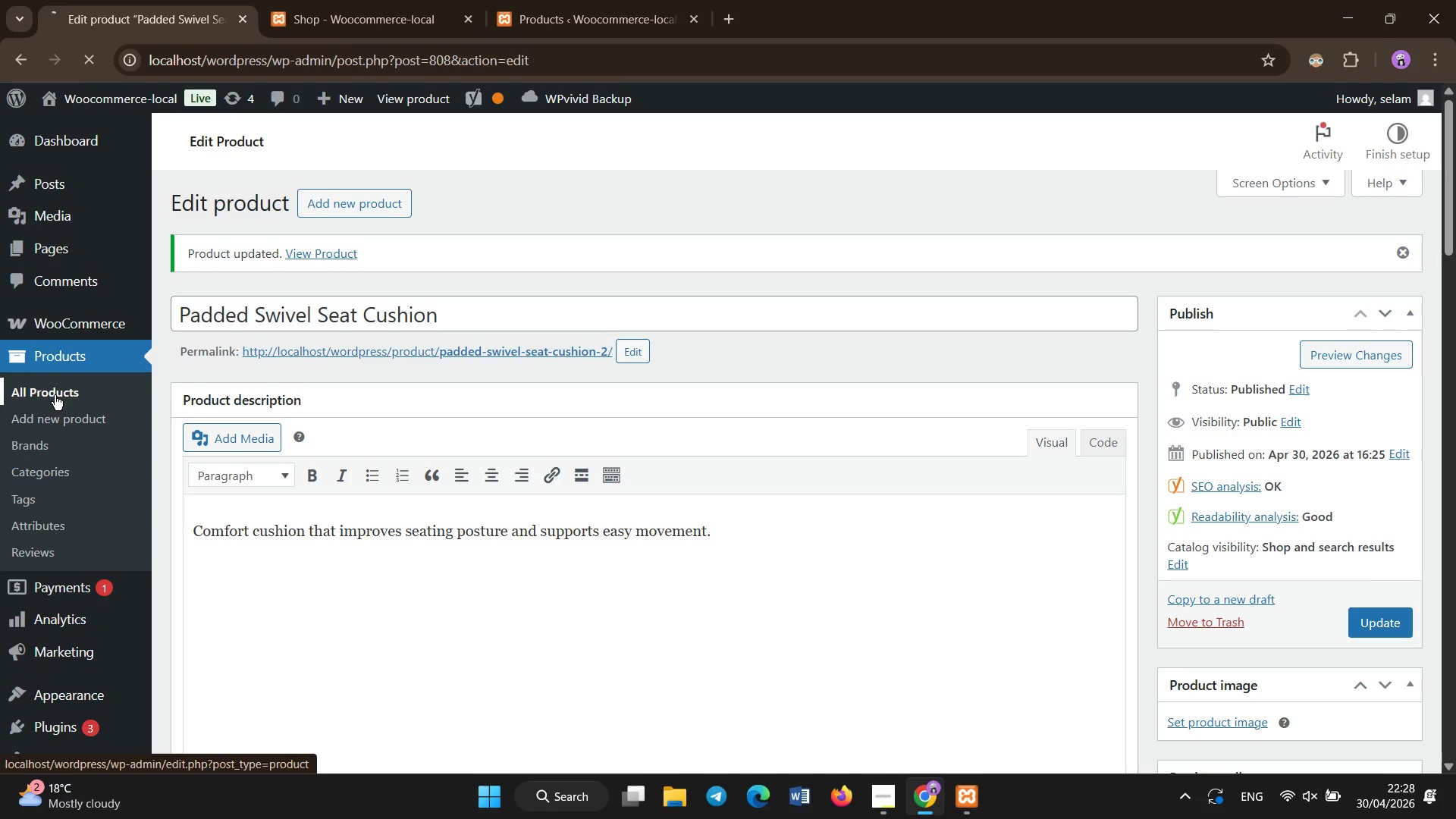 
wait(14.17)
 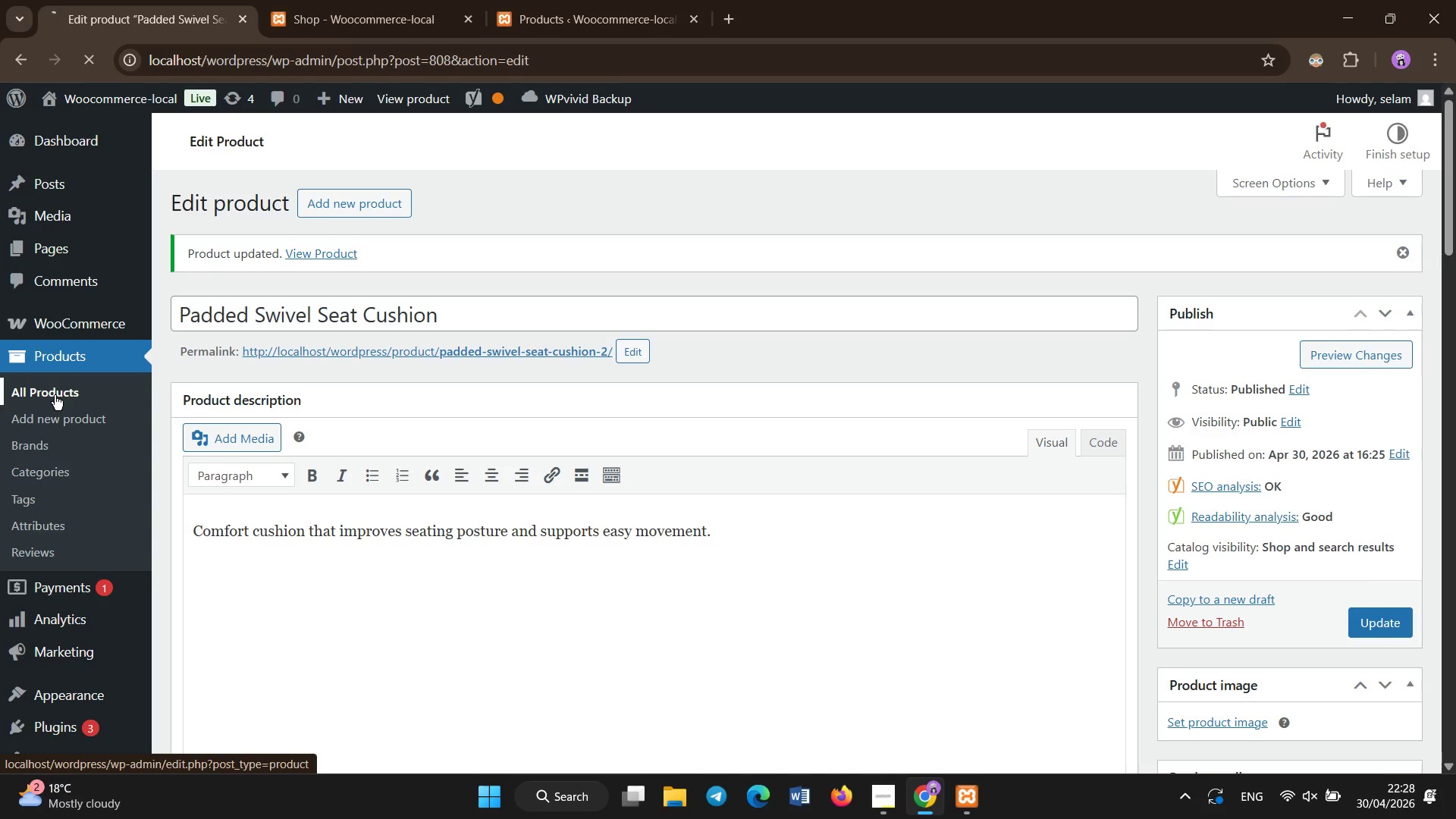 
scroll: coordinate [497, 515], scroll_direction: down, amount: 13.0
 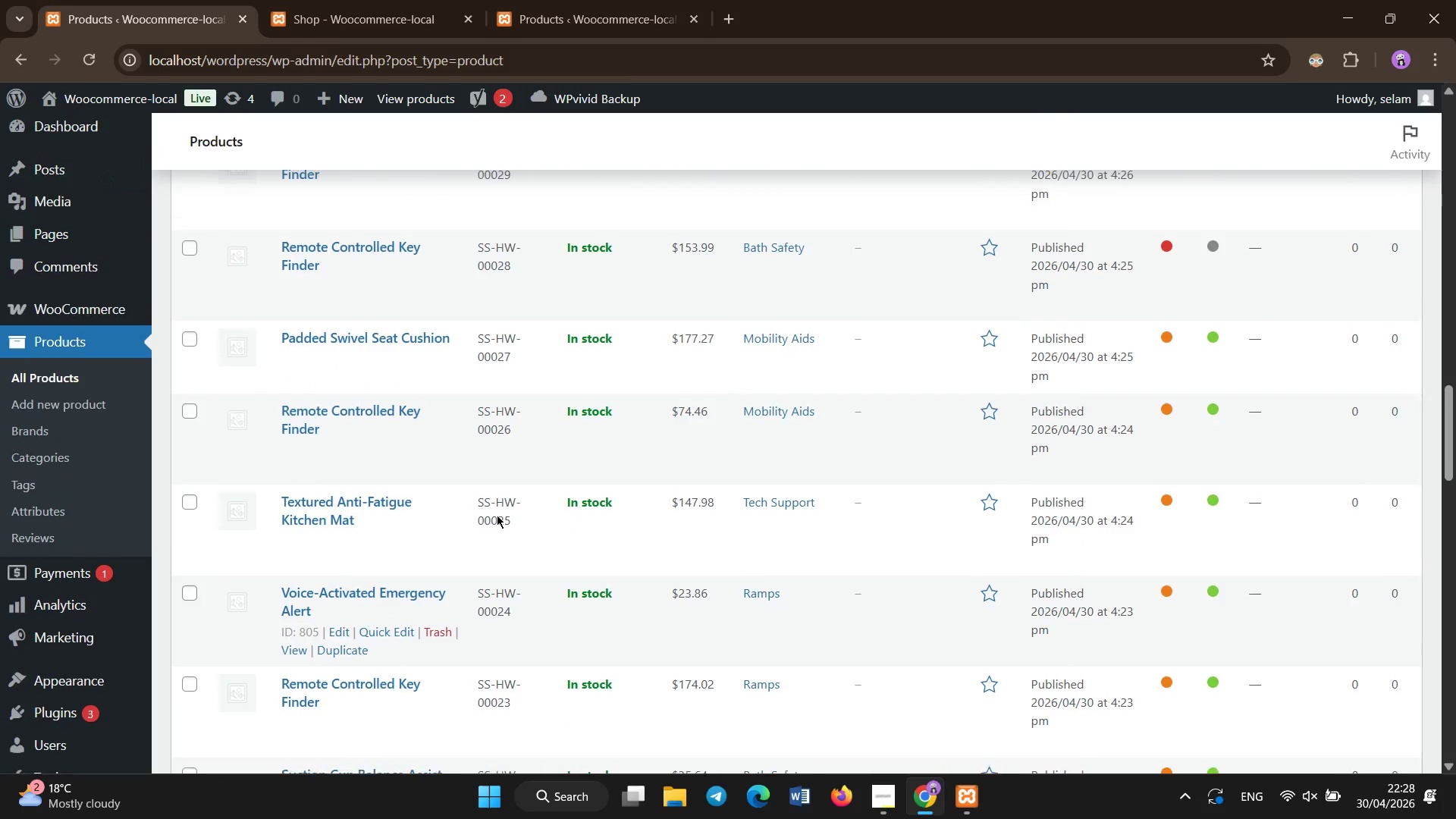 
scroll: coordinate [497, 515], scroll_direction: up, amount: 1.0
 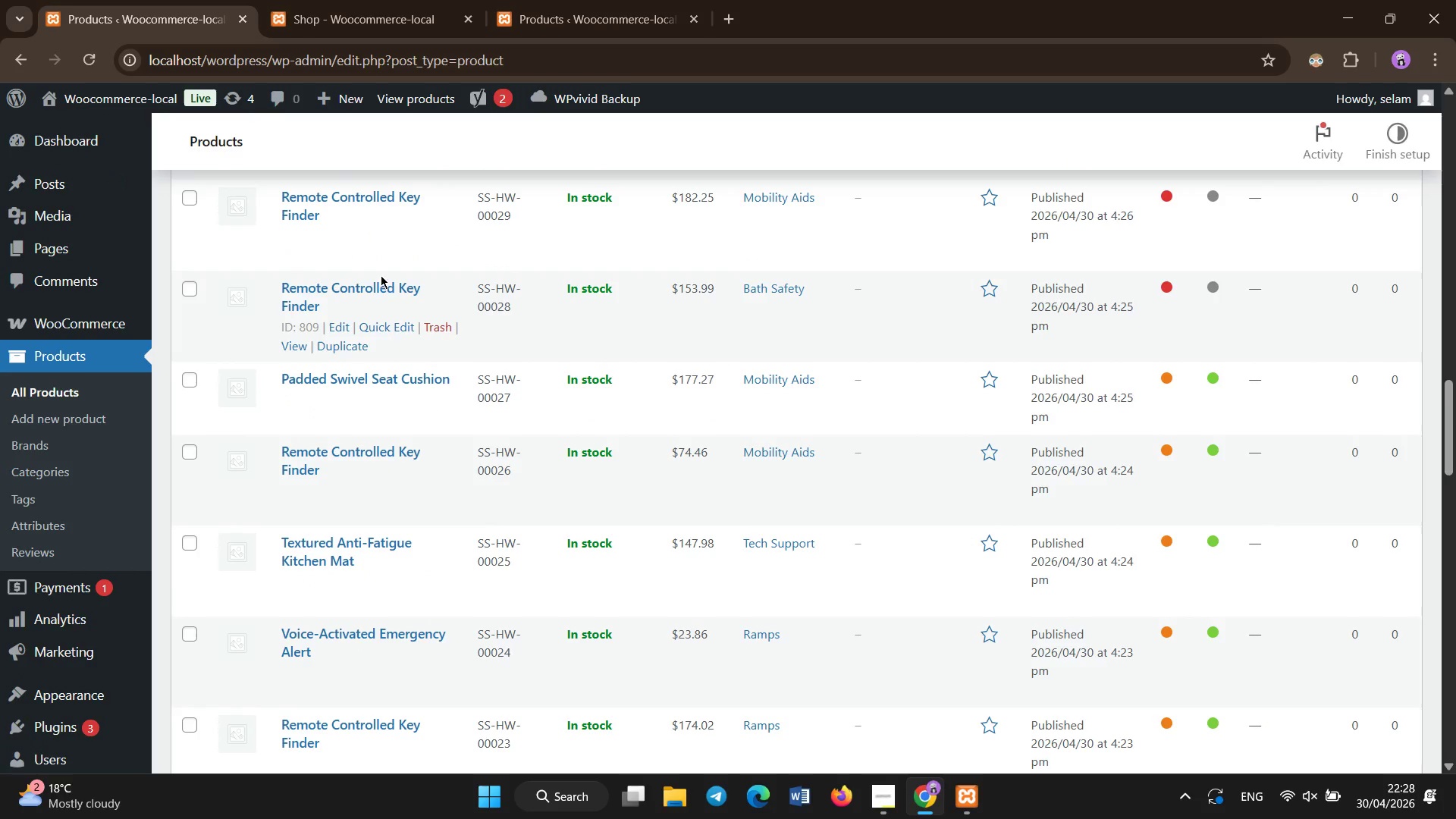 
left_click([384, 285])
 